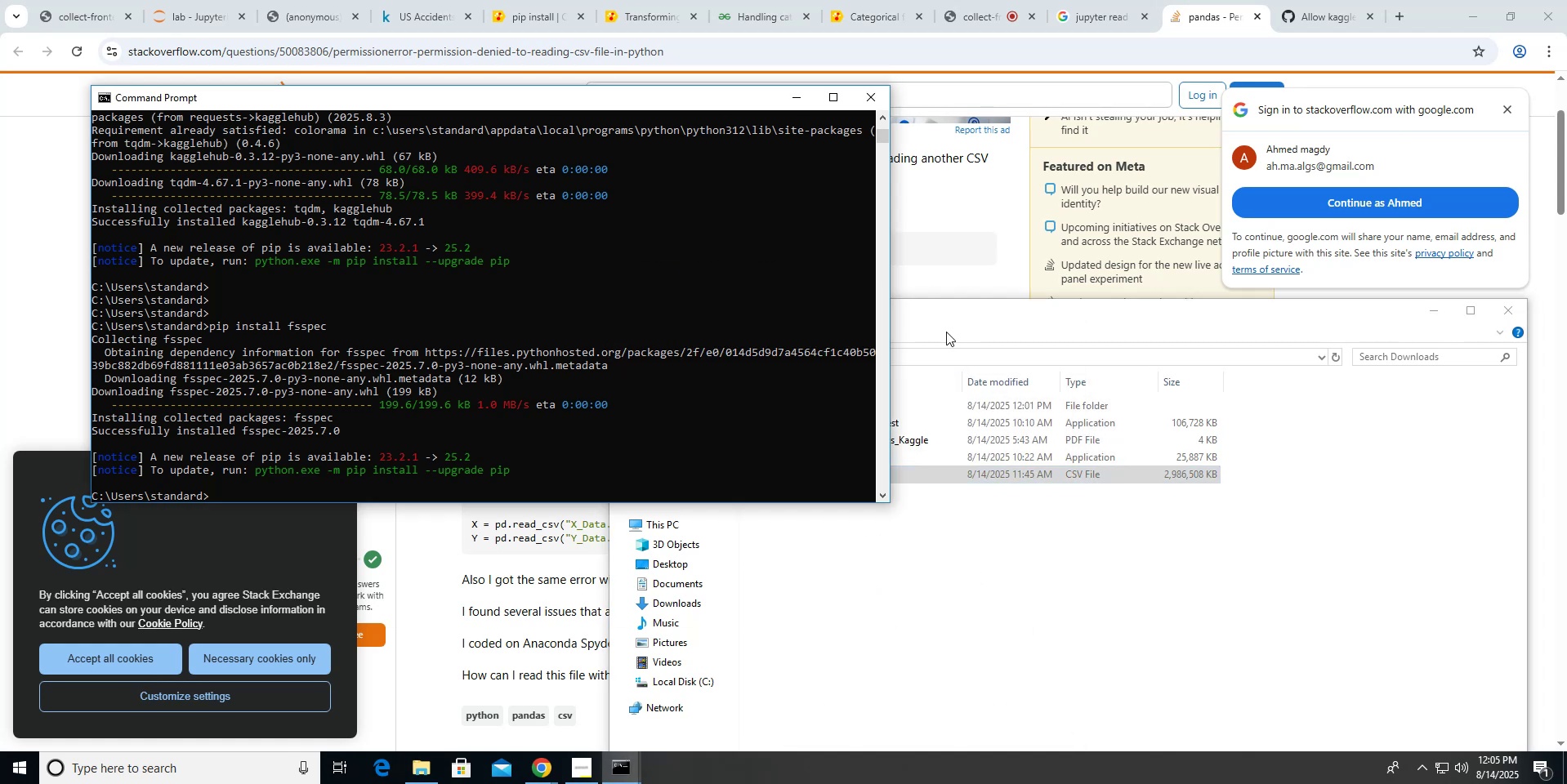 
key(Alt+Tab)
 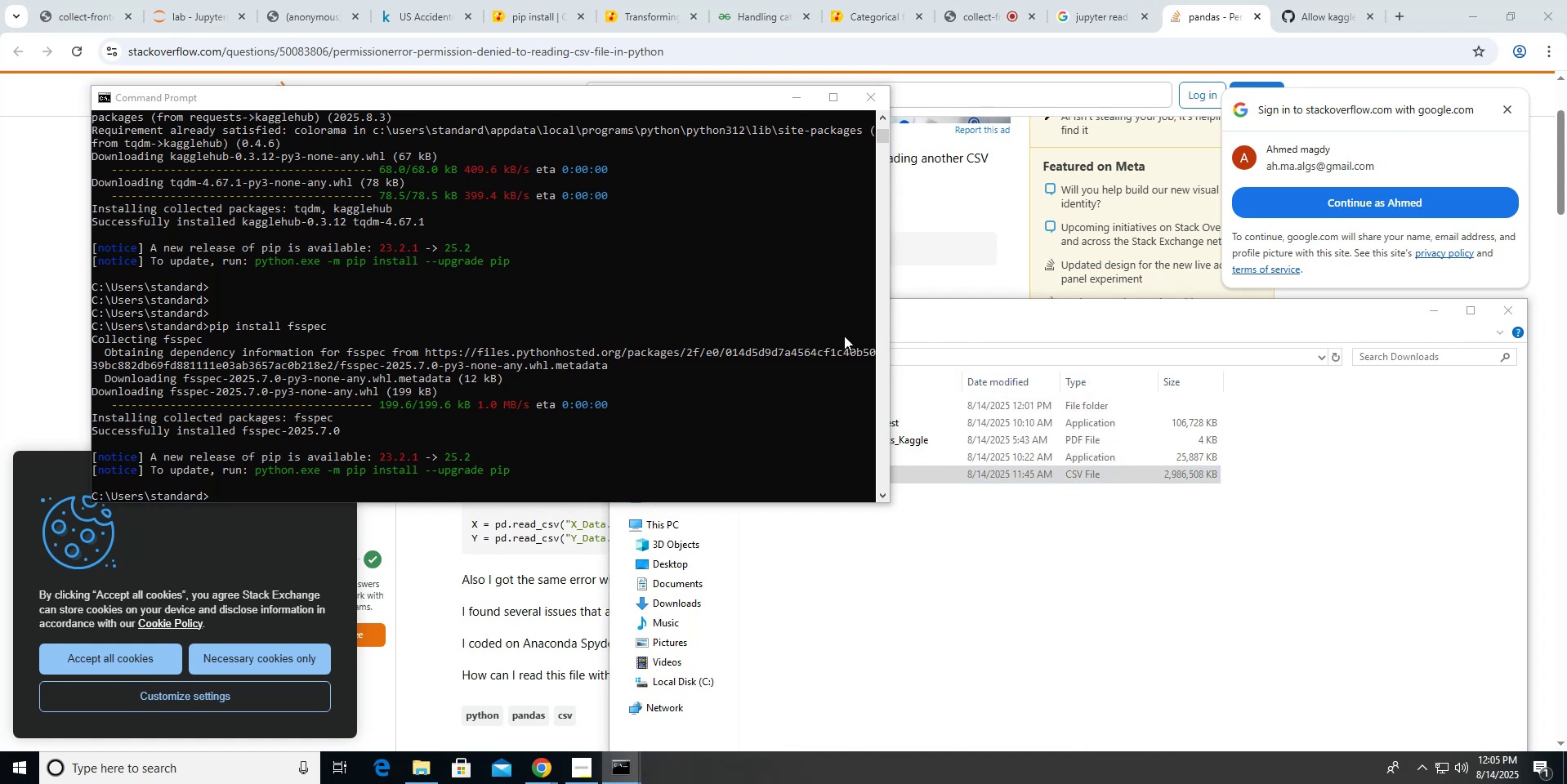 
key(Alt+Tab)
 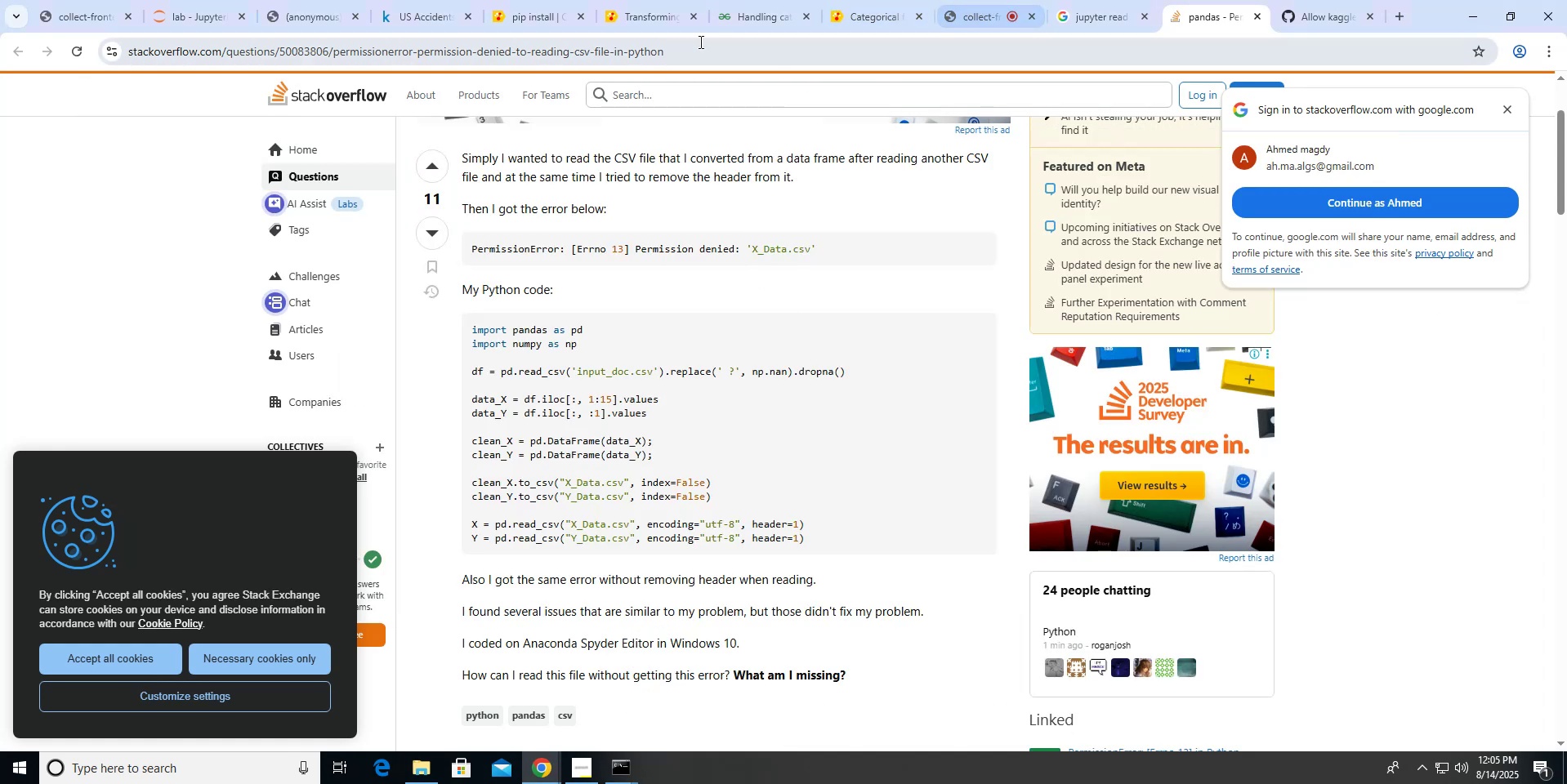 
wait(5.3)
 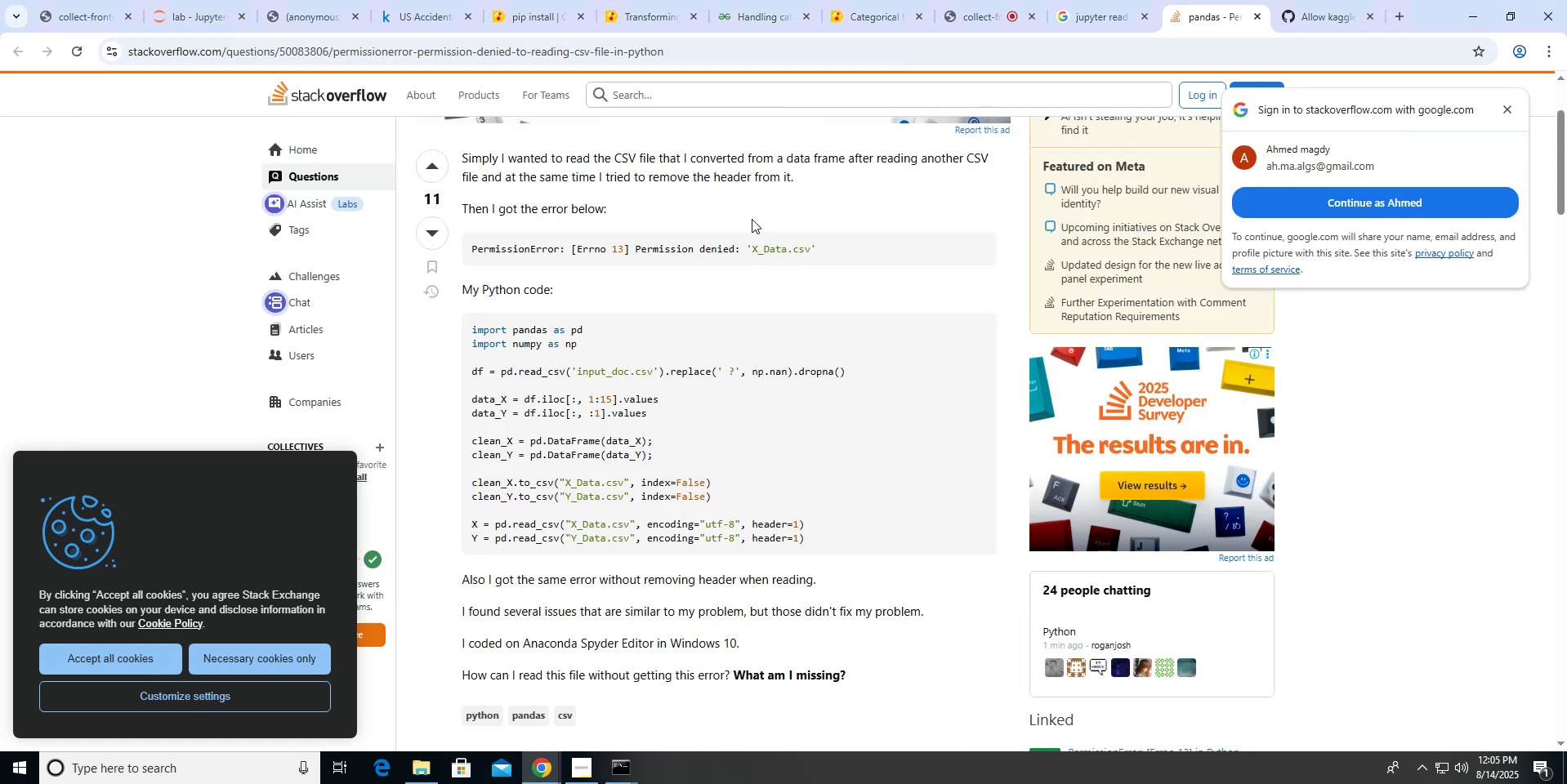 
left_click([215, 8])
 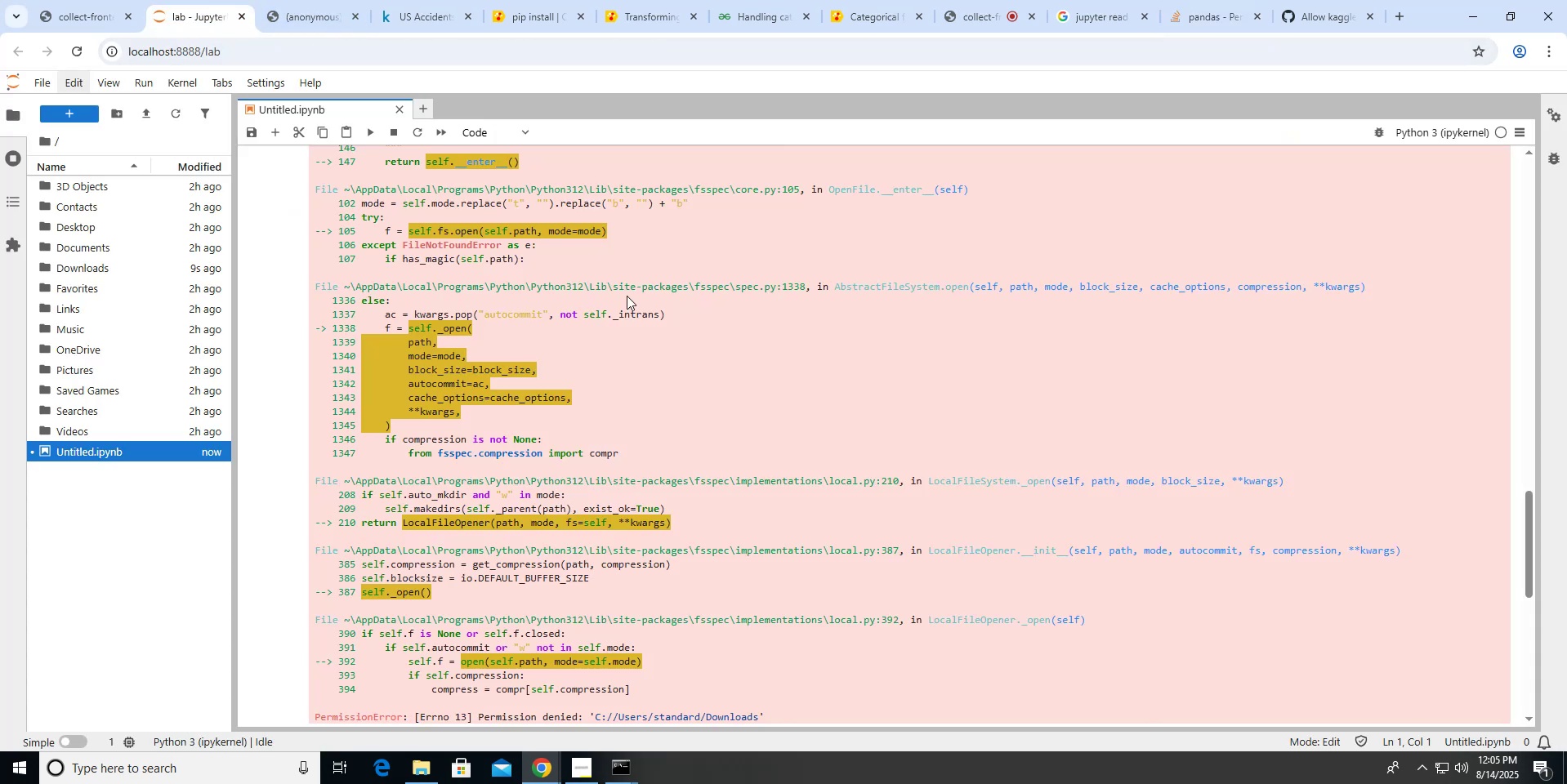 
scroll: coordinate [627, 296], scroll_direction: down, amount: 4.0
 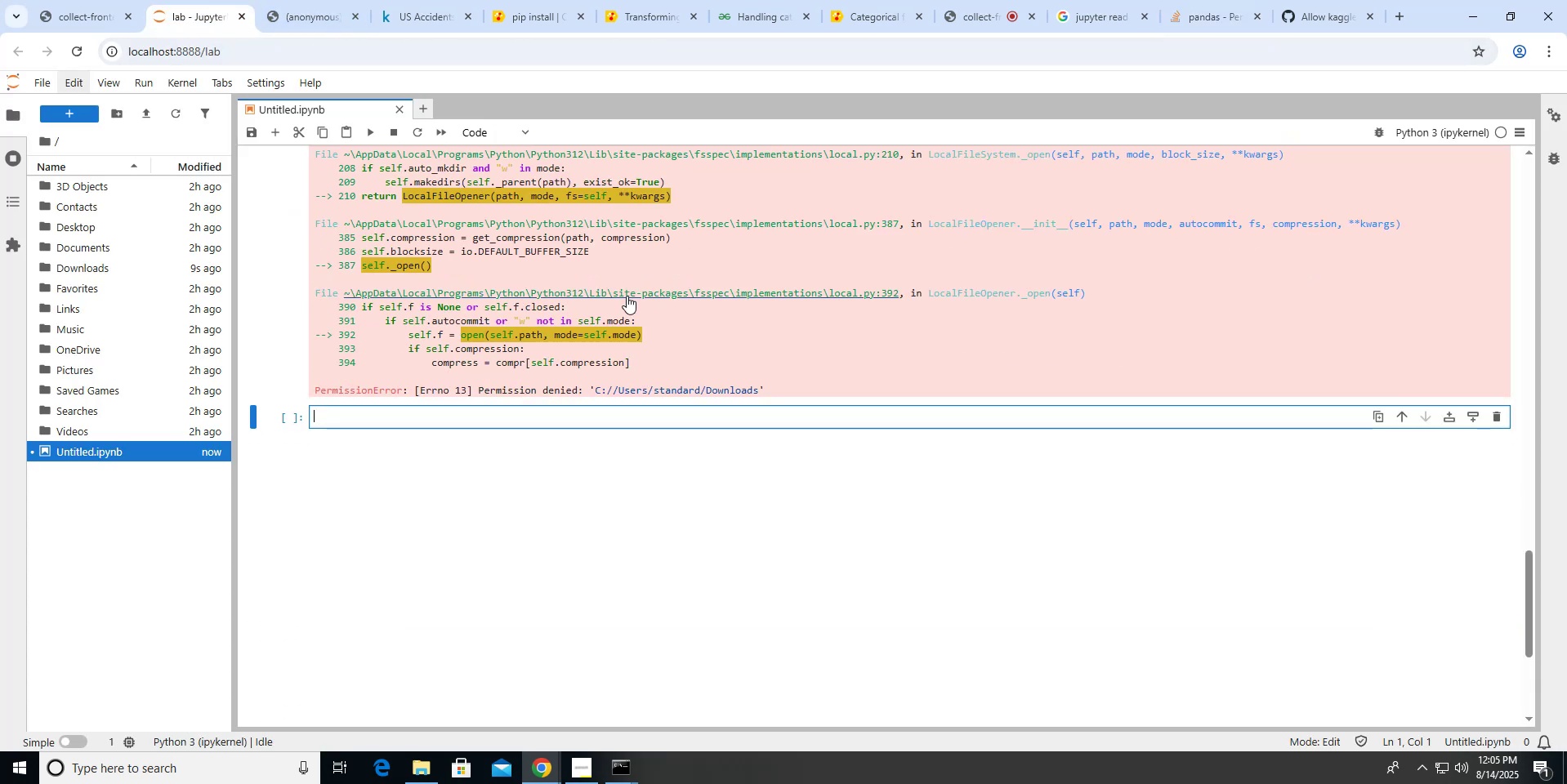 
scroll: coordinate [627, 296], scroll_direction: up, amount: 4.0
 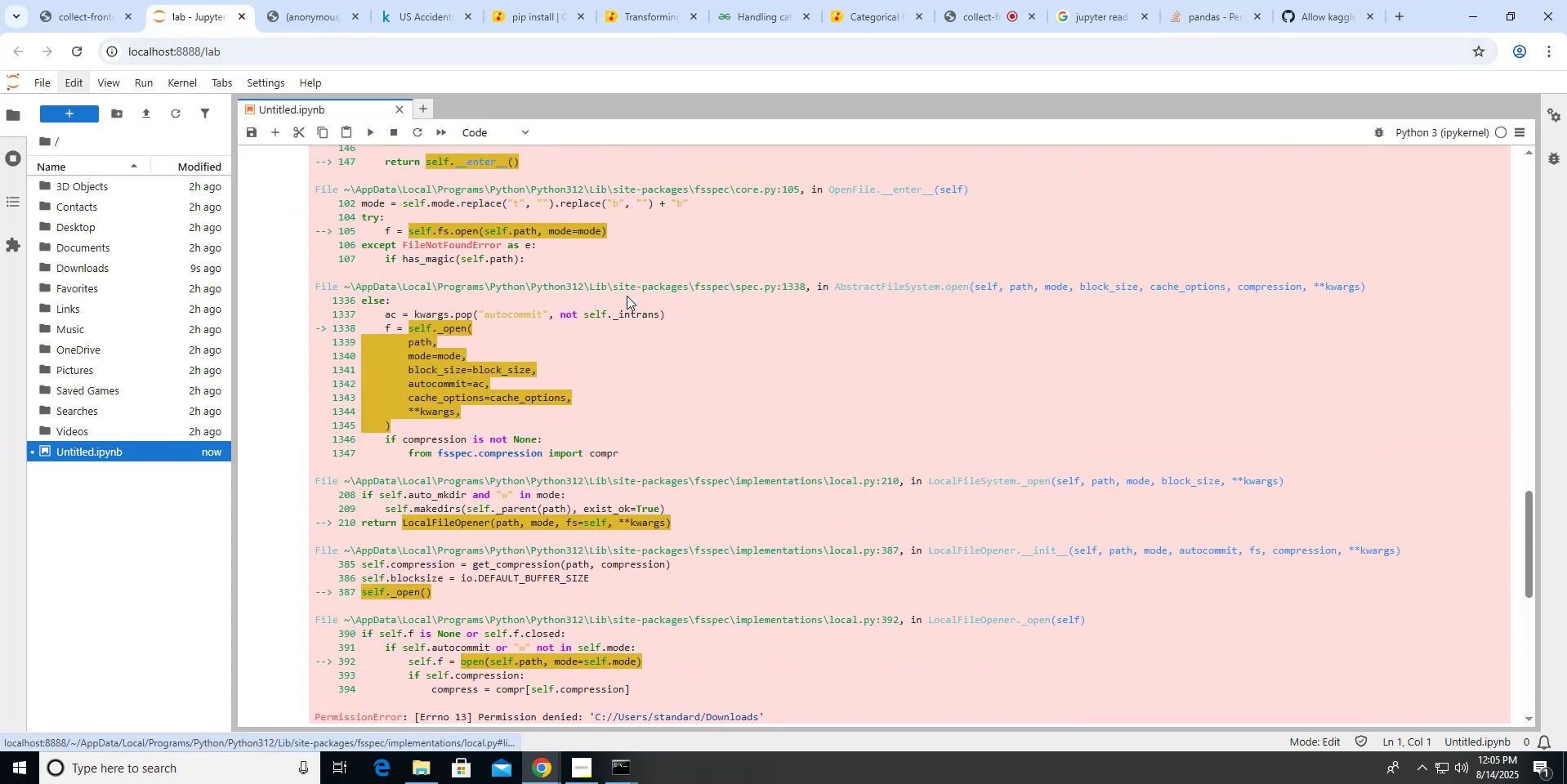 
scroll: coordinate [627, 296], scroll_direction: down, amount: 3.0
 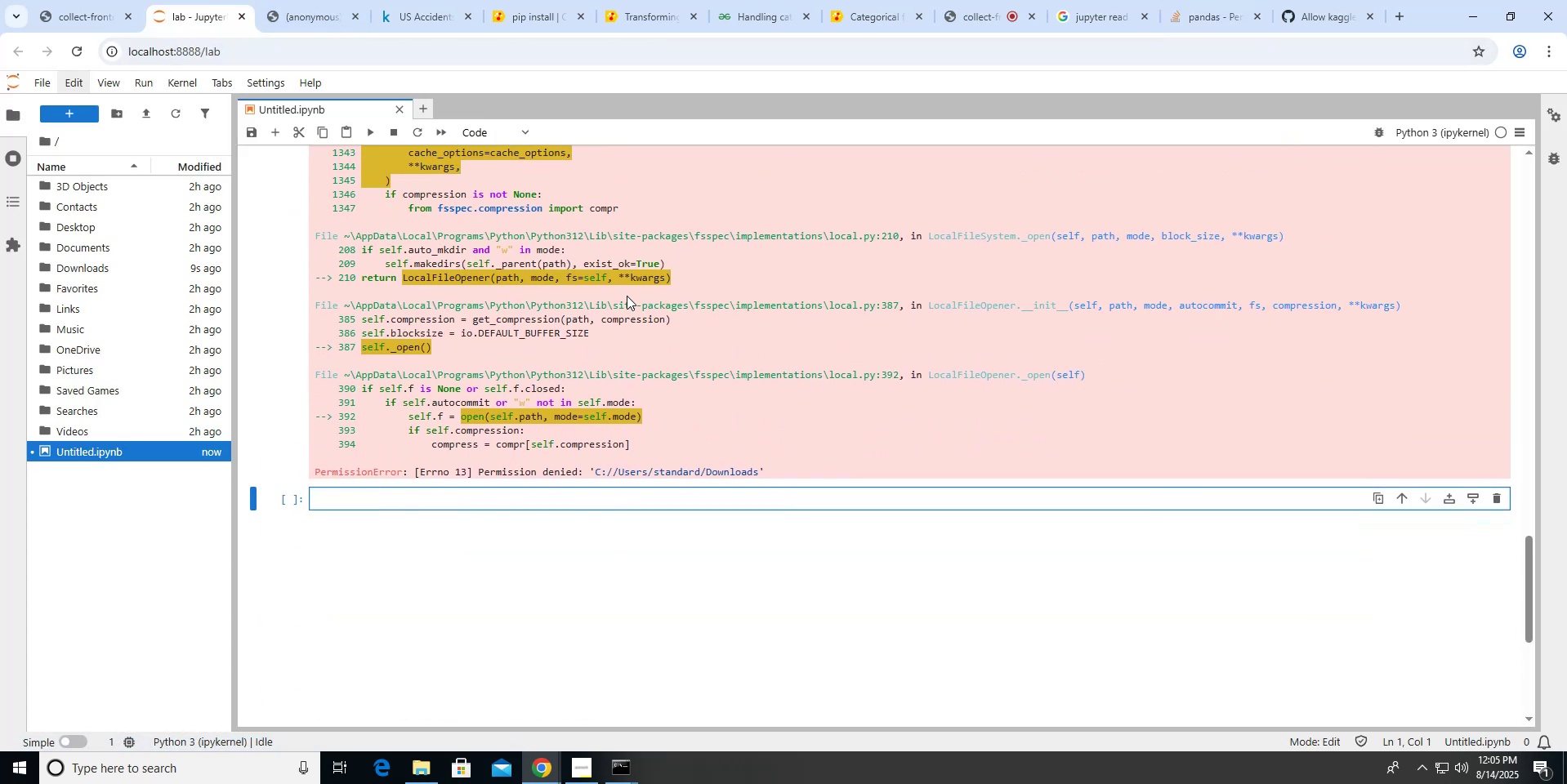 
scroll: coordinate [627, 296], scroll_direction: up, amount: 13.0
 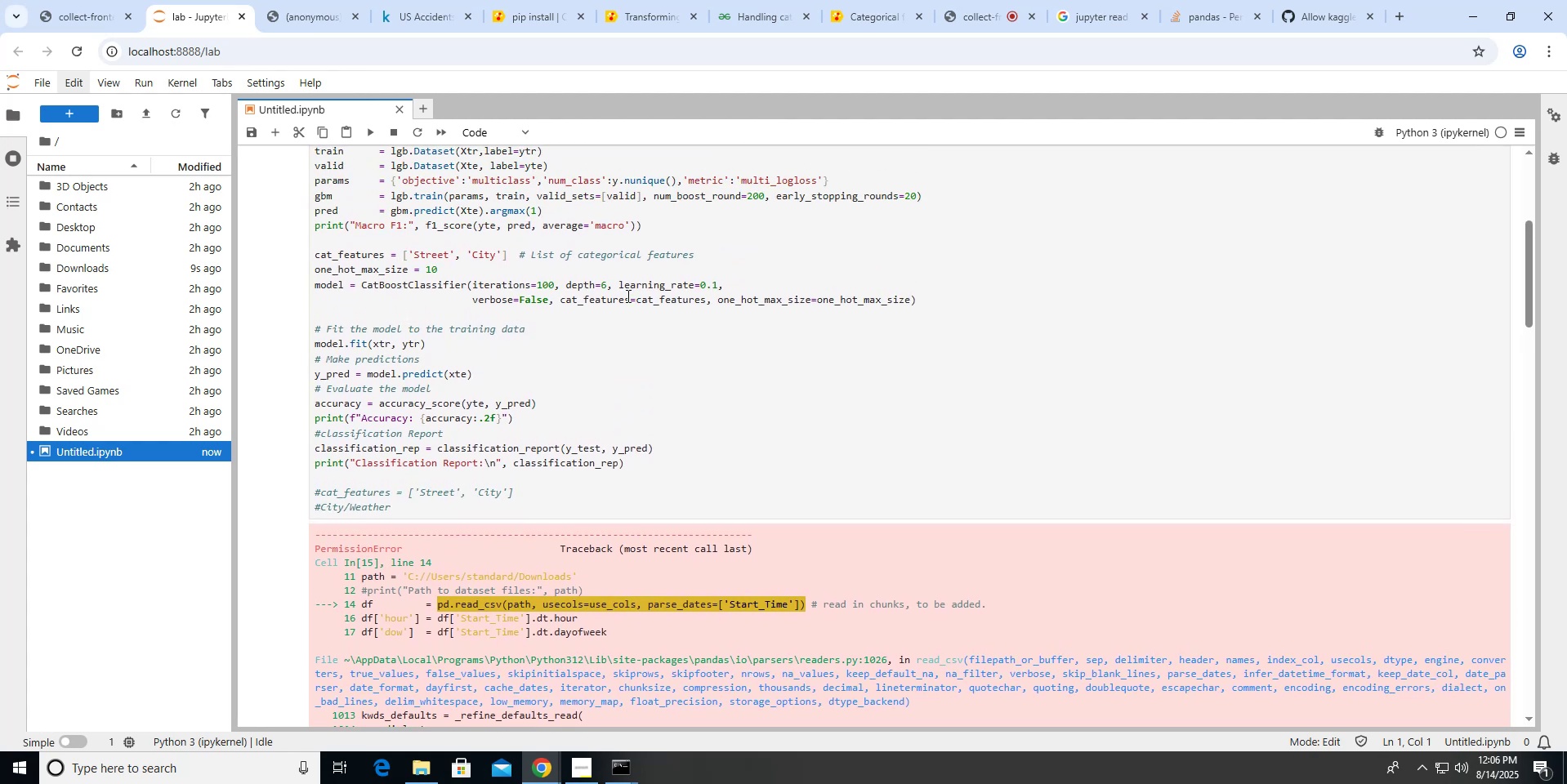 
wait(6.48)
 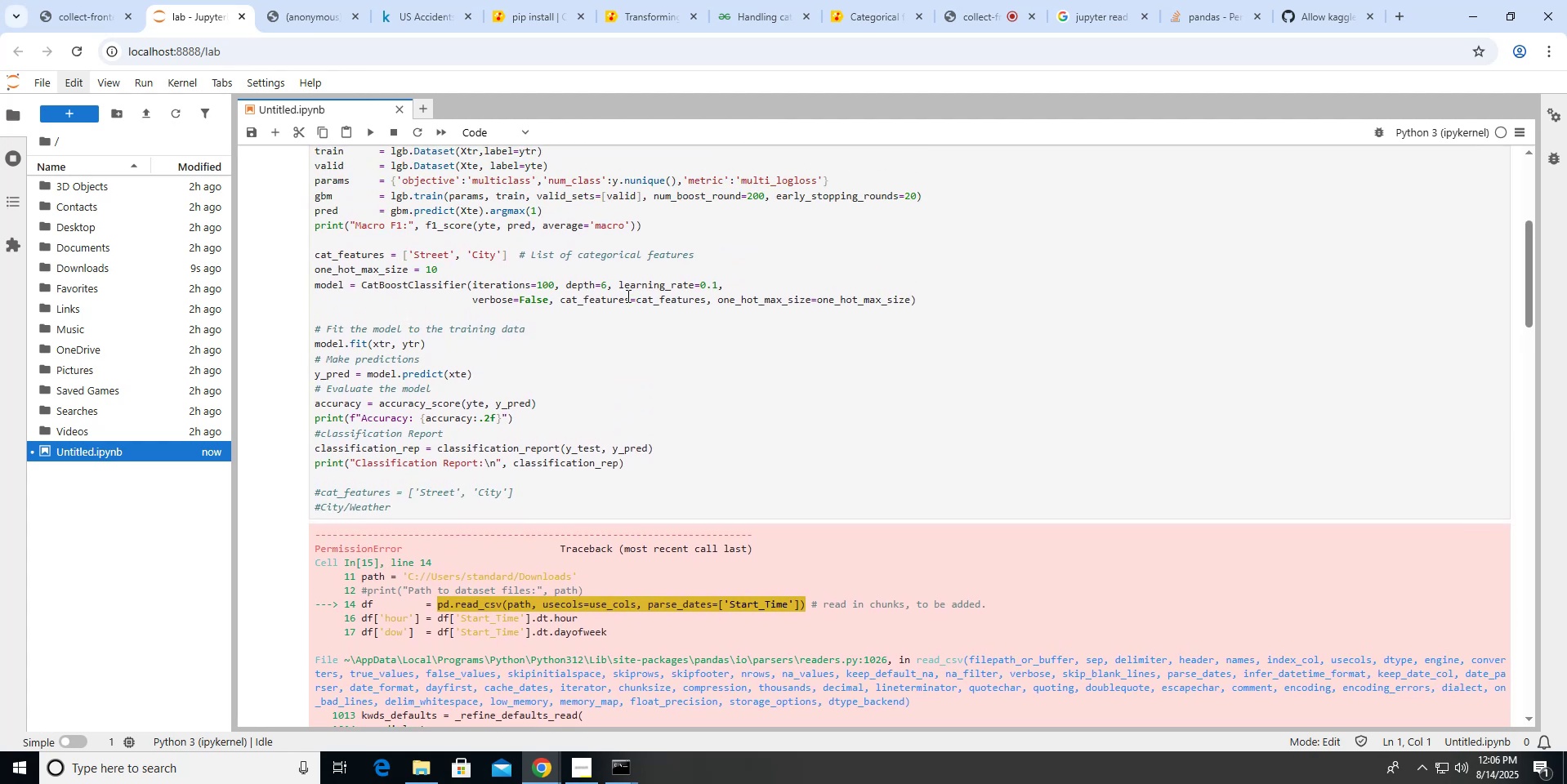 
left_click([1231, 20])
 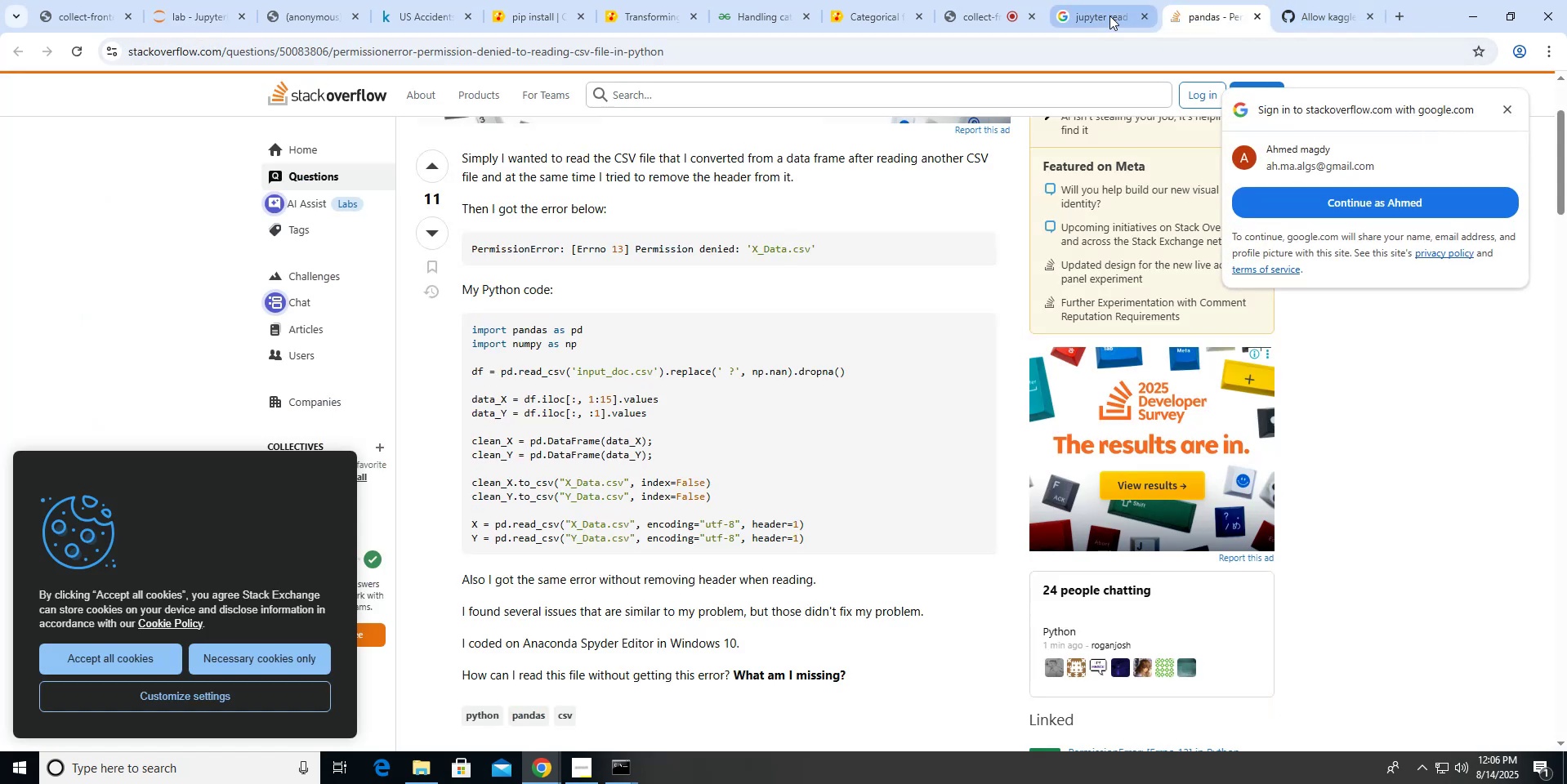 
left_click([1109, 16])
 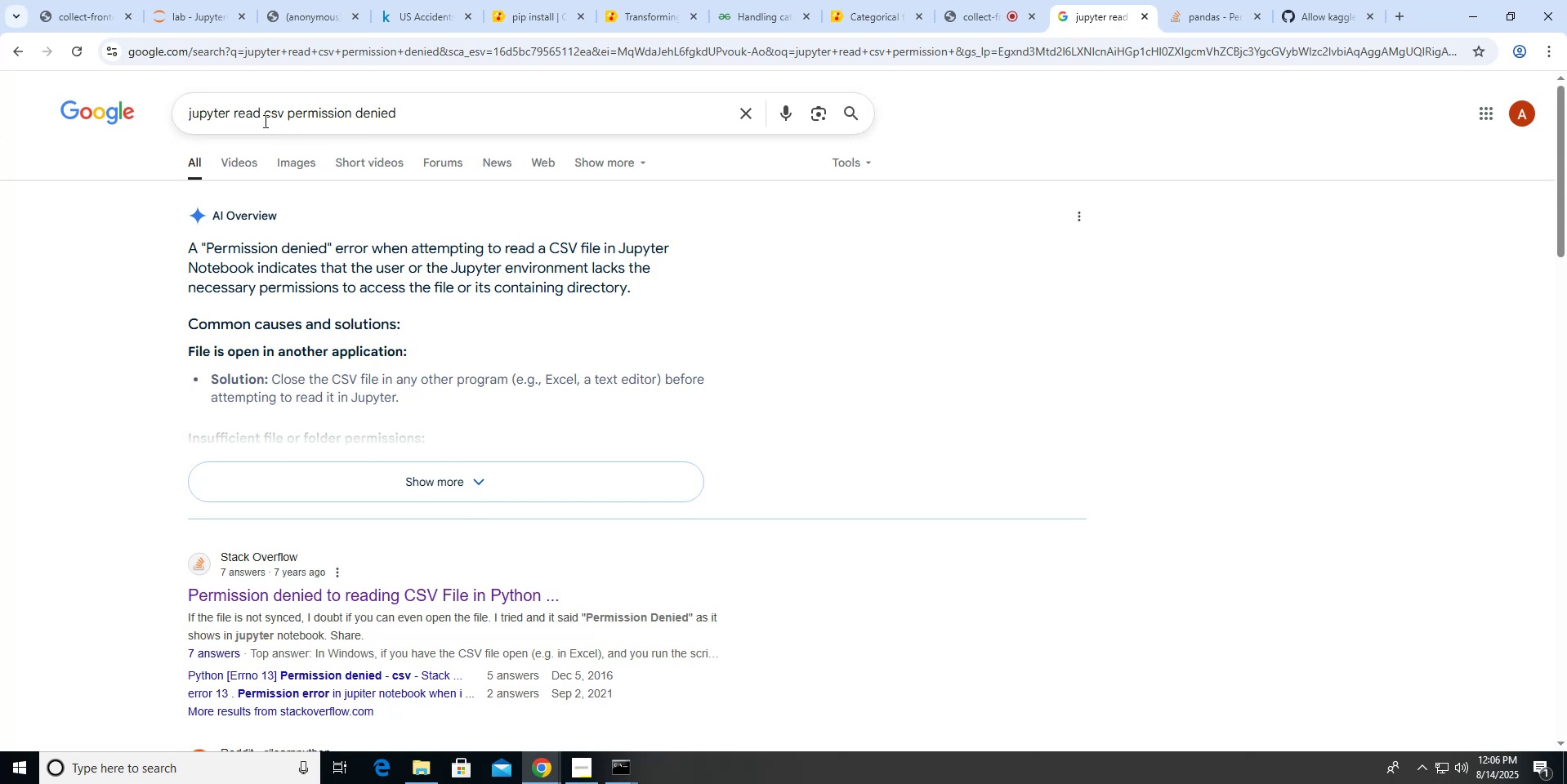 
scroll: coordinate [266, 121], scroll_direction: down, amount: 7.0
 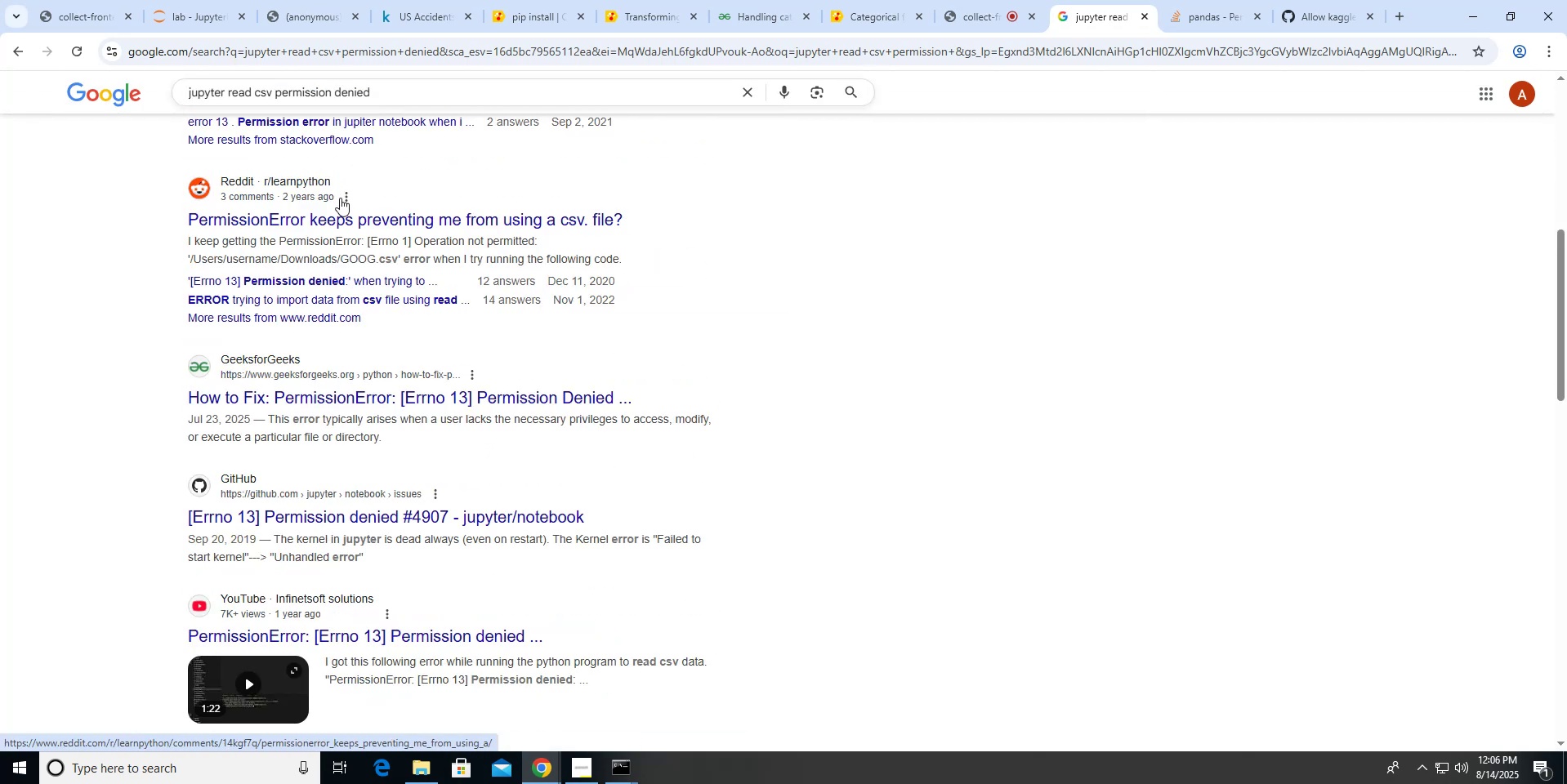 
middle_click([341, 210])
 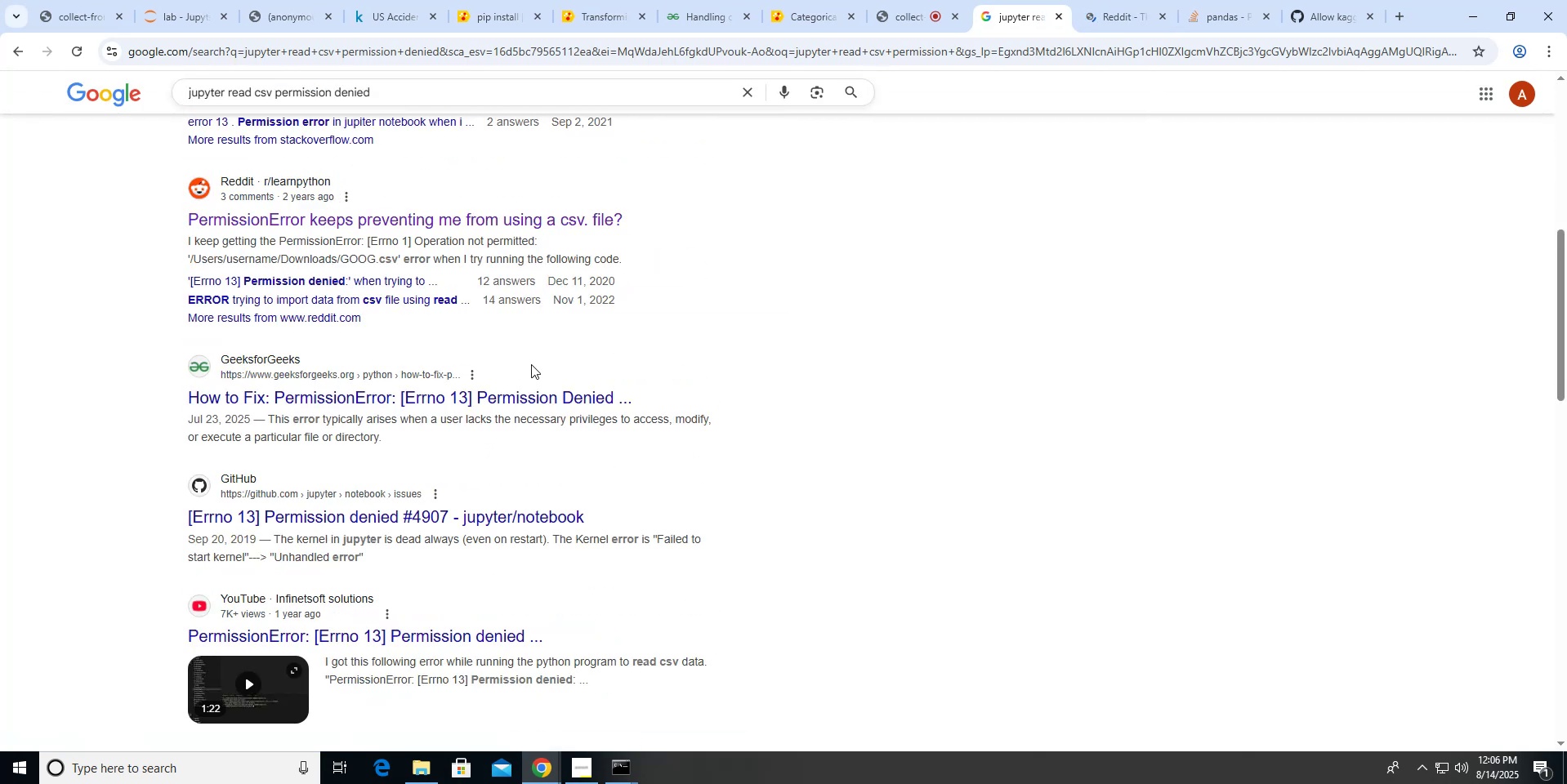 
middle_click([502, 403])
 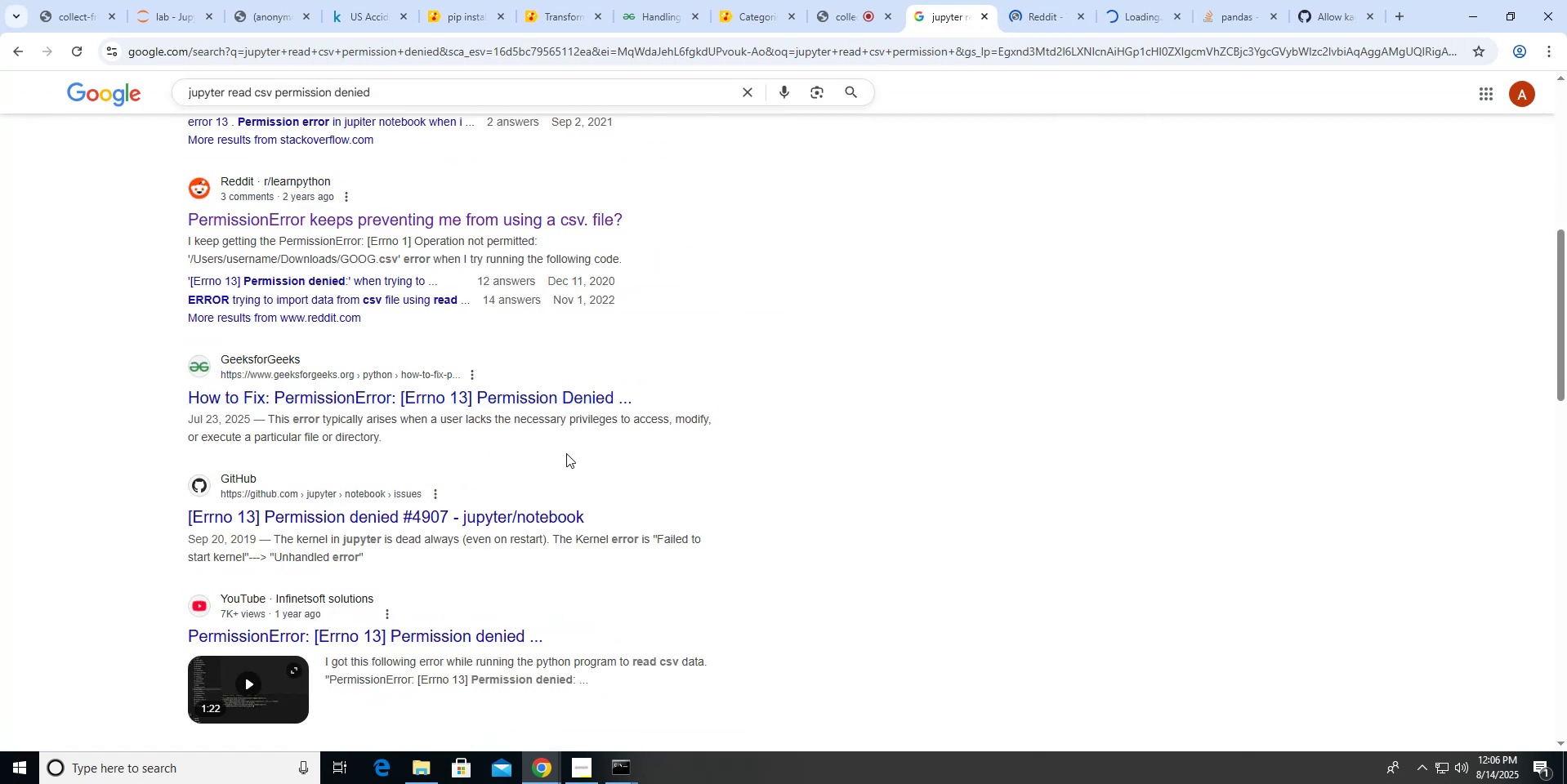 
middle_click([515, 518])
 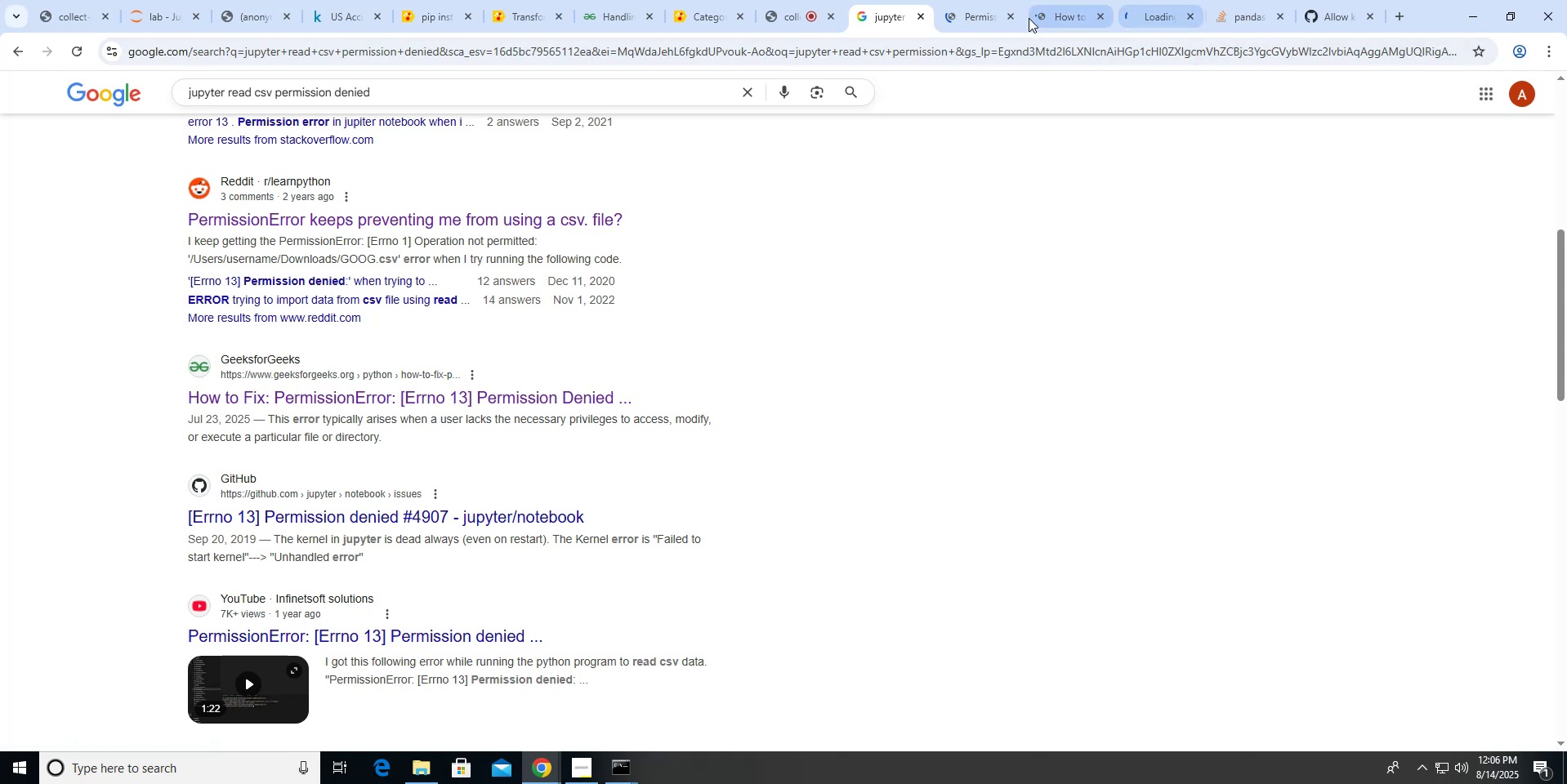 
left_click([994, 22])
 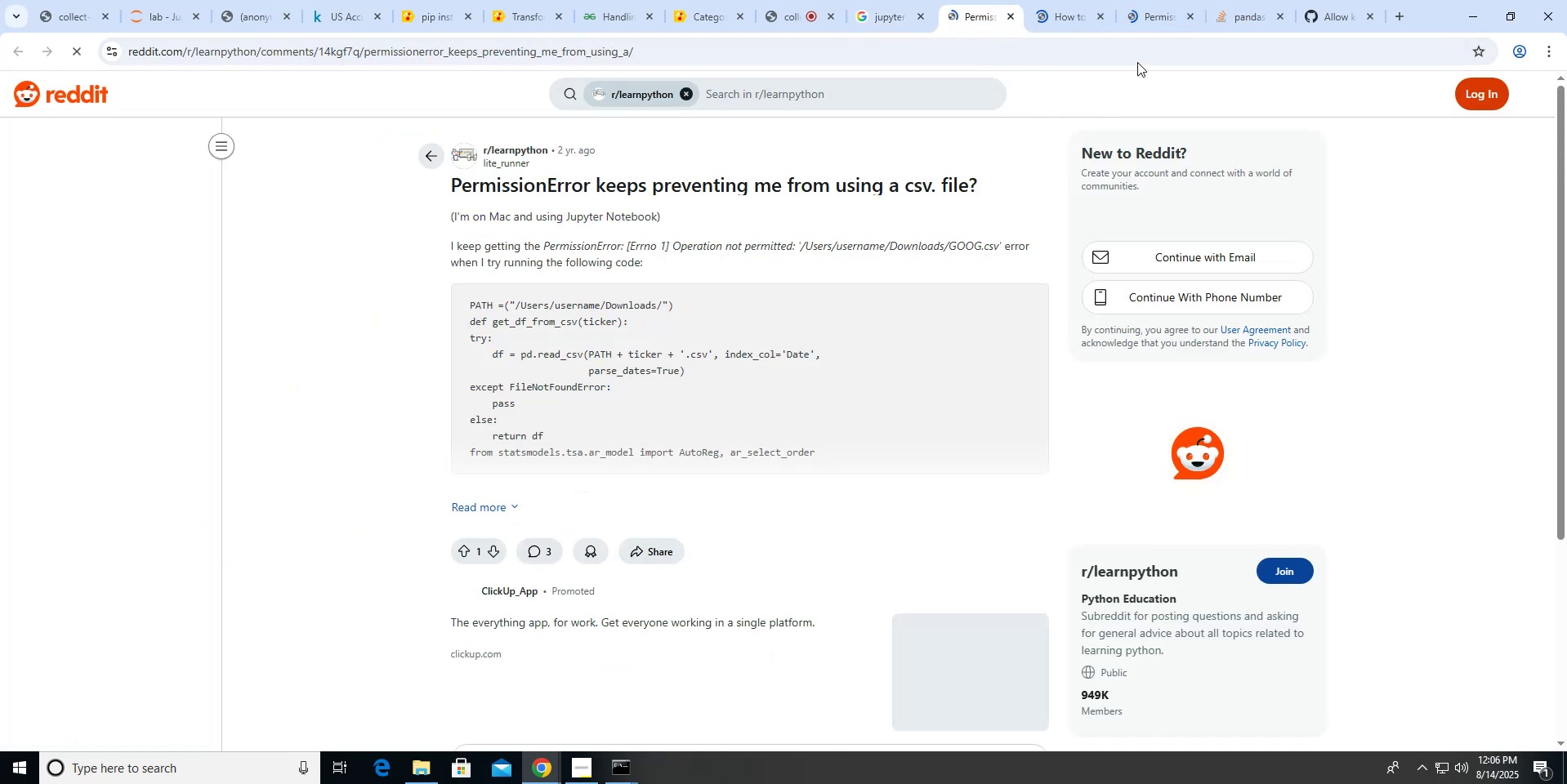 
left_click([1152, 22])
 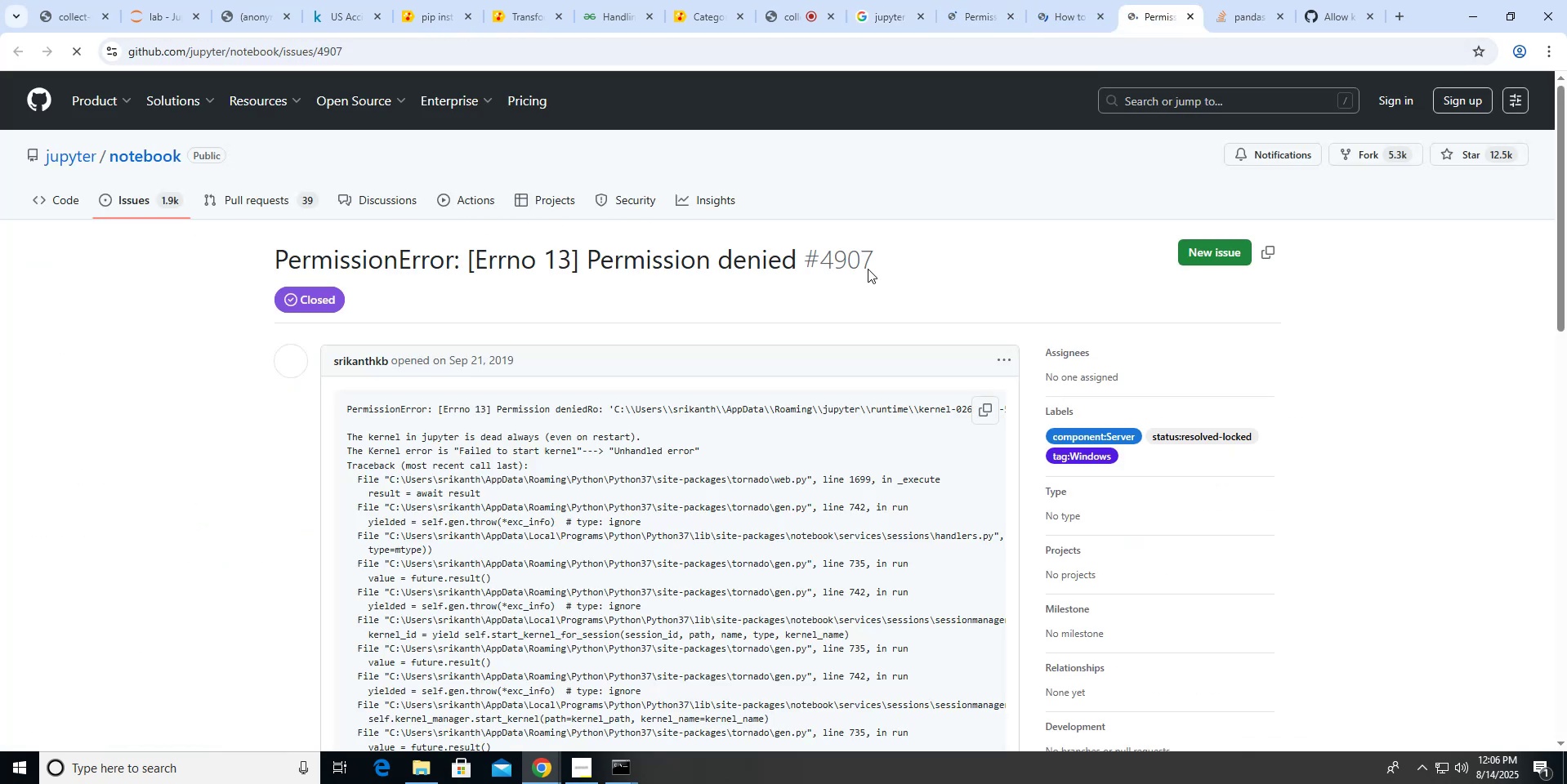 
scroll: coordinate [868, 269], scroll_direction: down, amount: 77.0
 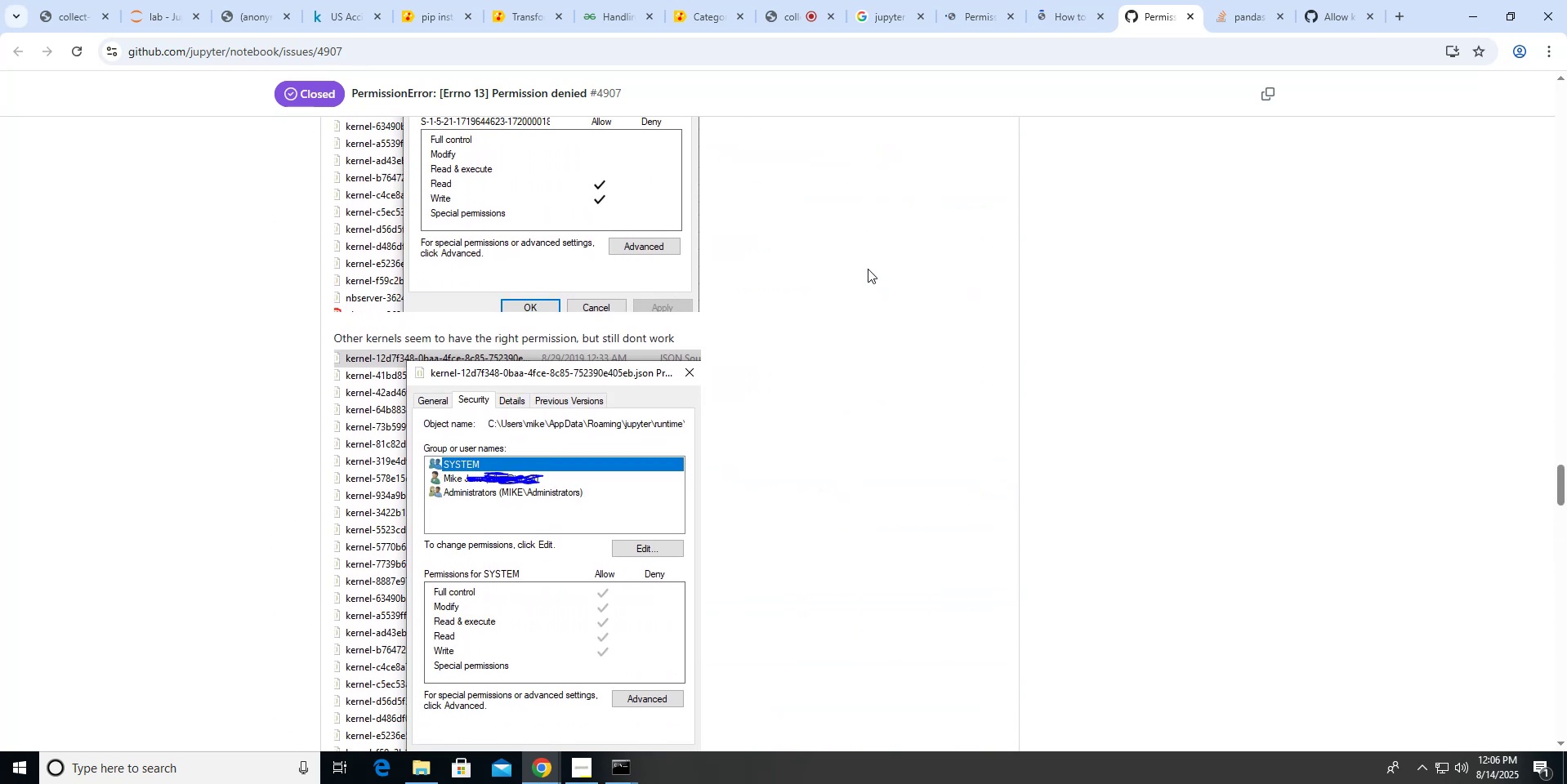 
scroll: coordinate [868, 269], scroll_direction: down, amount: 24.0
 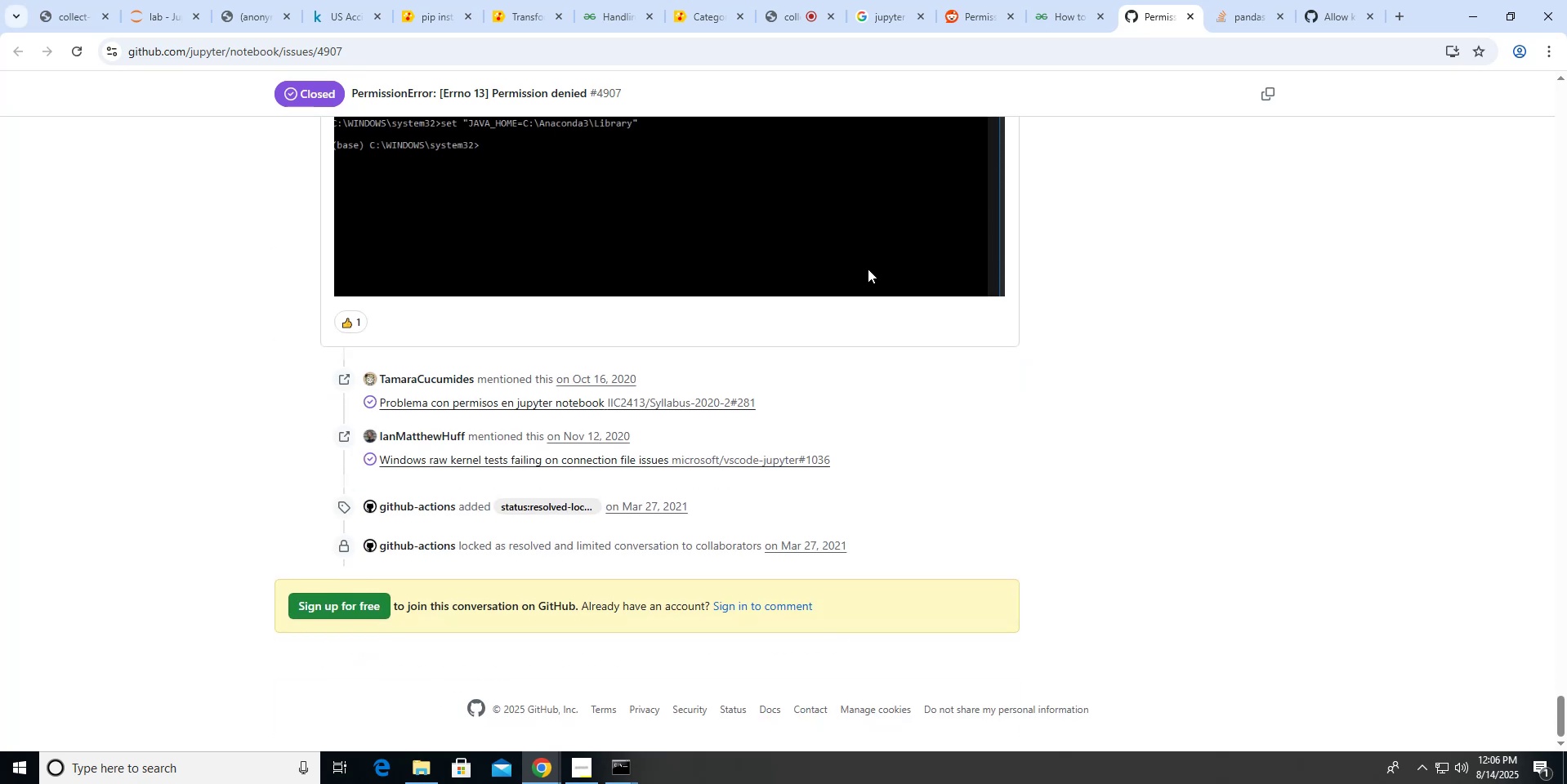 
scroll: coordinate [868, 269], scroll_direction: up, amount: 6.0
 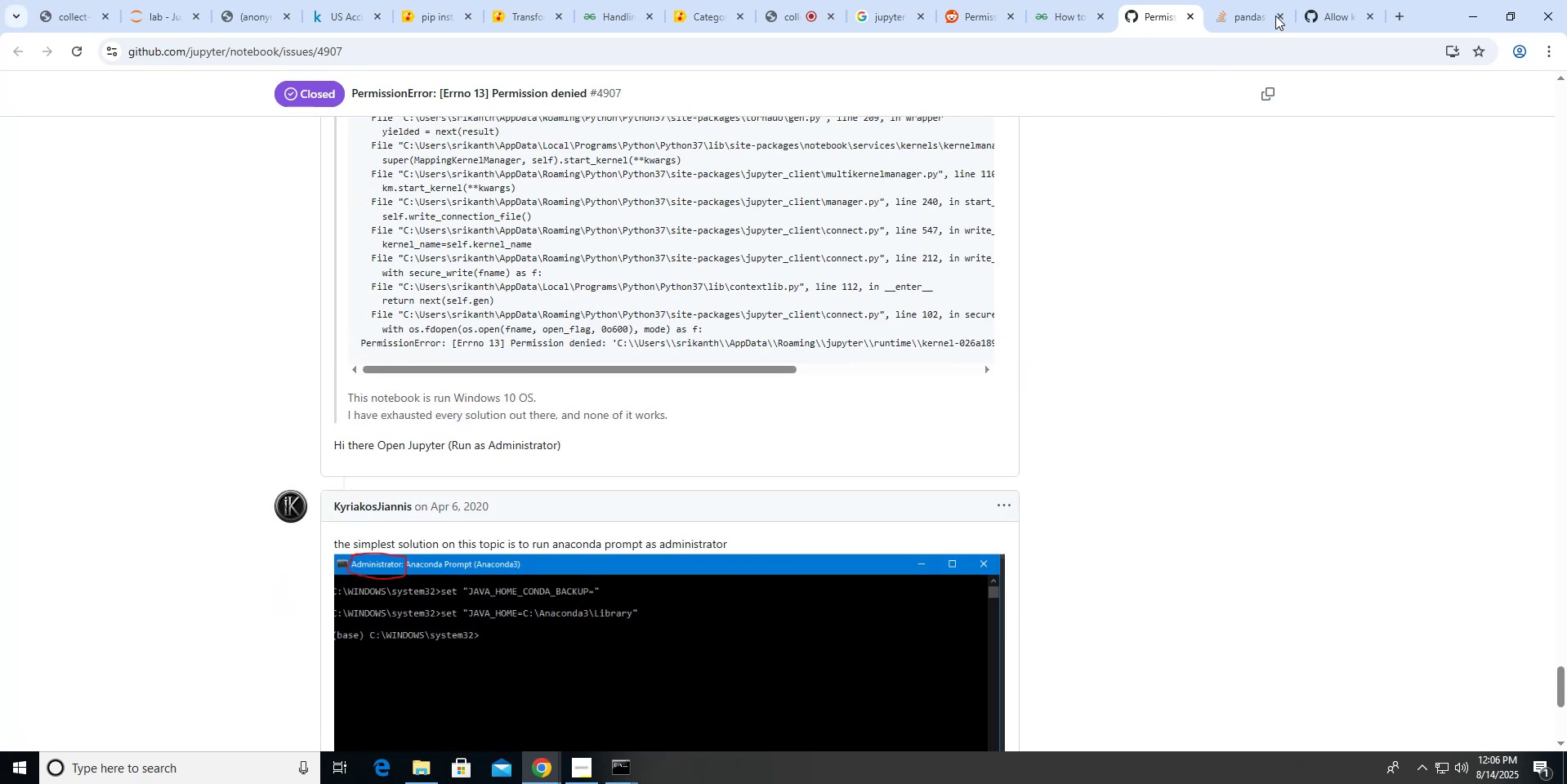 
left_click([1252, 16])
 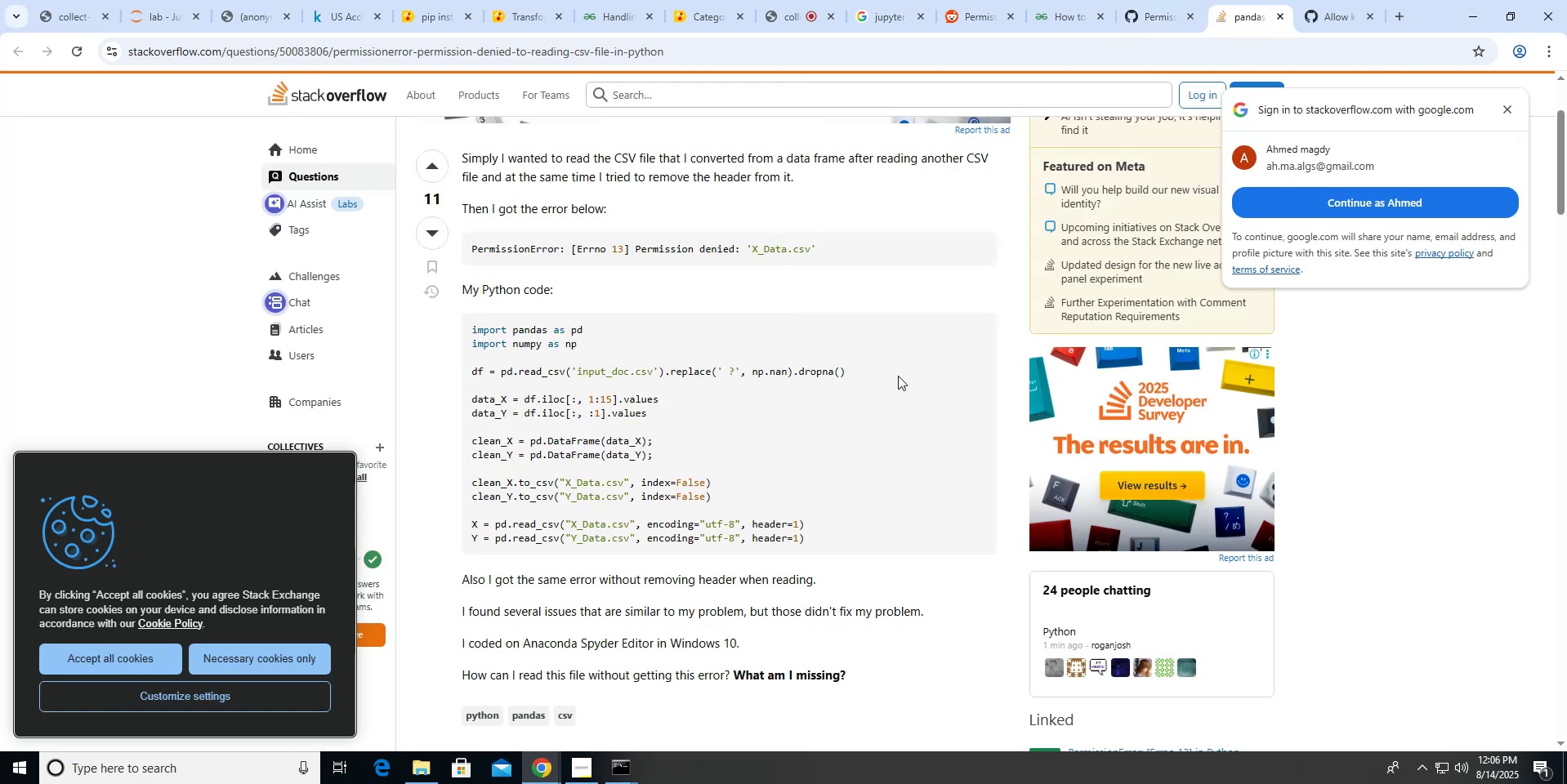 
scroll: coordinate [898, 376], scroll_direction: down, amount: 7.0
 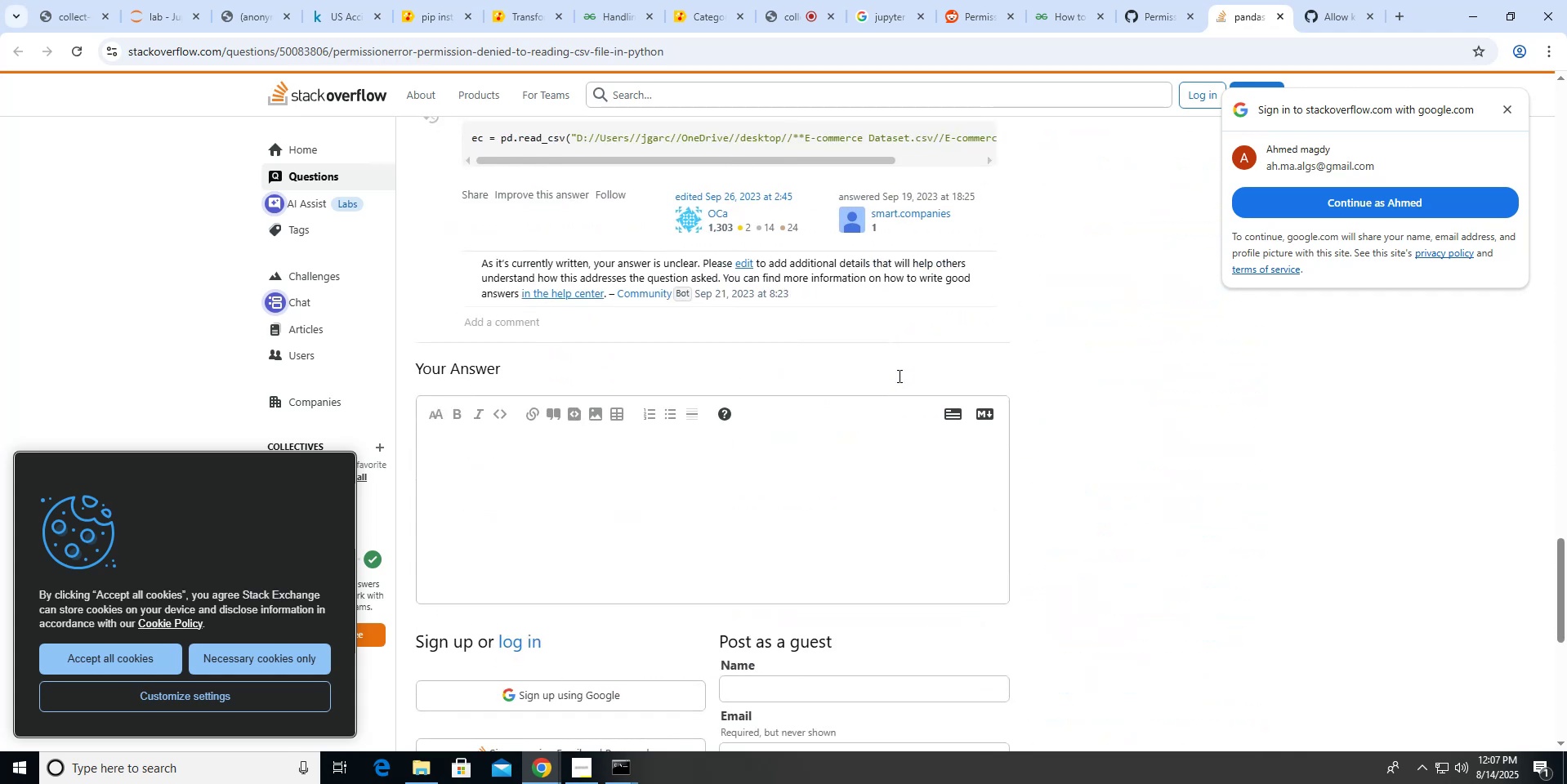 
scroll: coordinate [898, 376], scroll_direction: up, amount: 4.0
 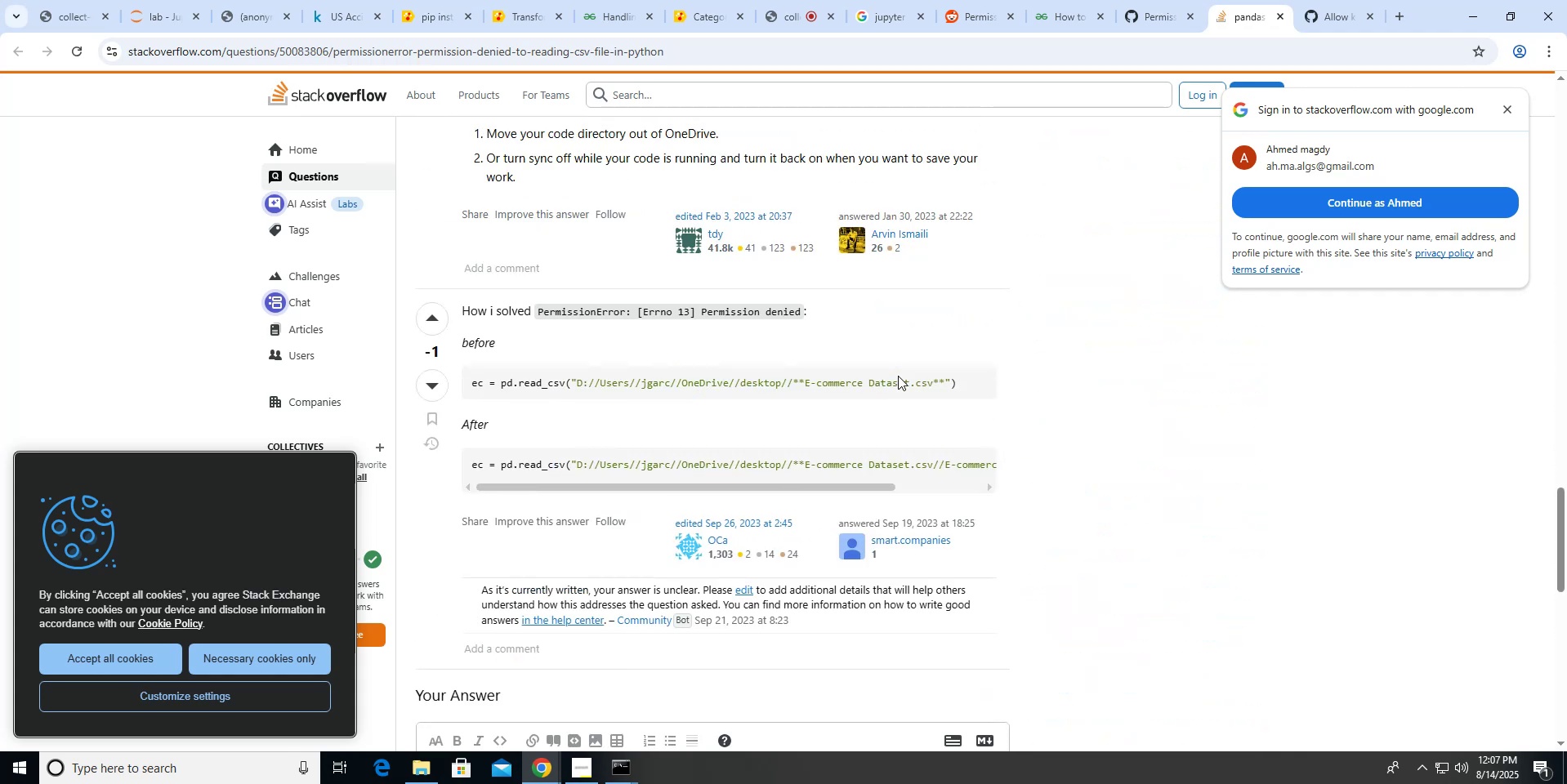 
key(Control+W)
 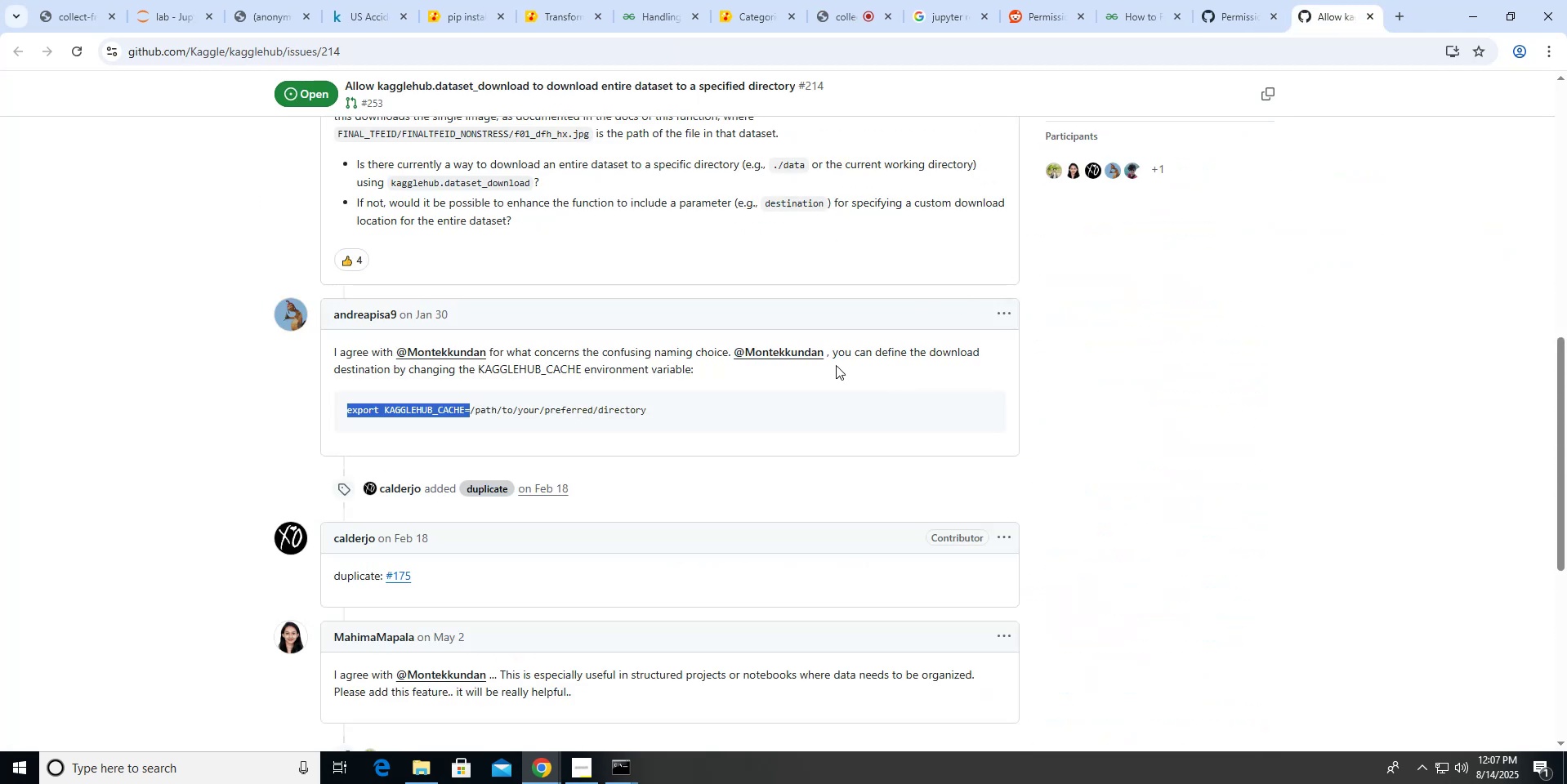 
scroll: coordinate [836, 365], scroll_direction: down, amount: 13.0
 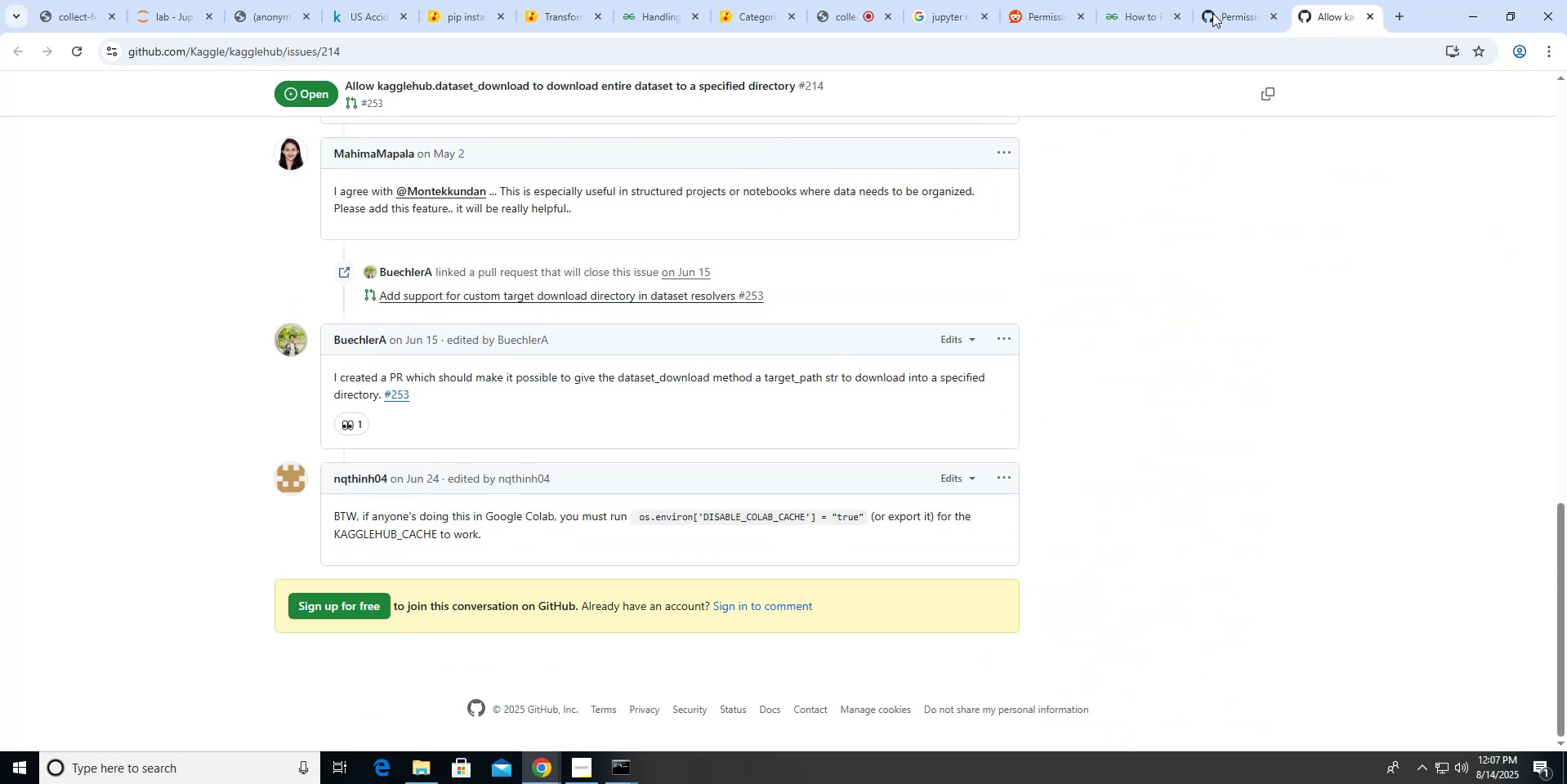 
left_click([1216, 10])
 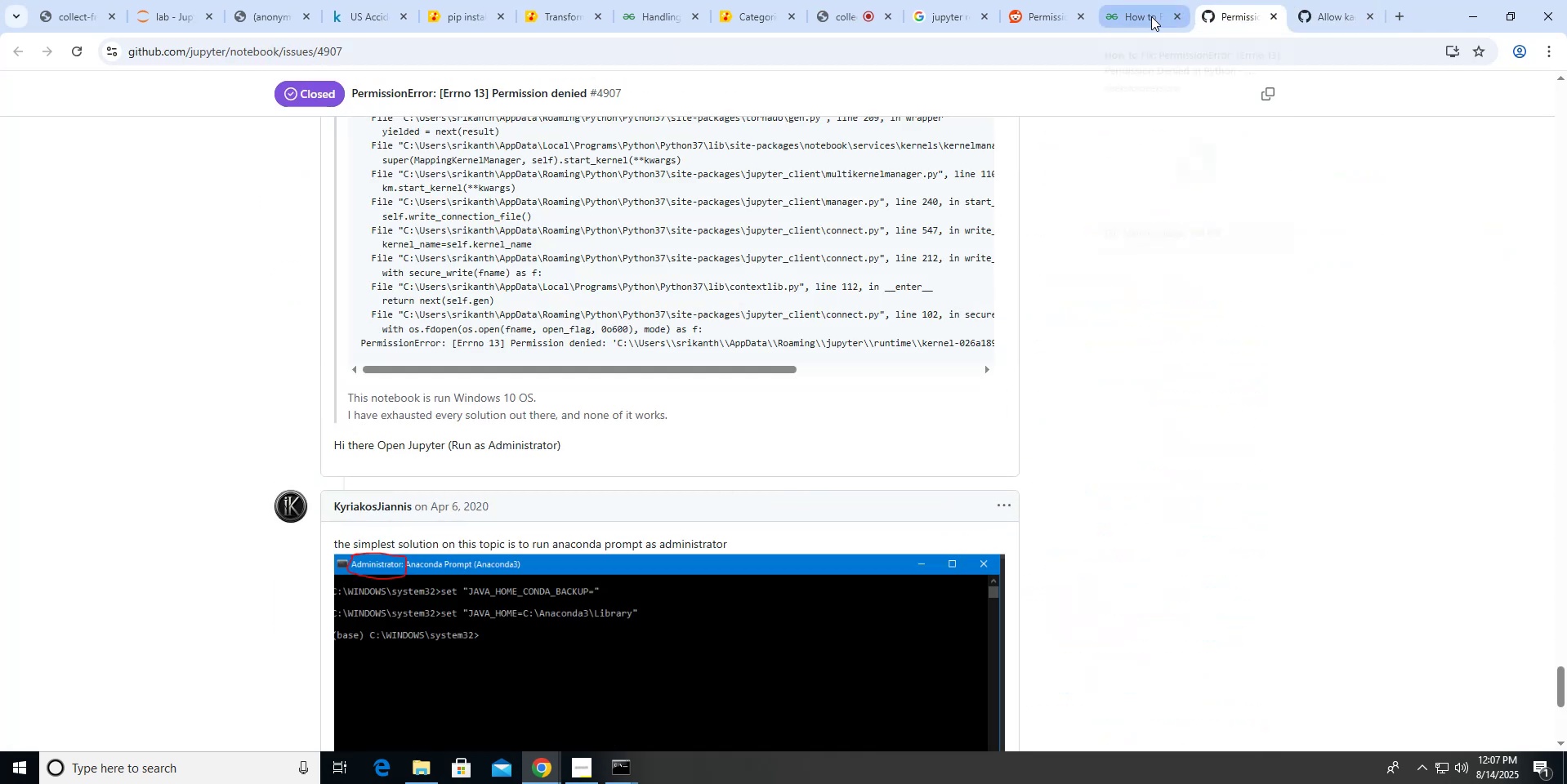 
left_click([1151, 16])
 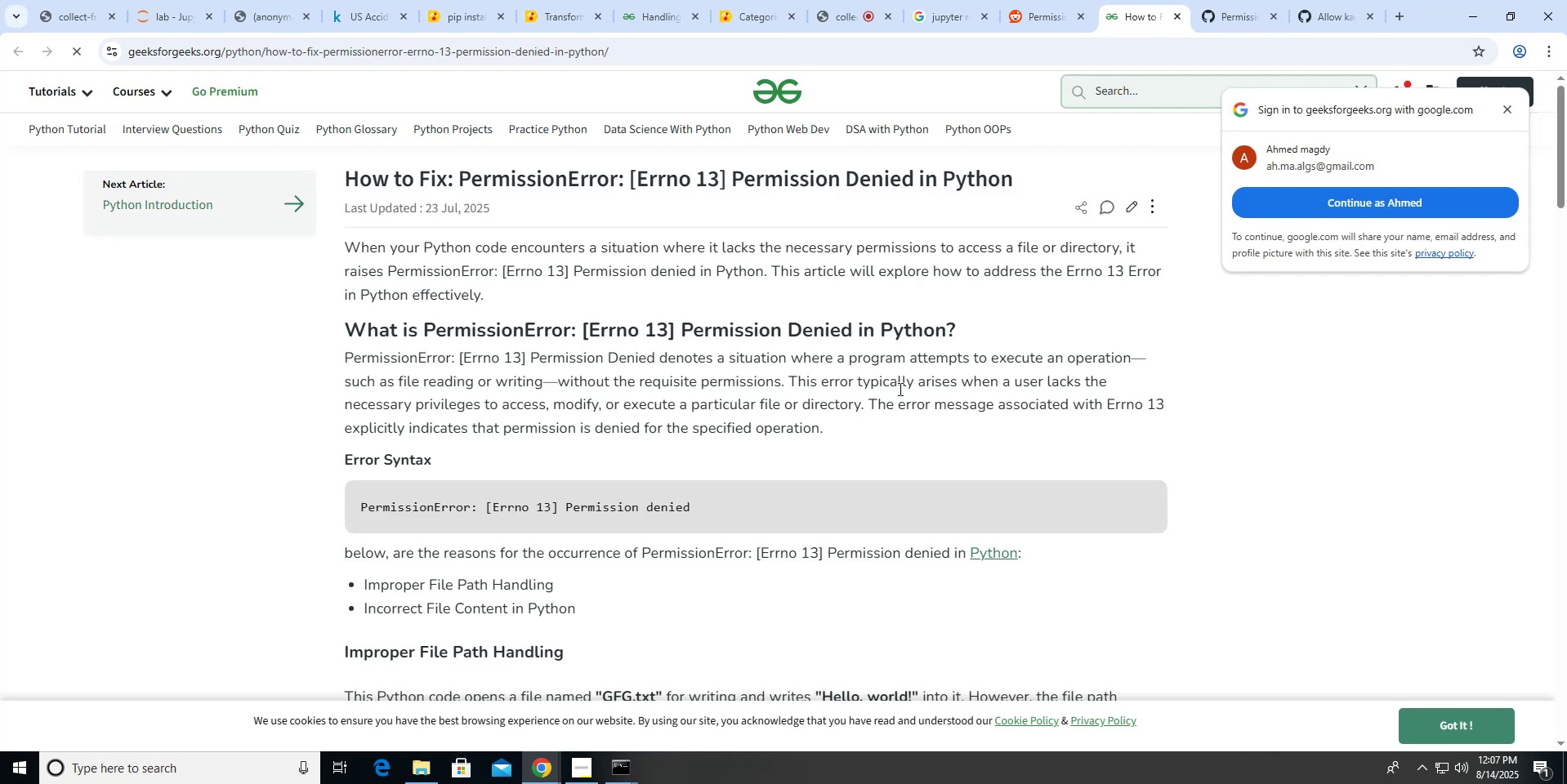 
scroll: coordinate [899, 389], scroll_direction: down, amount: 31.0
 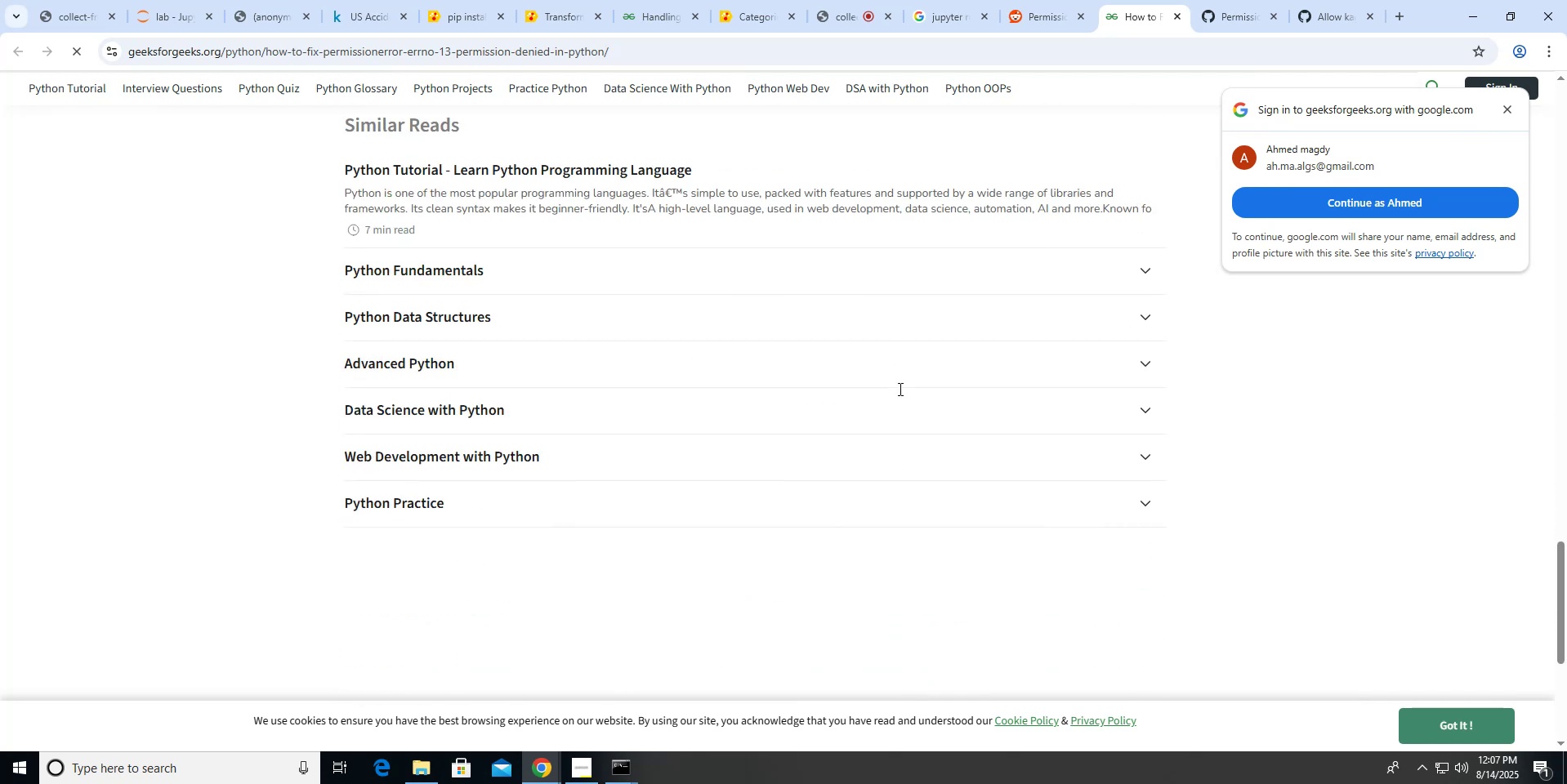 
scroll: coordinate [899, 389], scroll_direction: up, amount: 5.0
 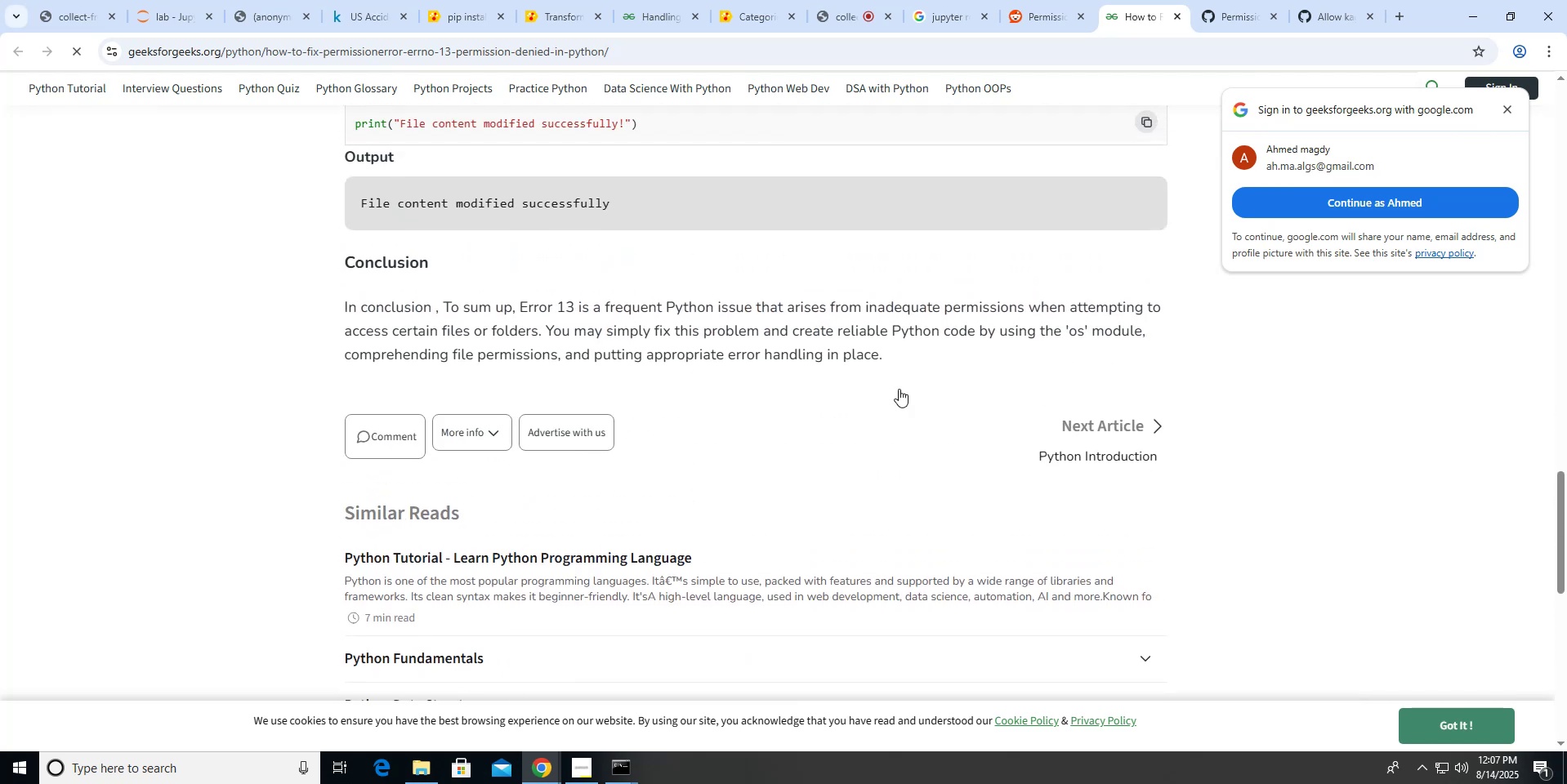 
key(Control+W)
 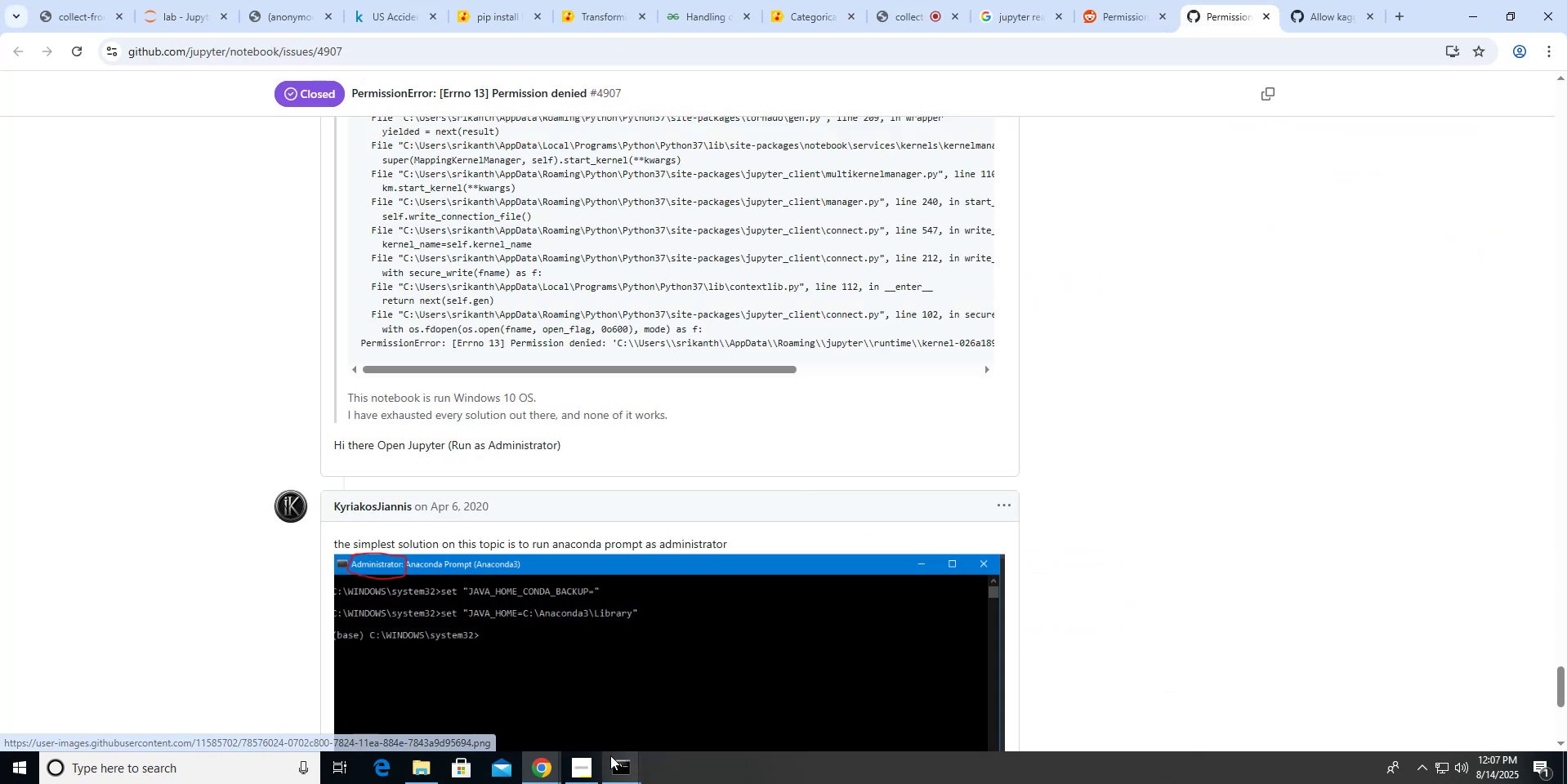 
left_click([596, 757])
 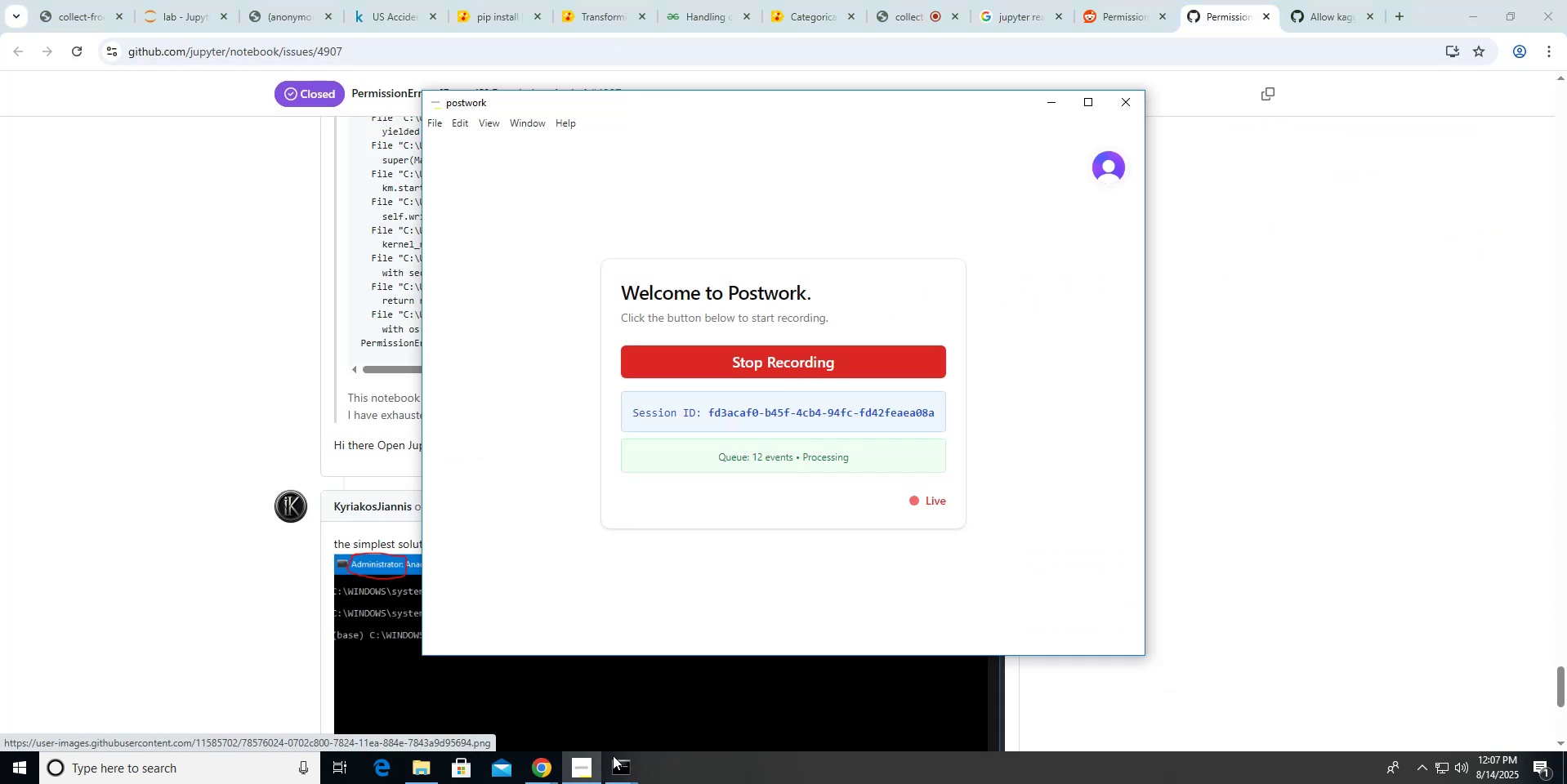 
left_click([614, 768])
 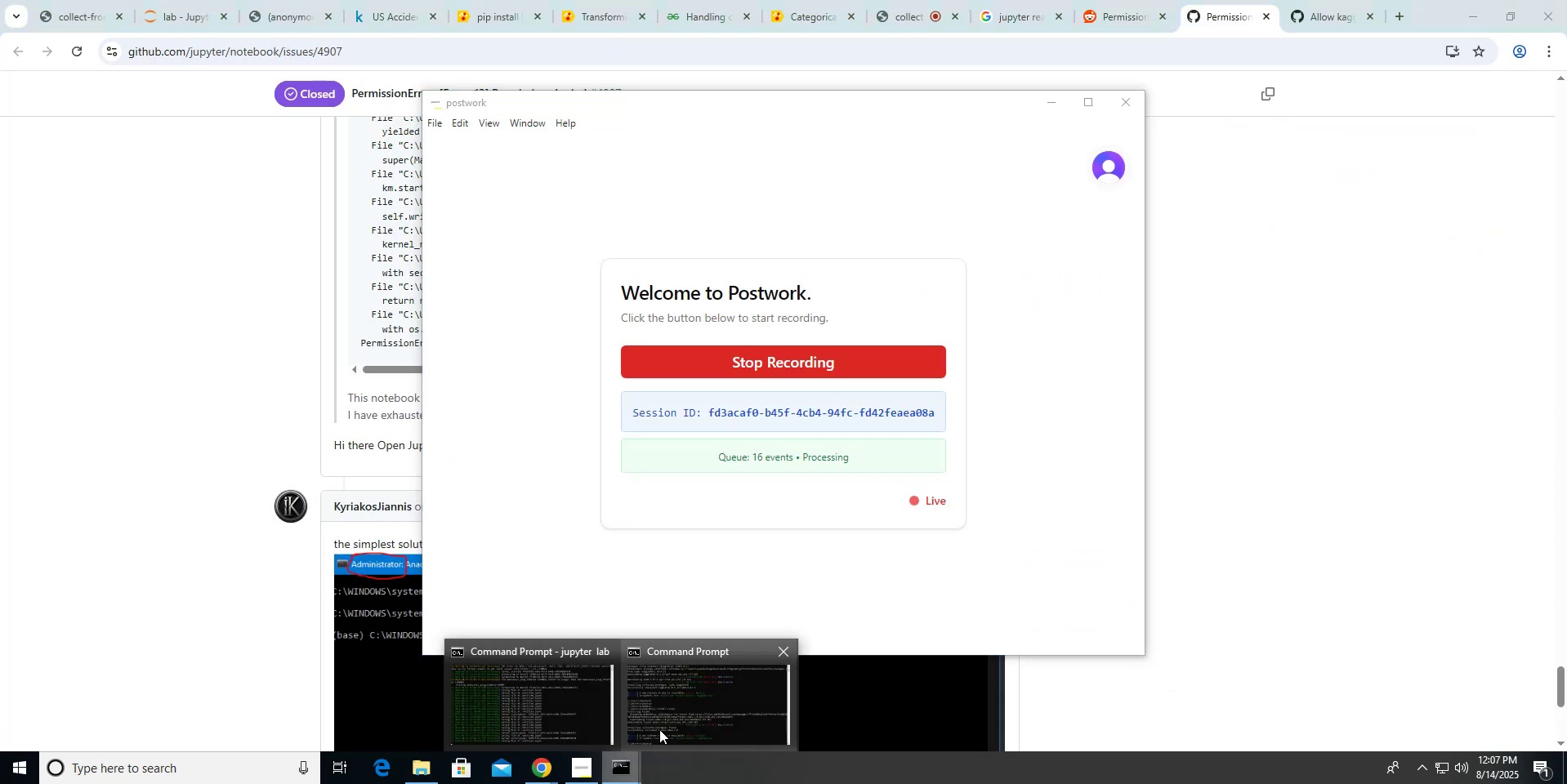 
left_click([660, 728])
 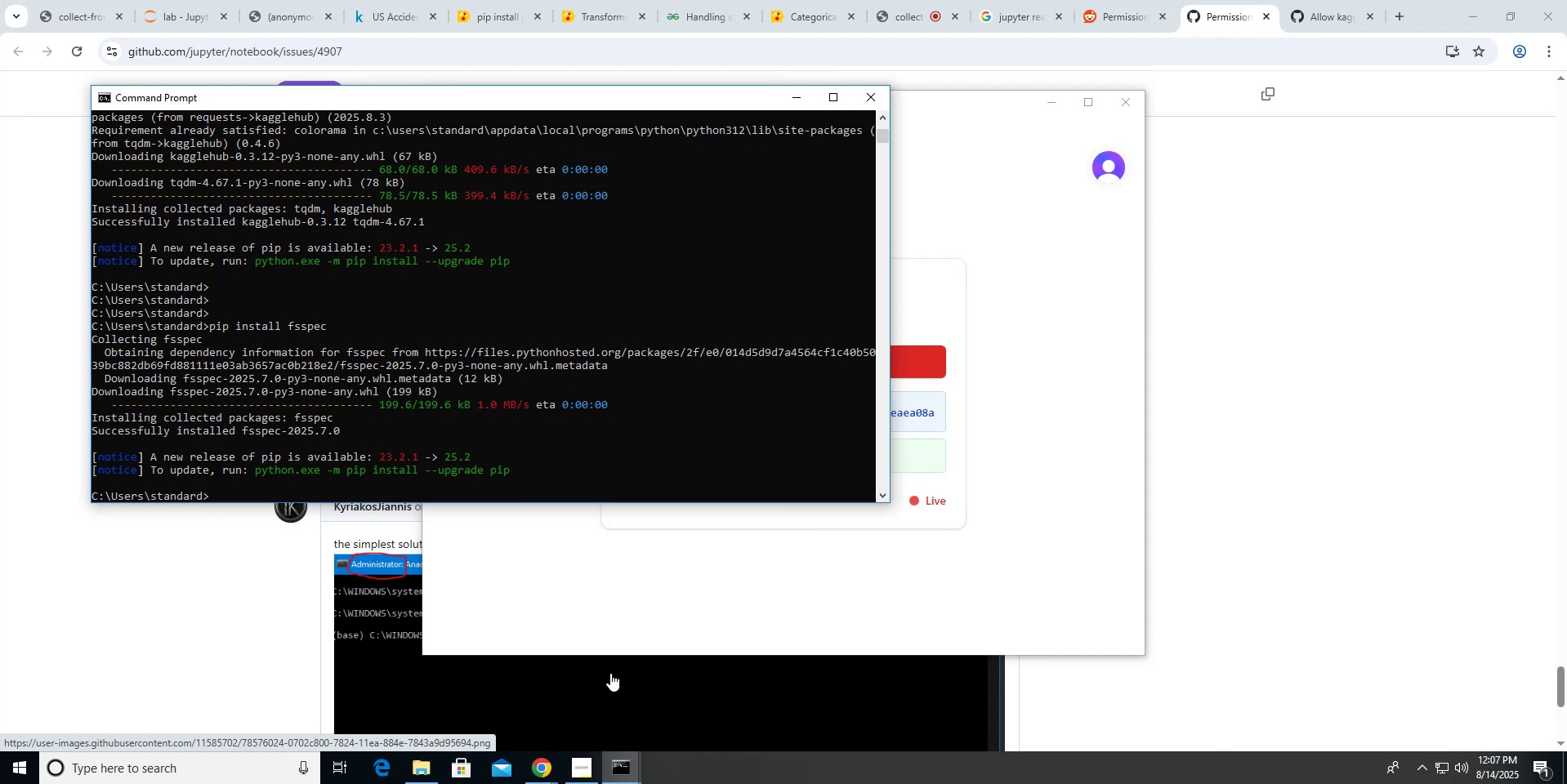 
left_click([583, 758])
 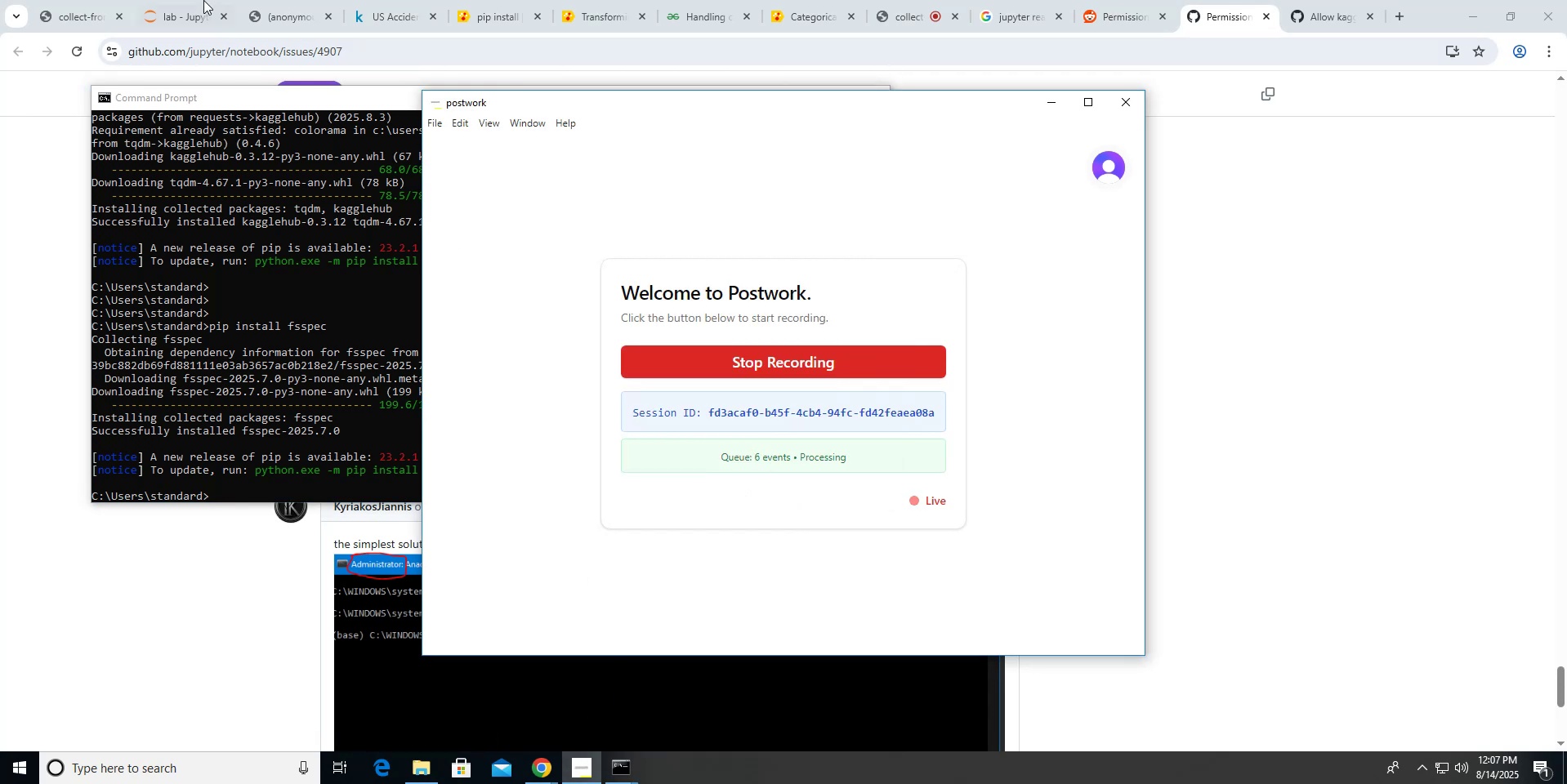 
left_click([181, 19])
 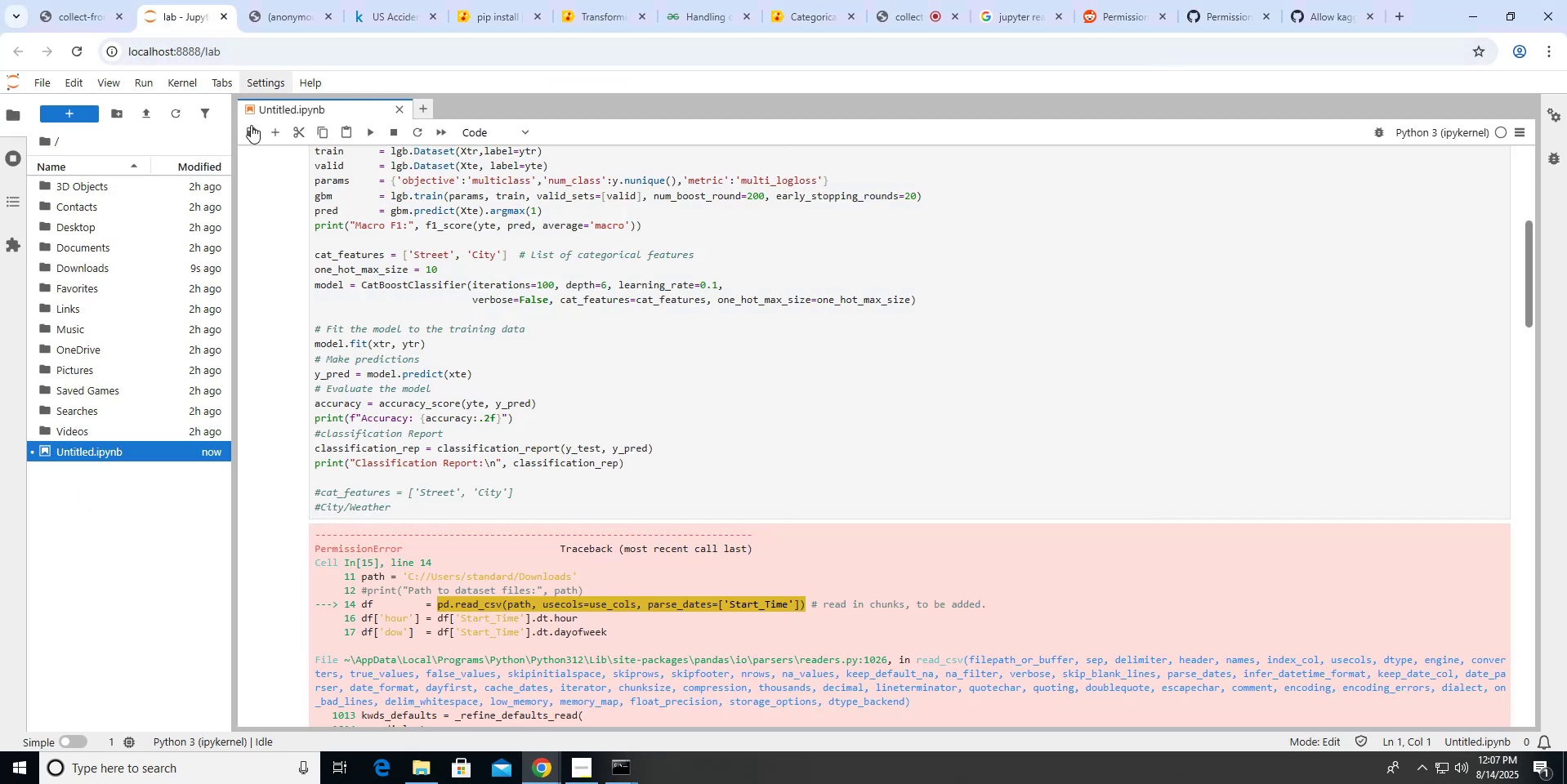 
left_click([252, 131])
 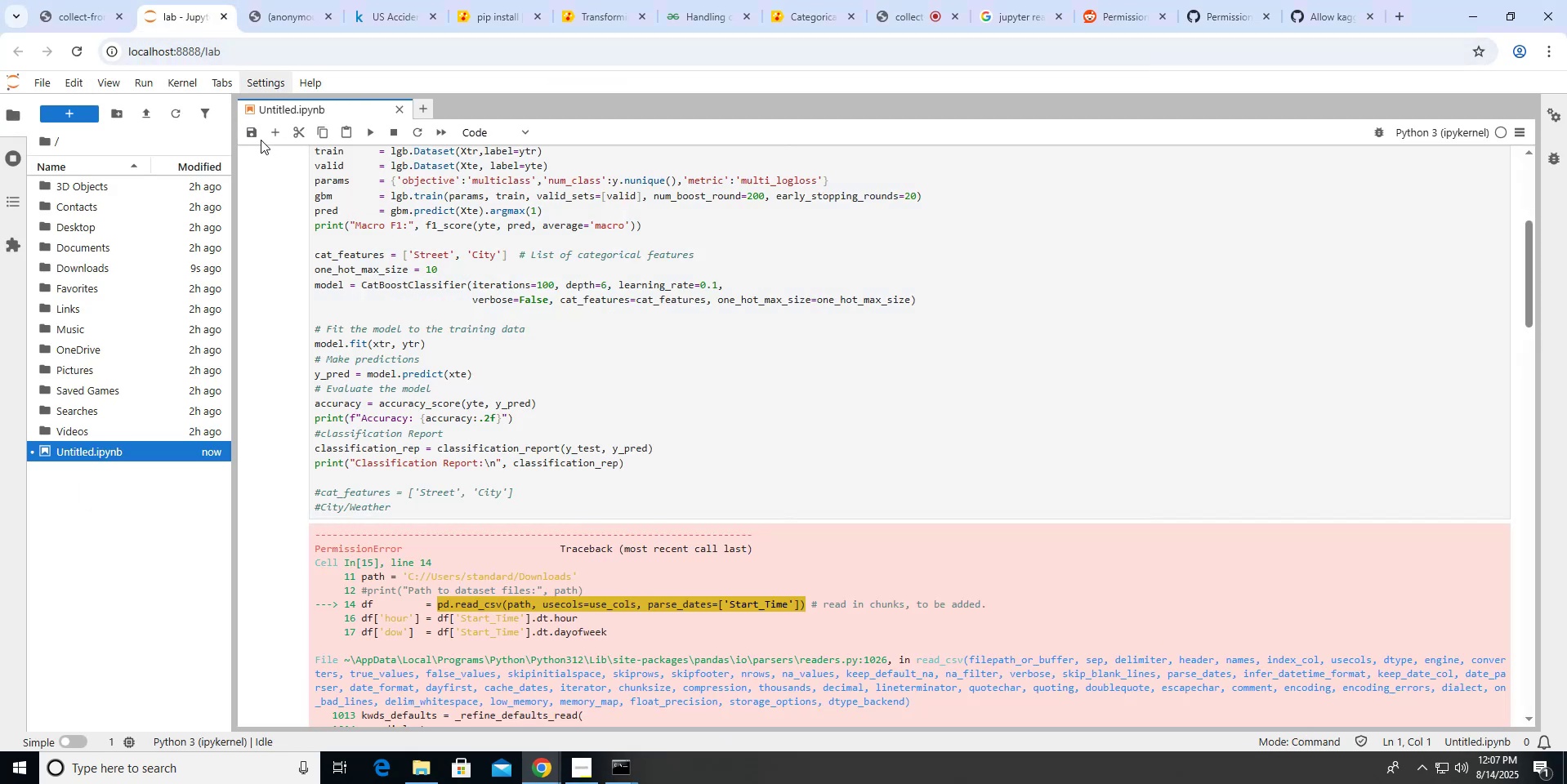 
wait(5.6)
 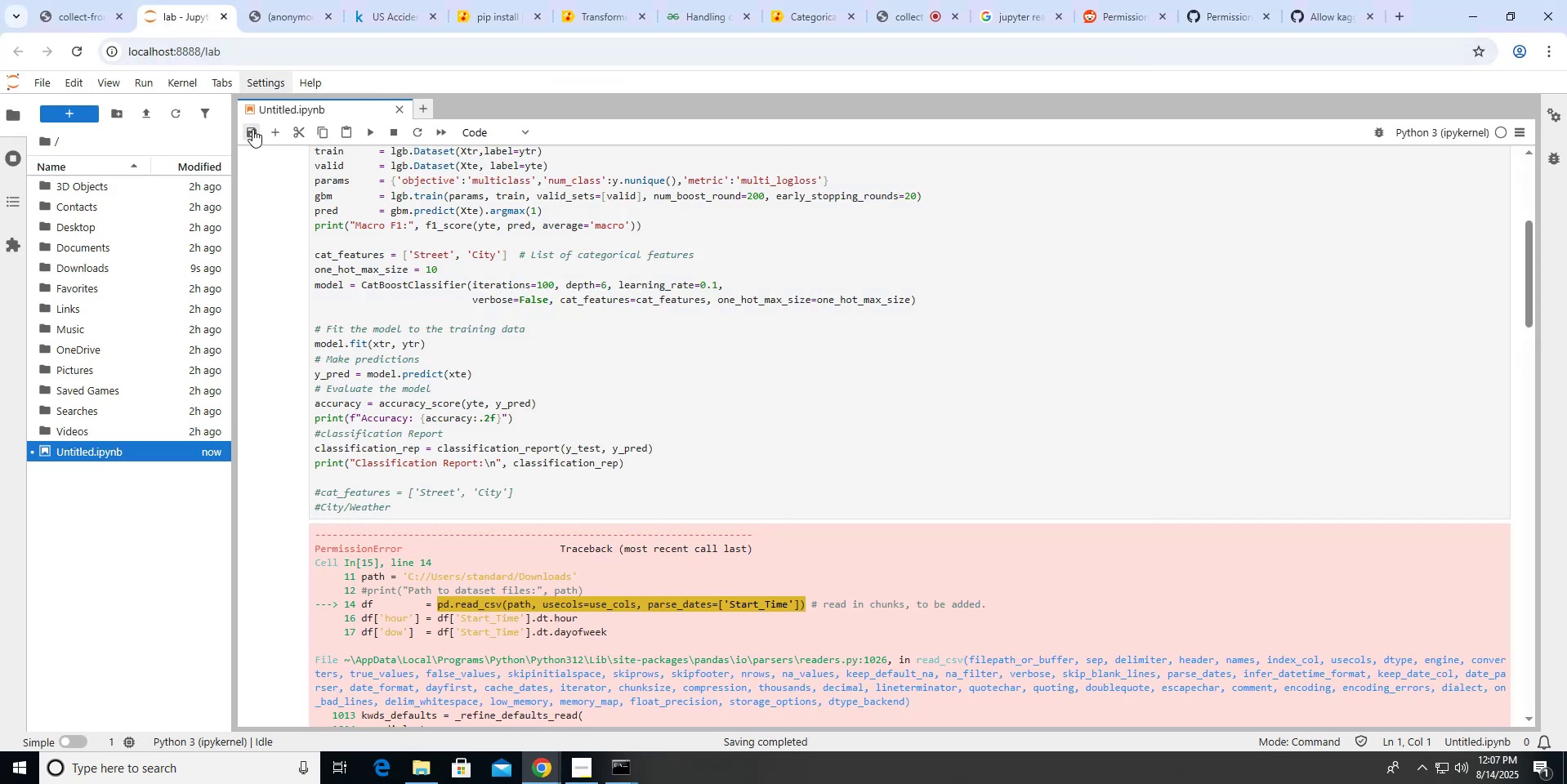 
left_click([43, 85])
 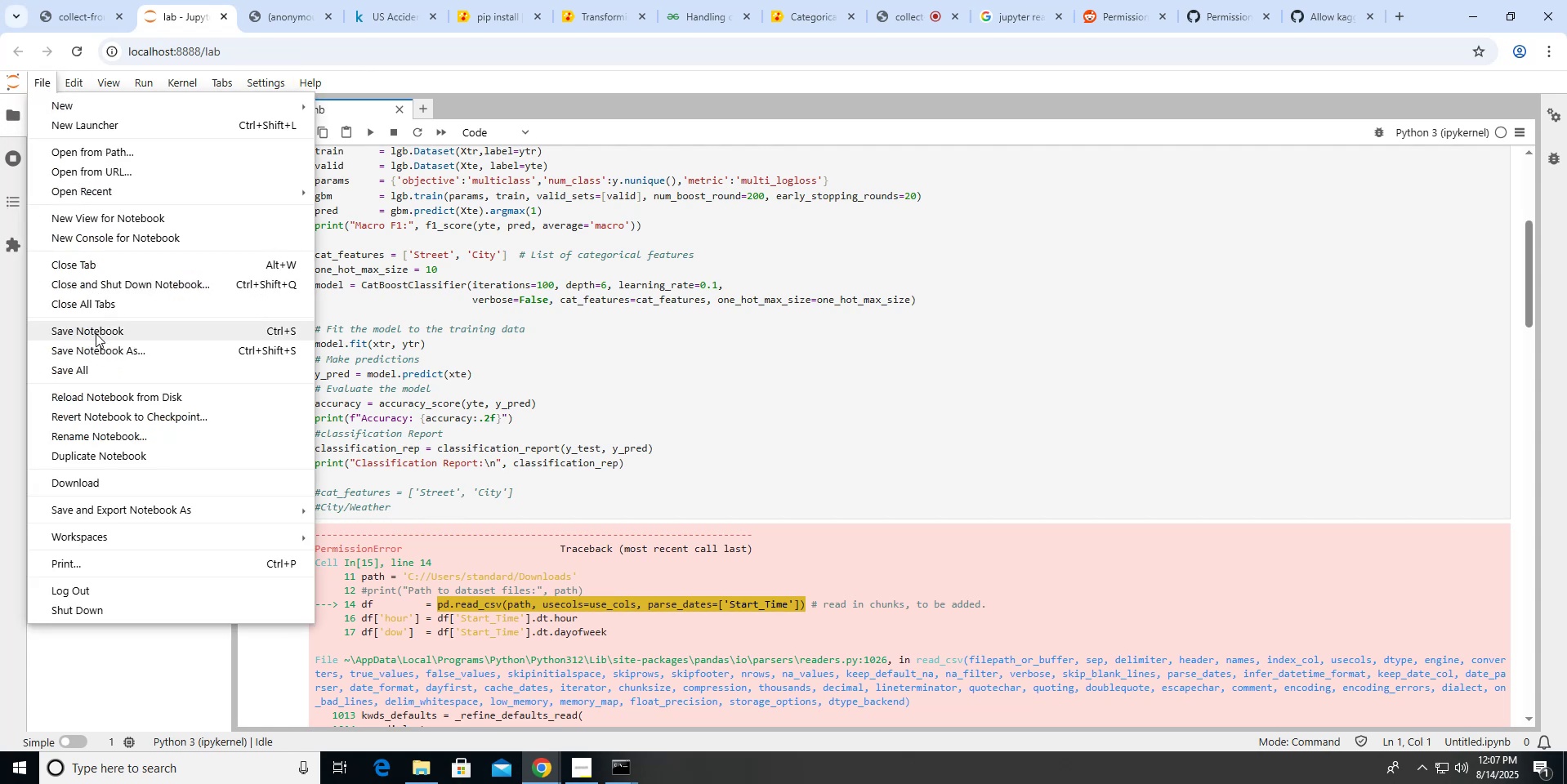 
left_click([105, 350])
 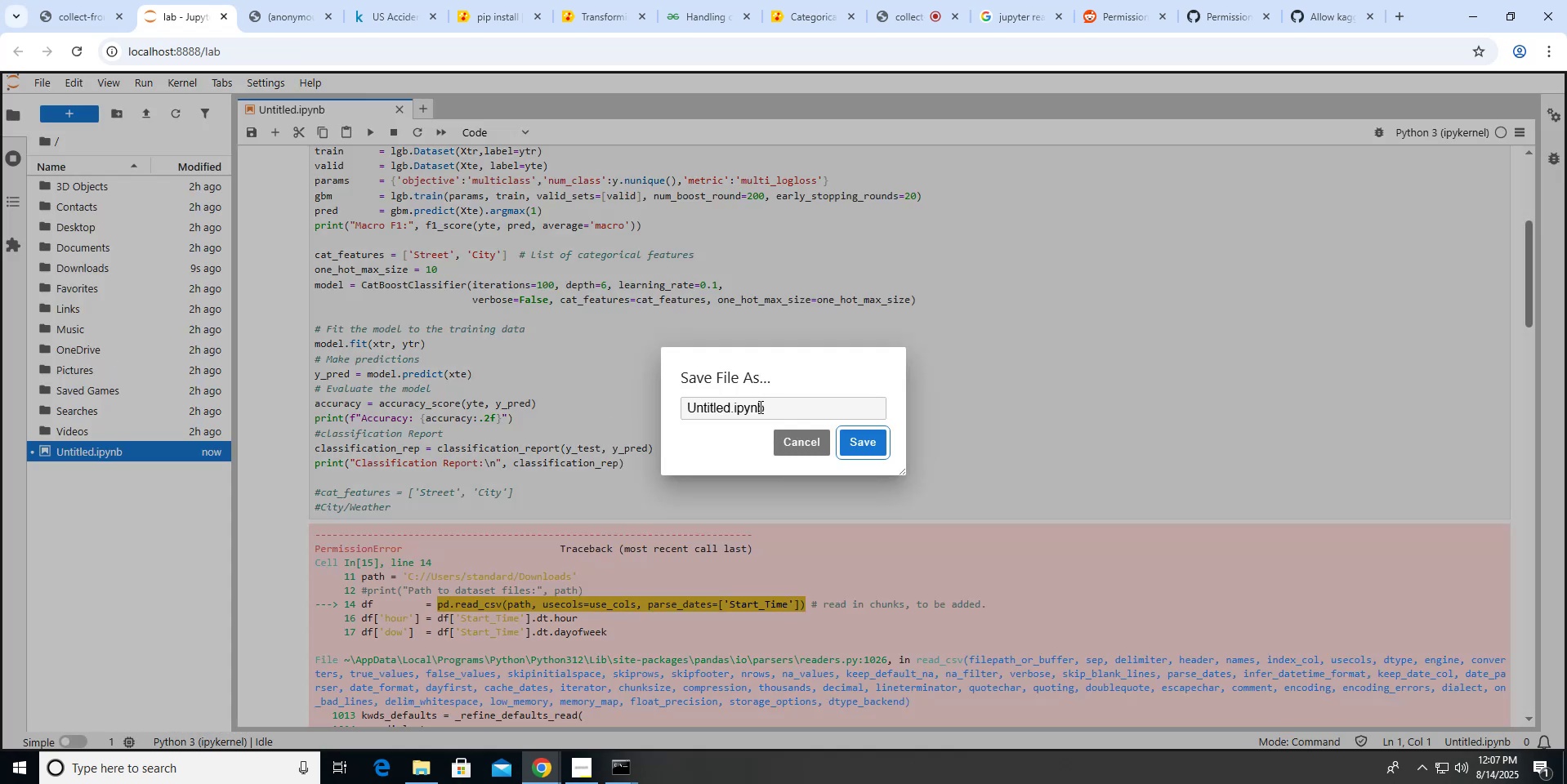 
double_click([759, 407])
 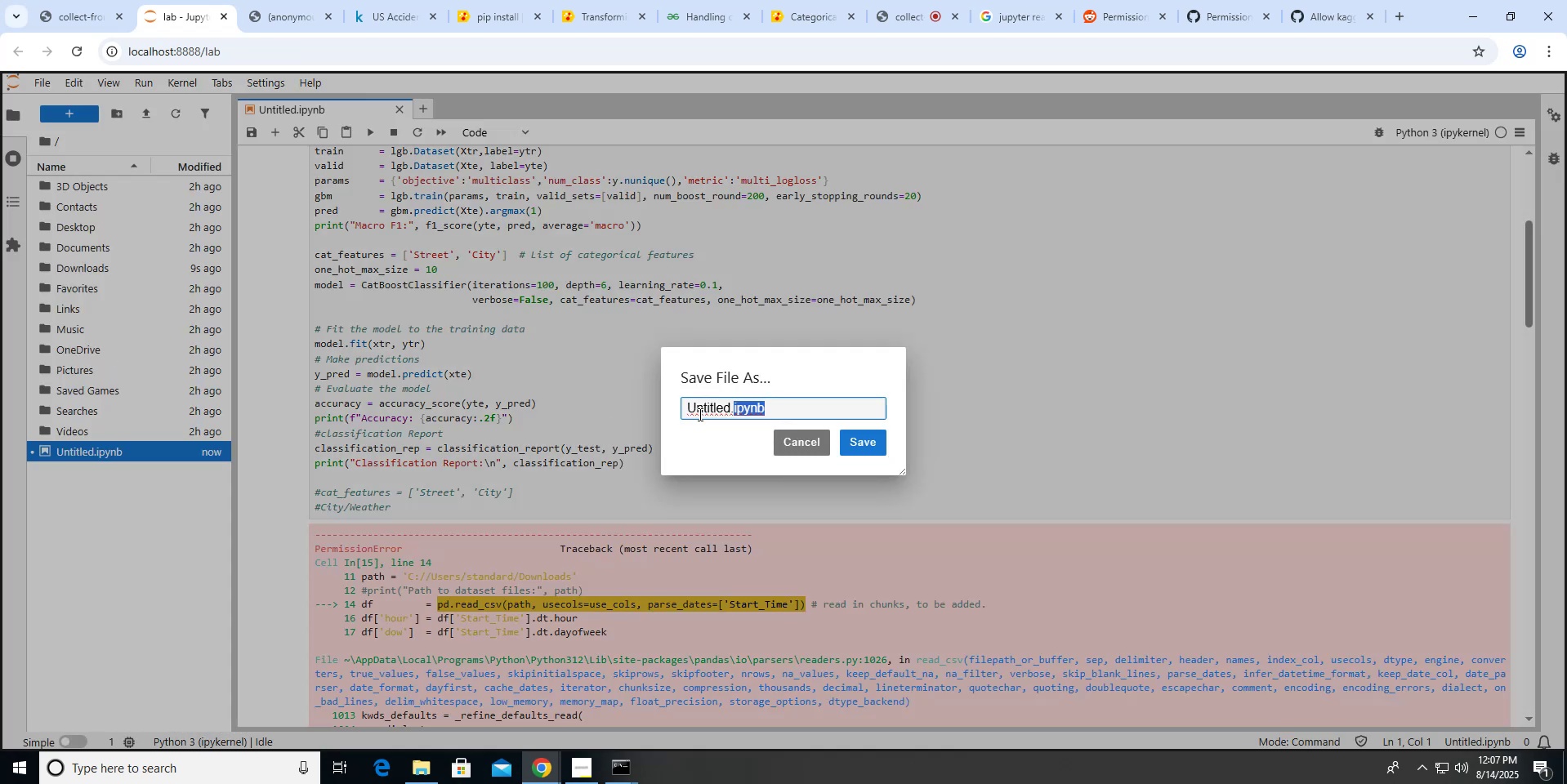 
double_click([699, 412])
 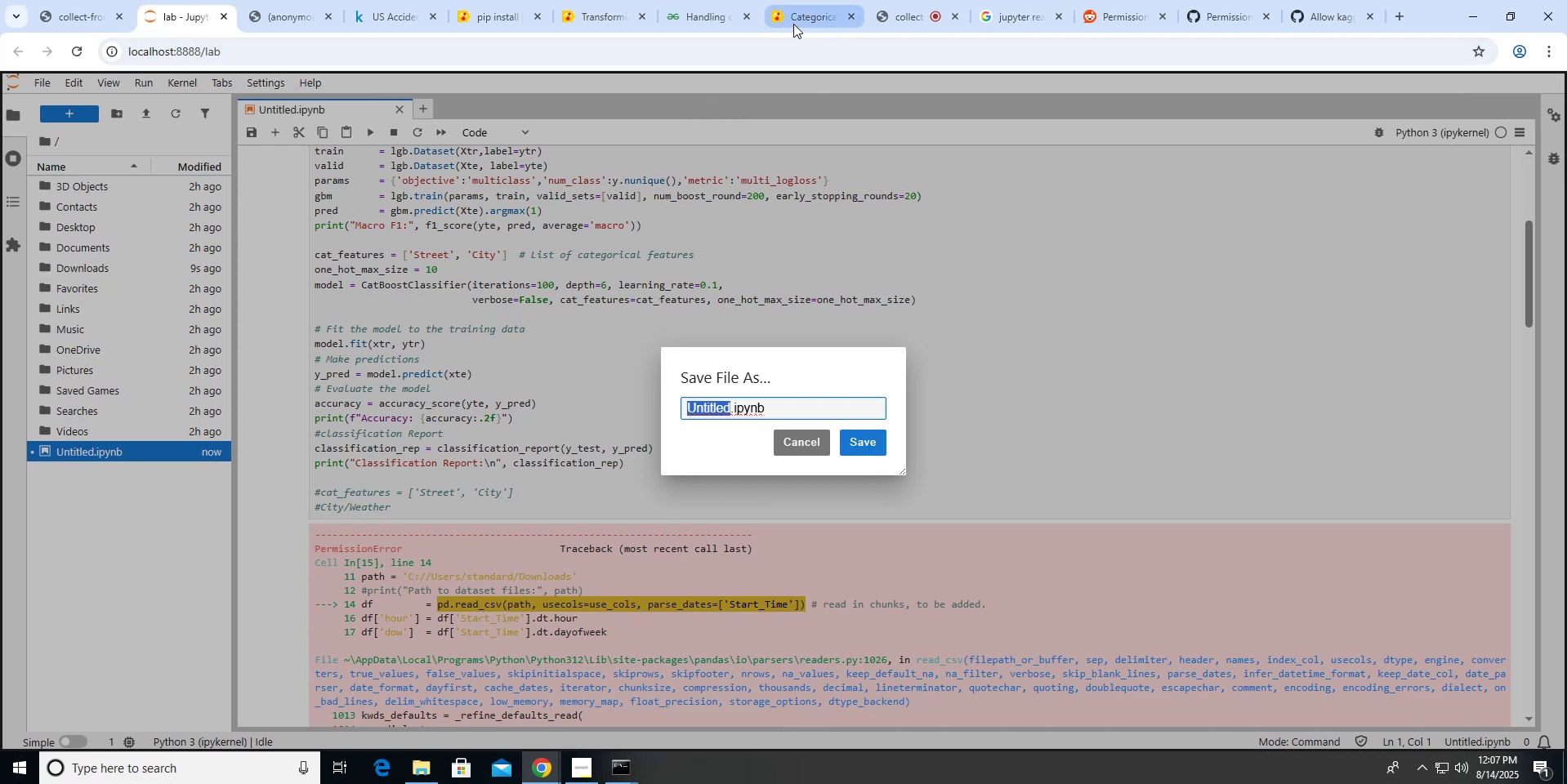 
wait(6.3)
 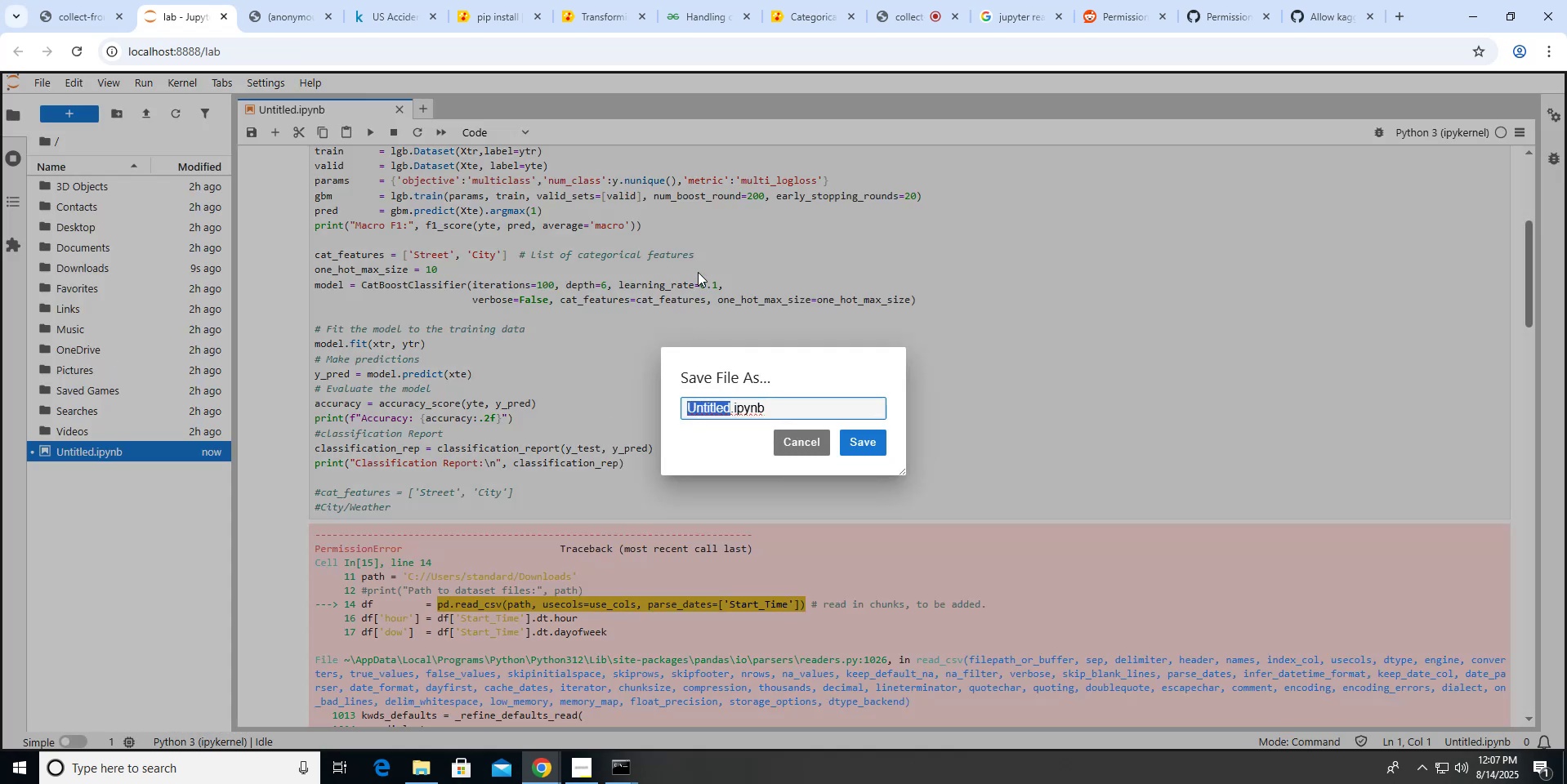 
left_click([779, 436])
 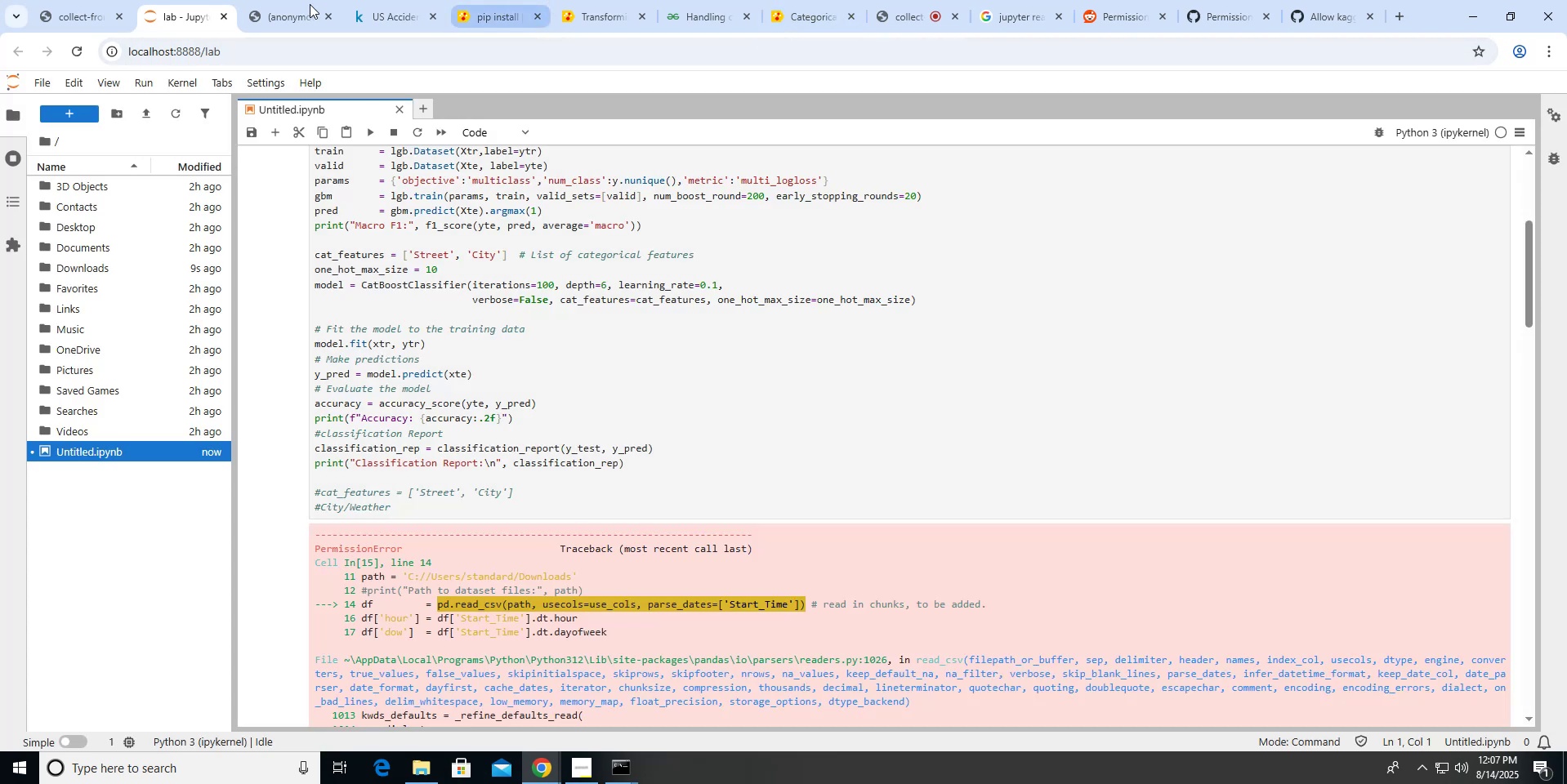 
left_click([291, 11])
 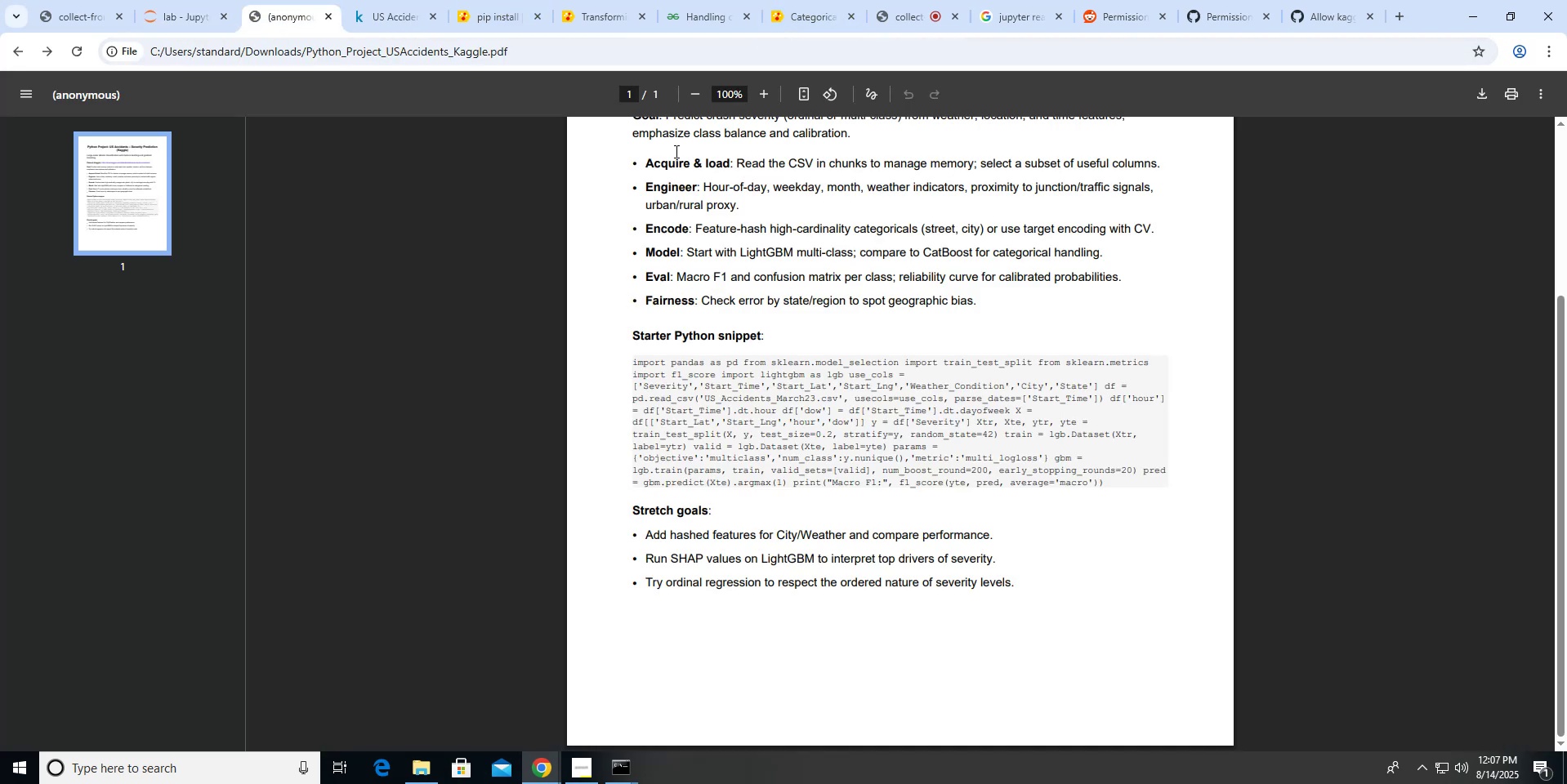 
scroll: coordinate [675, 151], scroll_direction: up, amount: 17.0
 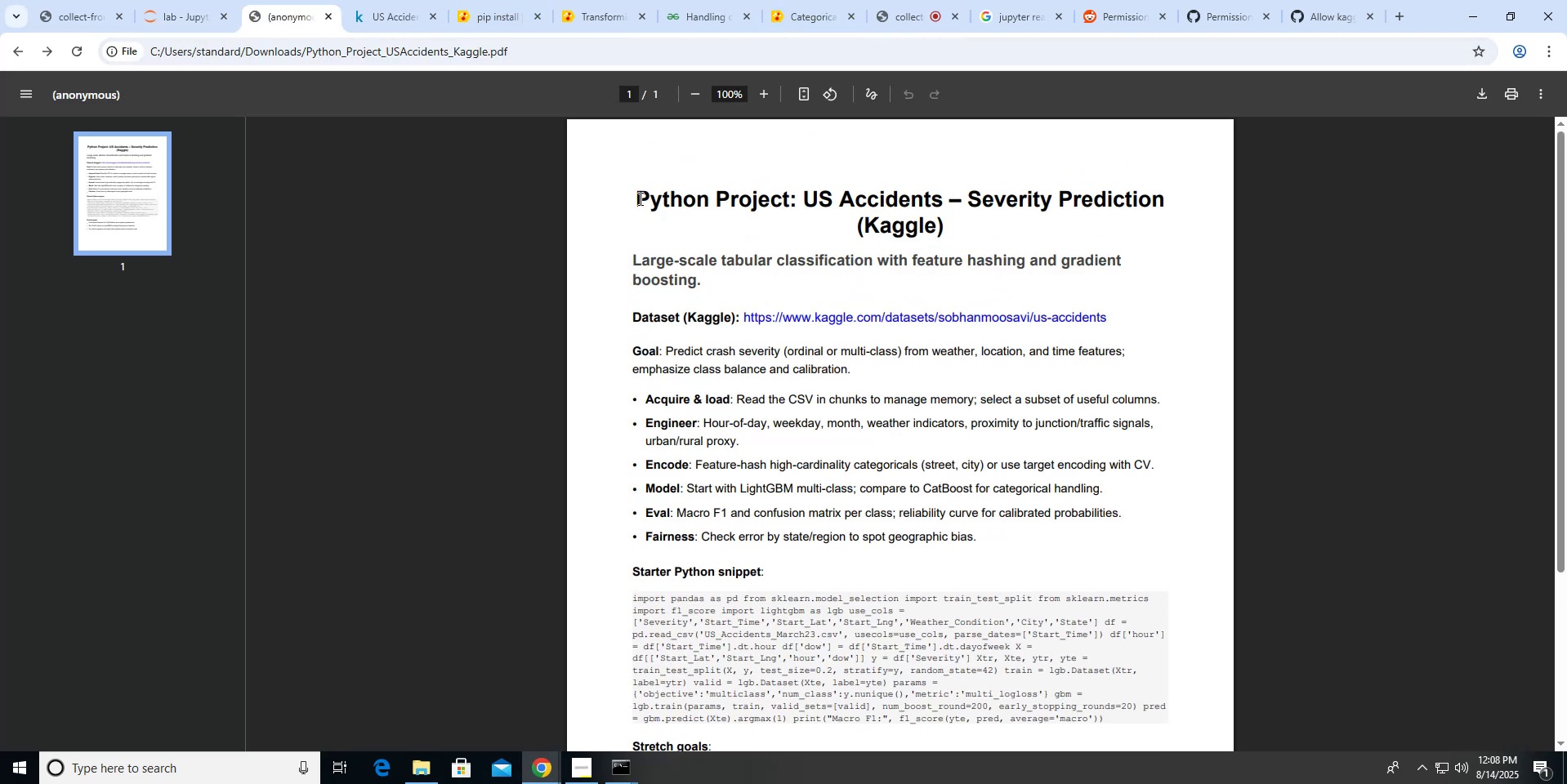 
left_click_drag(start_coordinate=[634, 198], to_coordinate=[944, 226])
 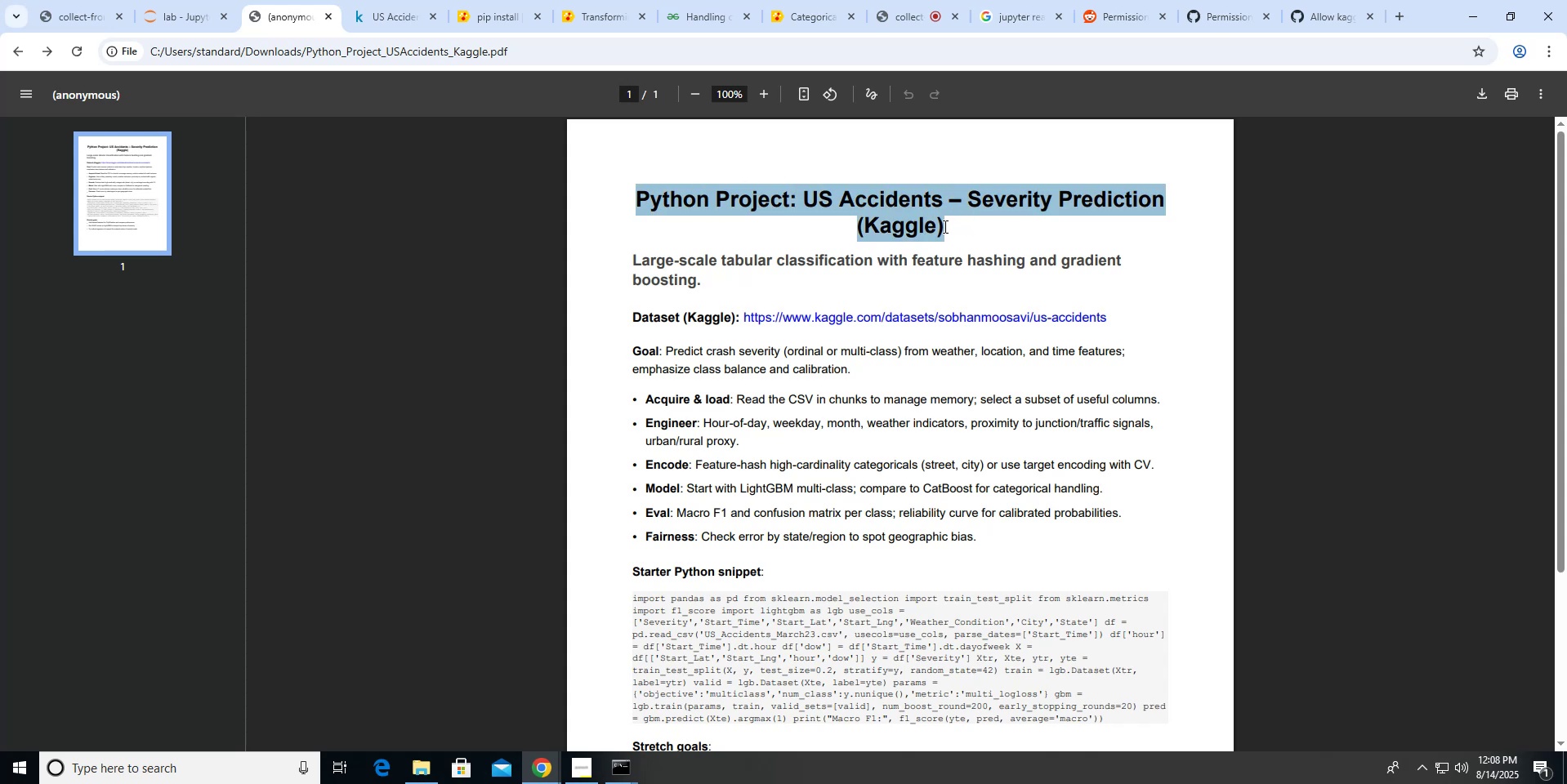 
key(Control+C)
 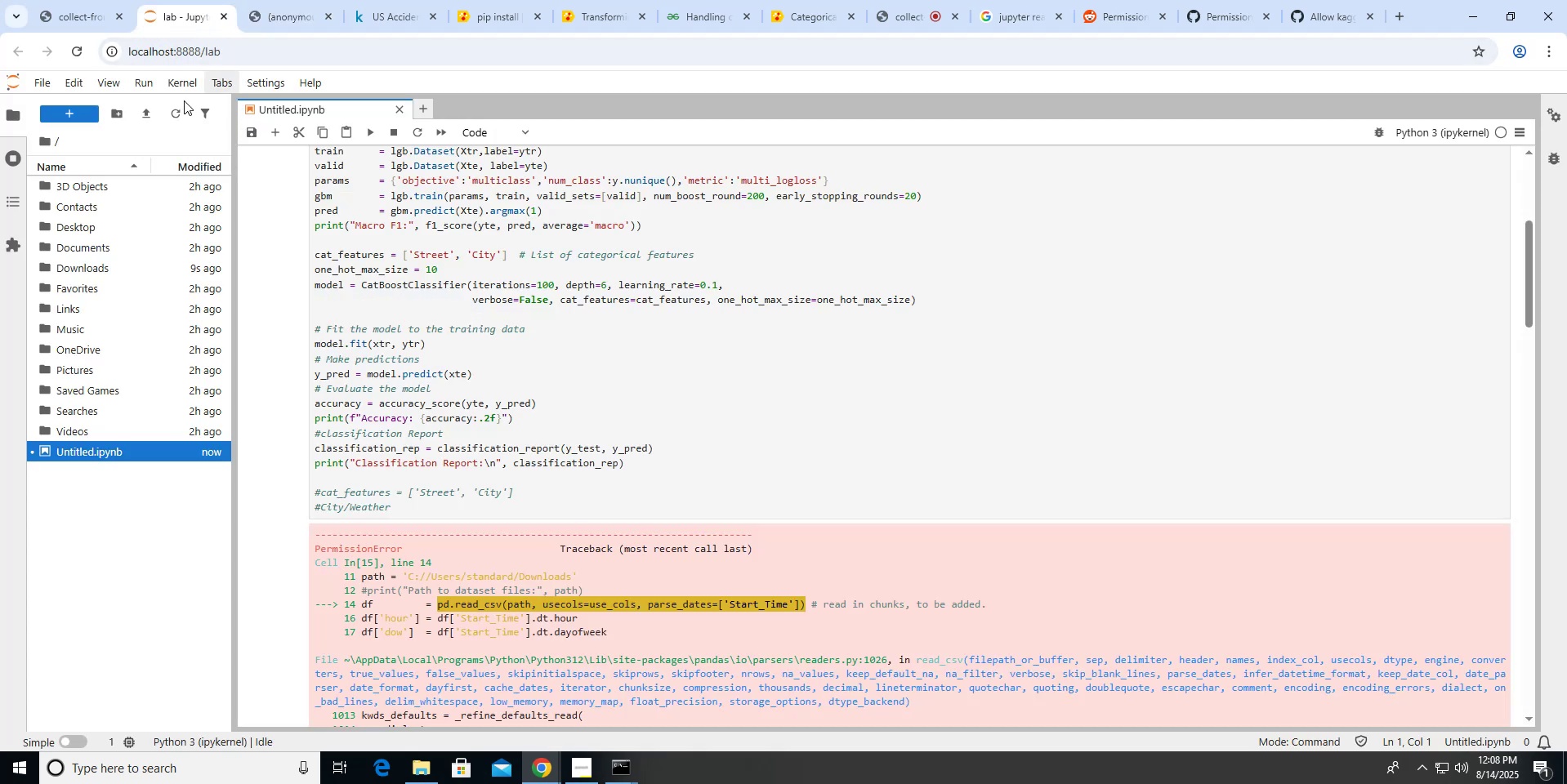 
left_click([38, 91])
 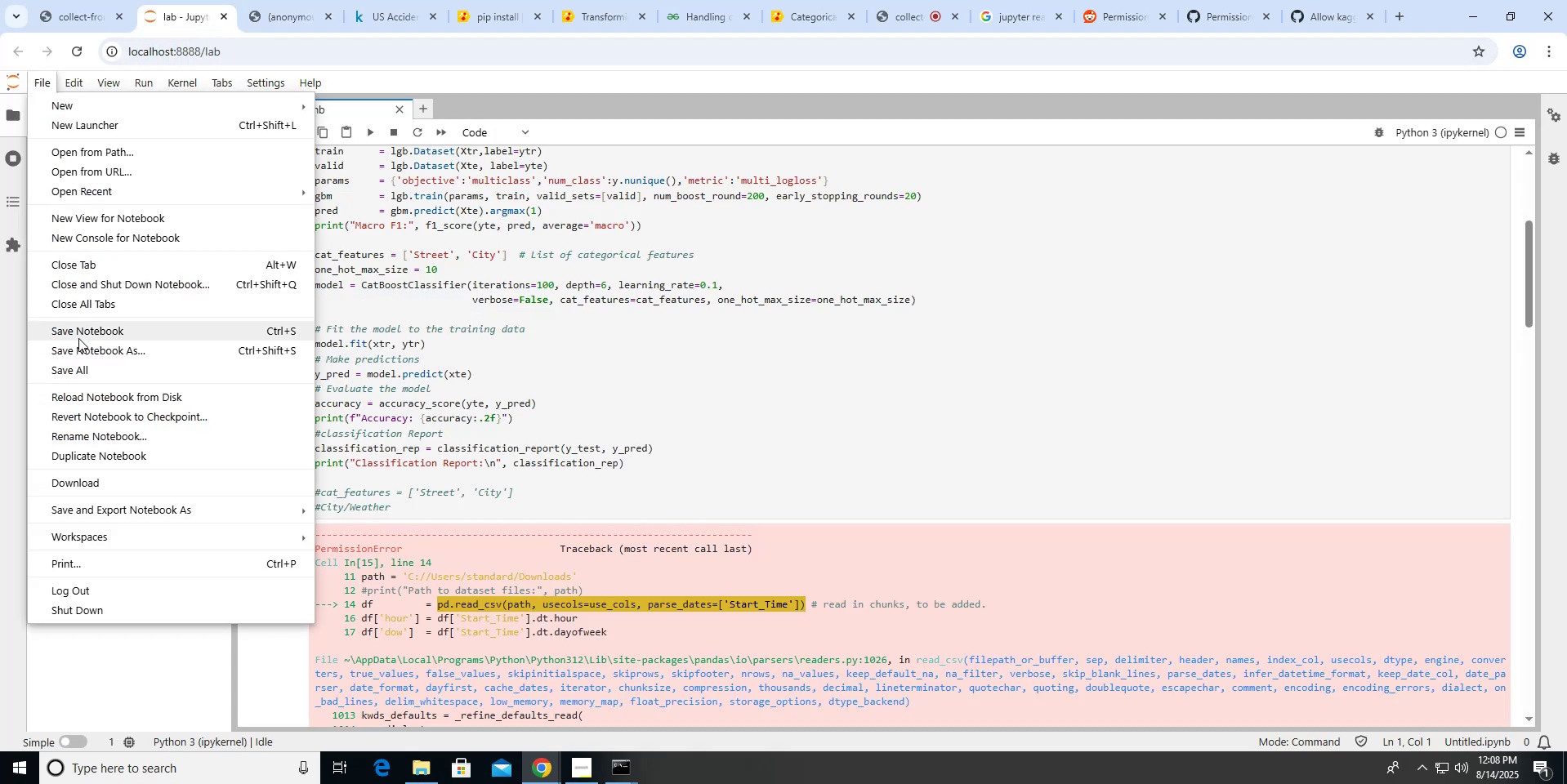 
left_click([80, 347])
 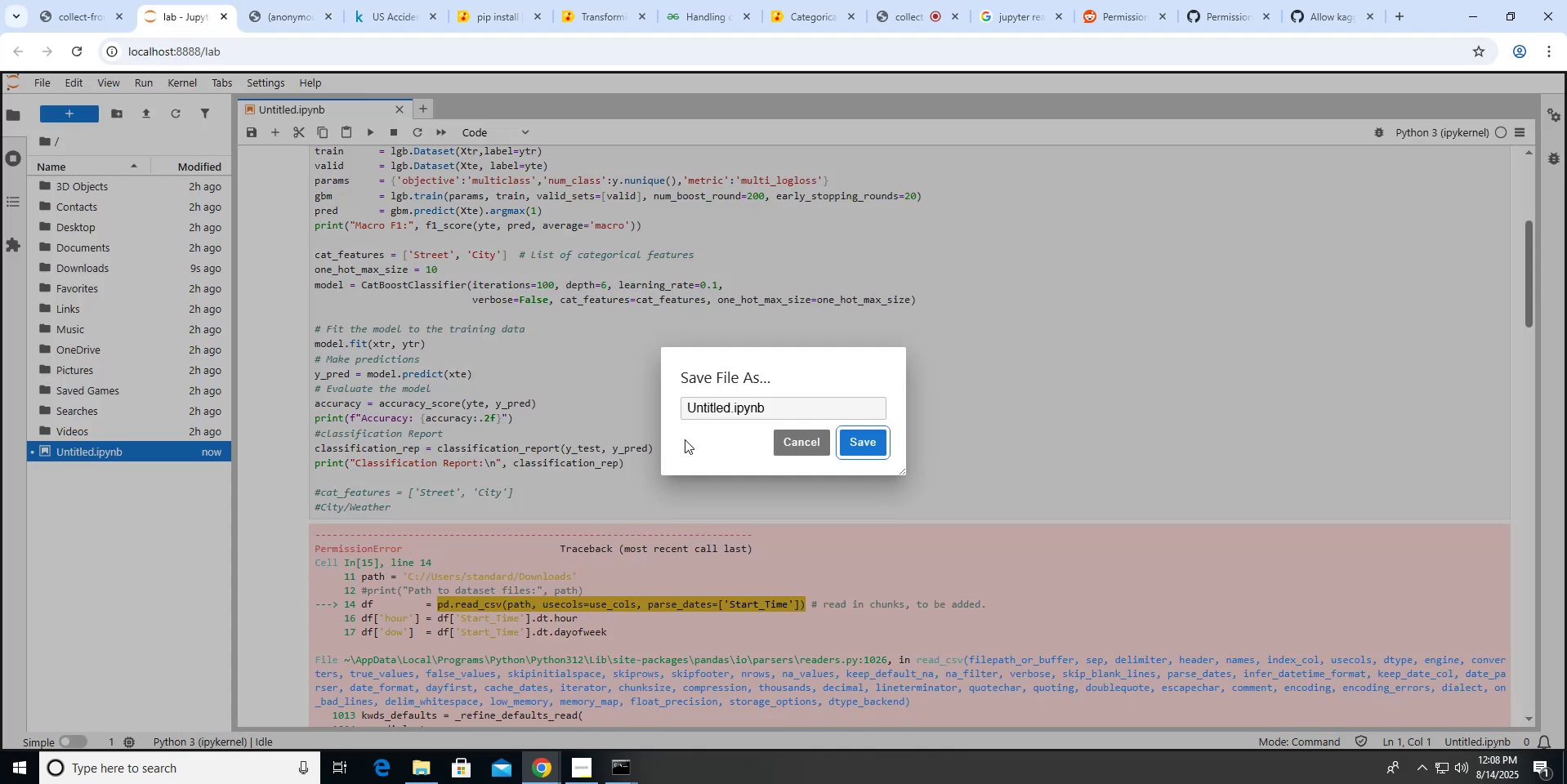 
key(Control+ControlLeft)
 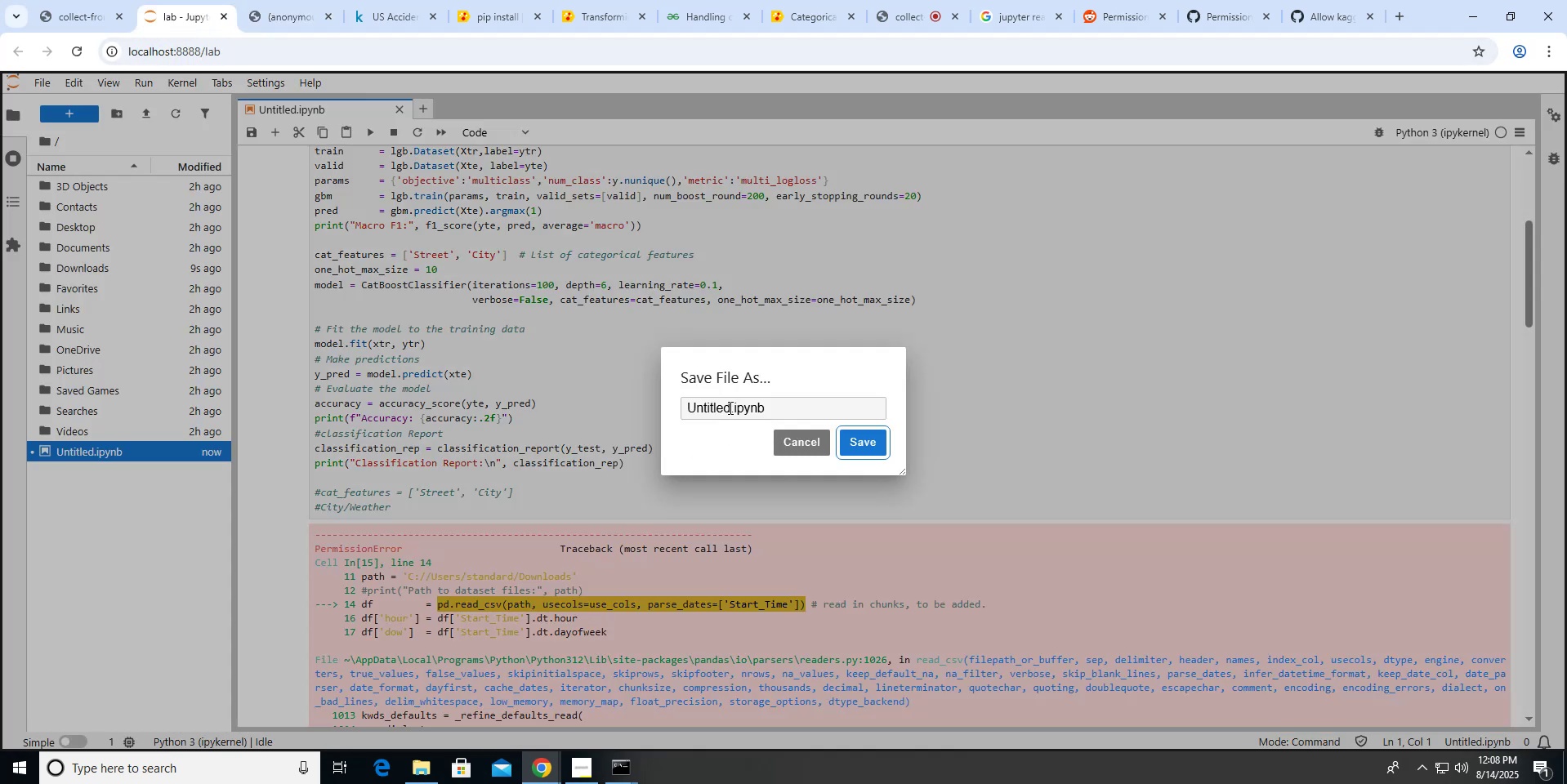 
left_click_drag(start_coordinate=[728, 408], to_coordinate=[664, 411])
 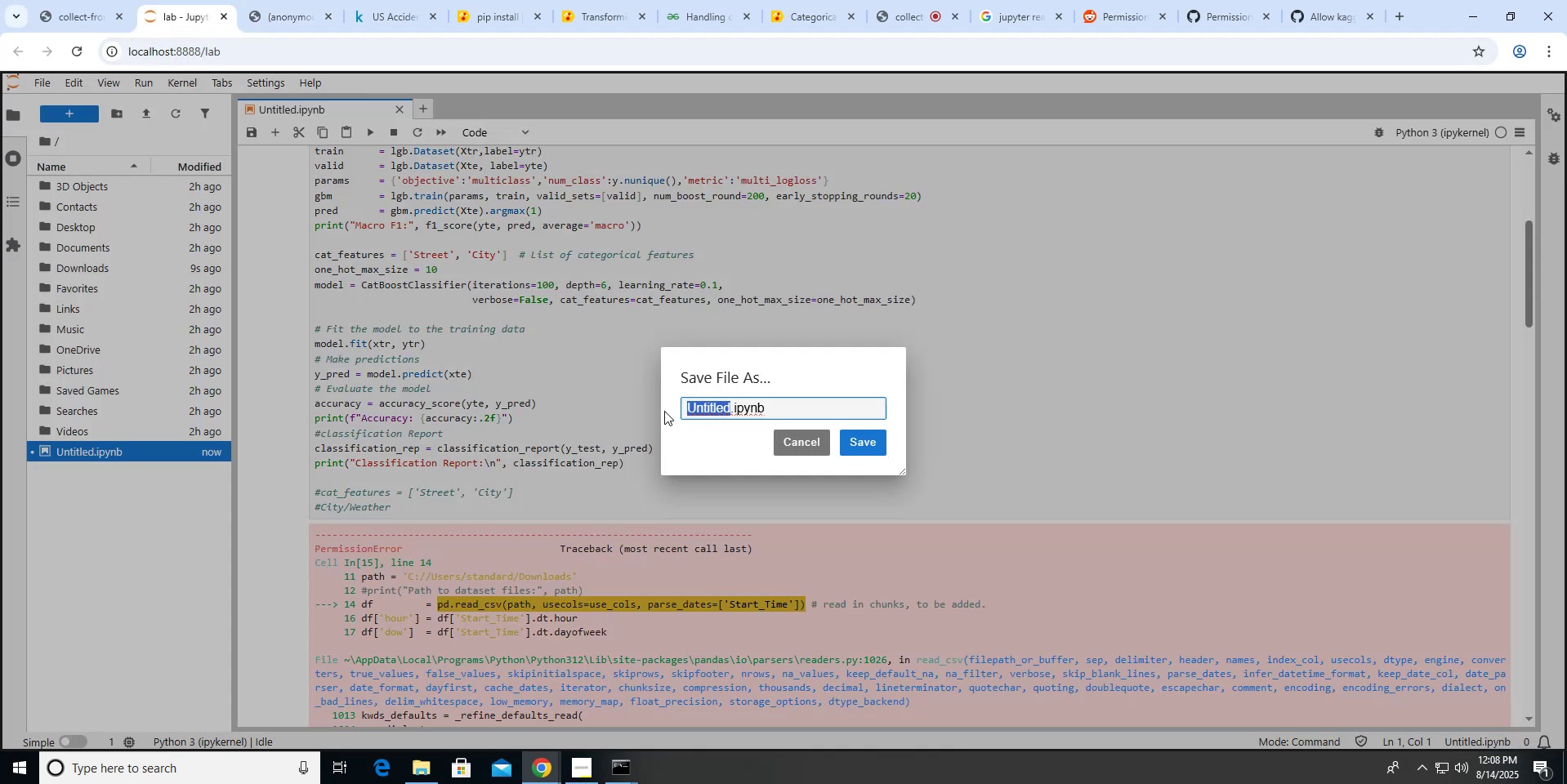 
key(Control+V)
 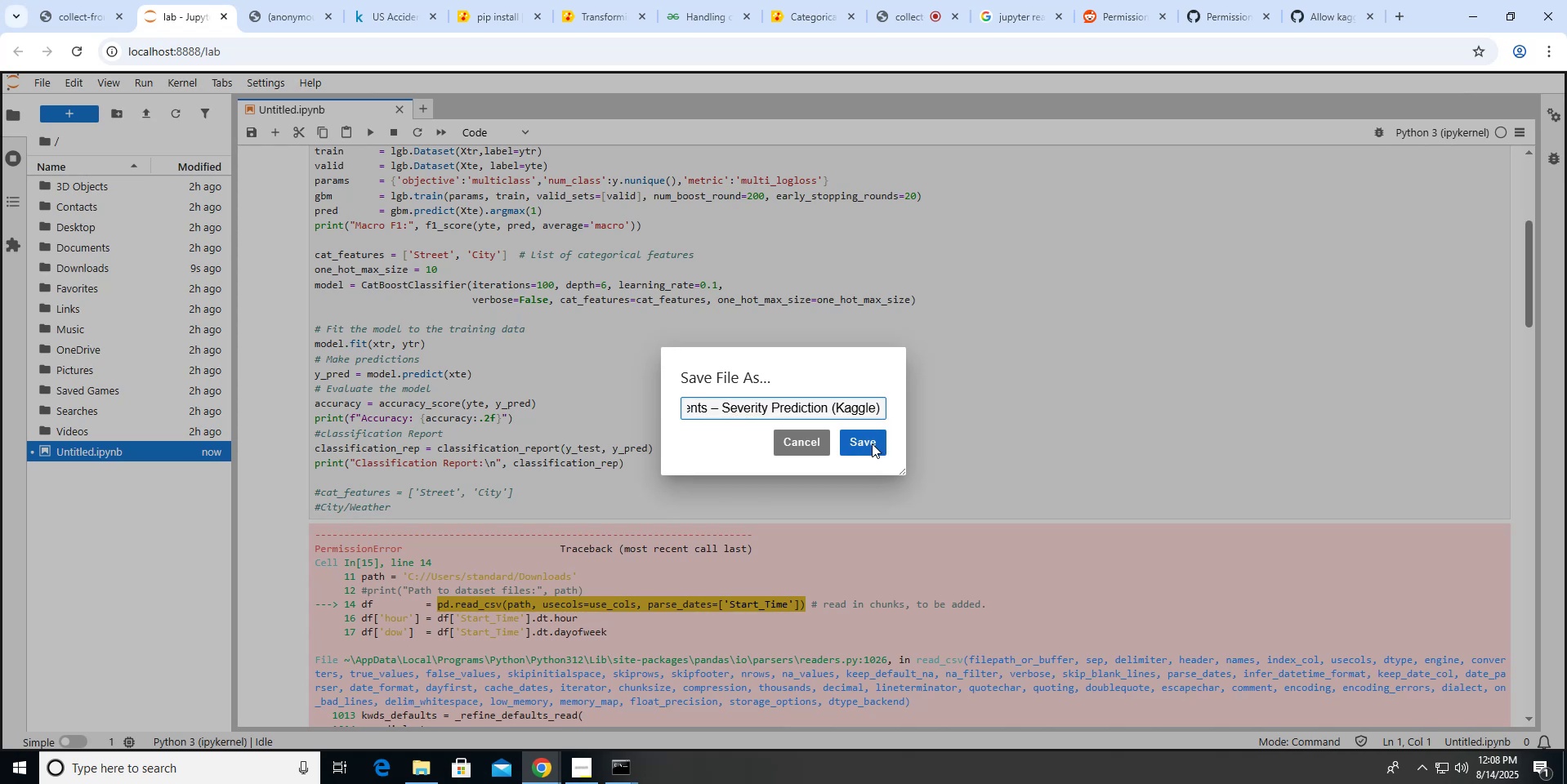 
left_click([872, 443])
 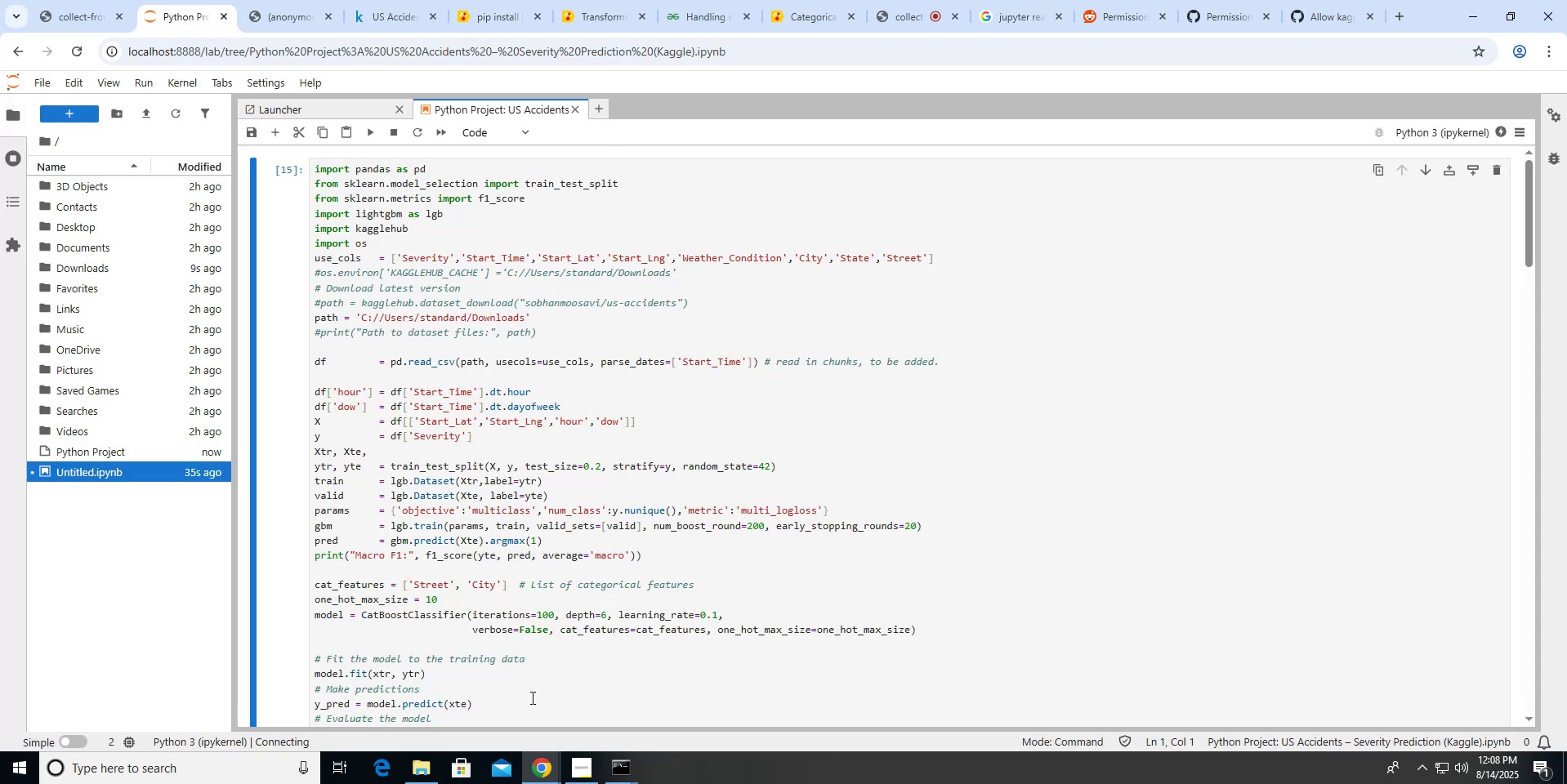 
left_click([421, 766])
 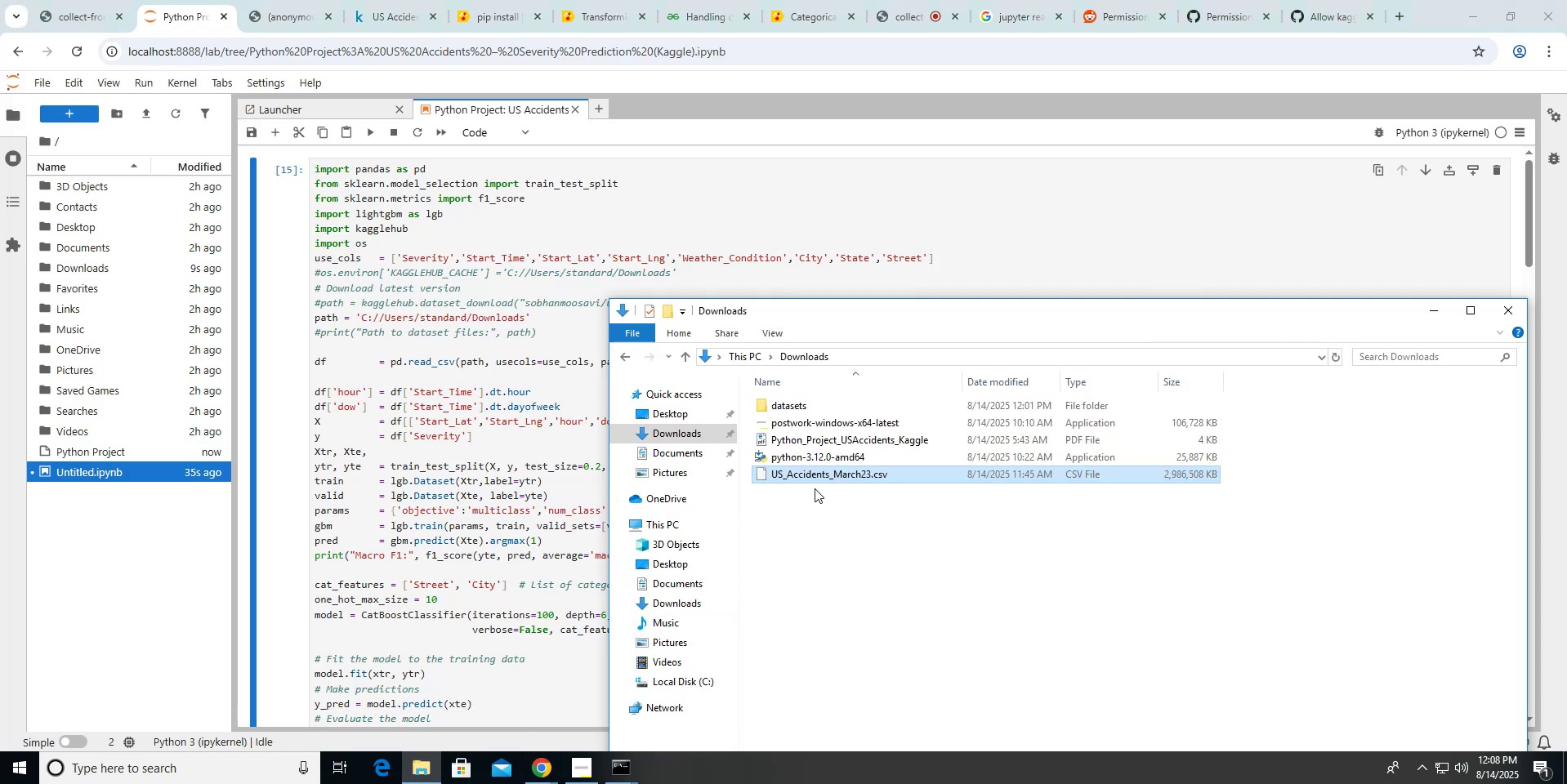 
wait(5.41)
 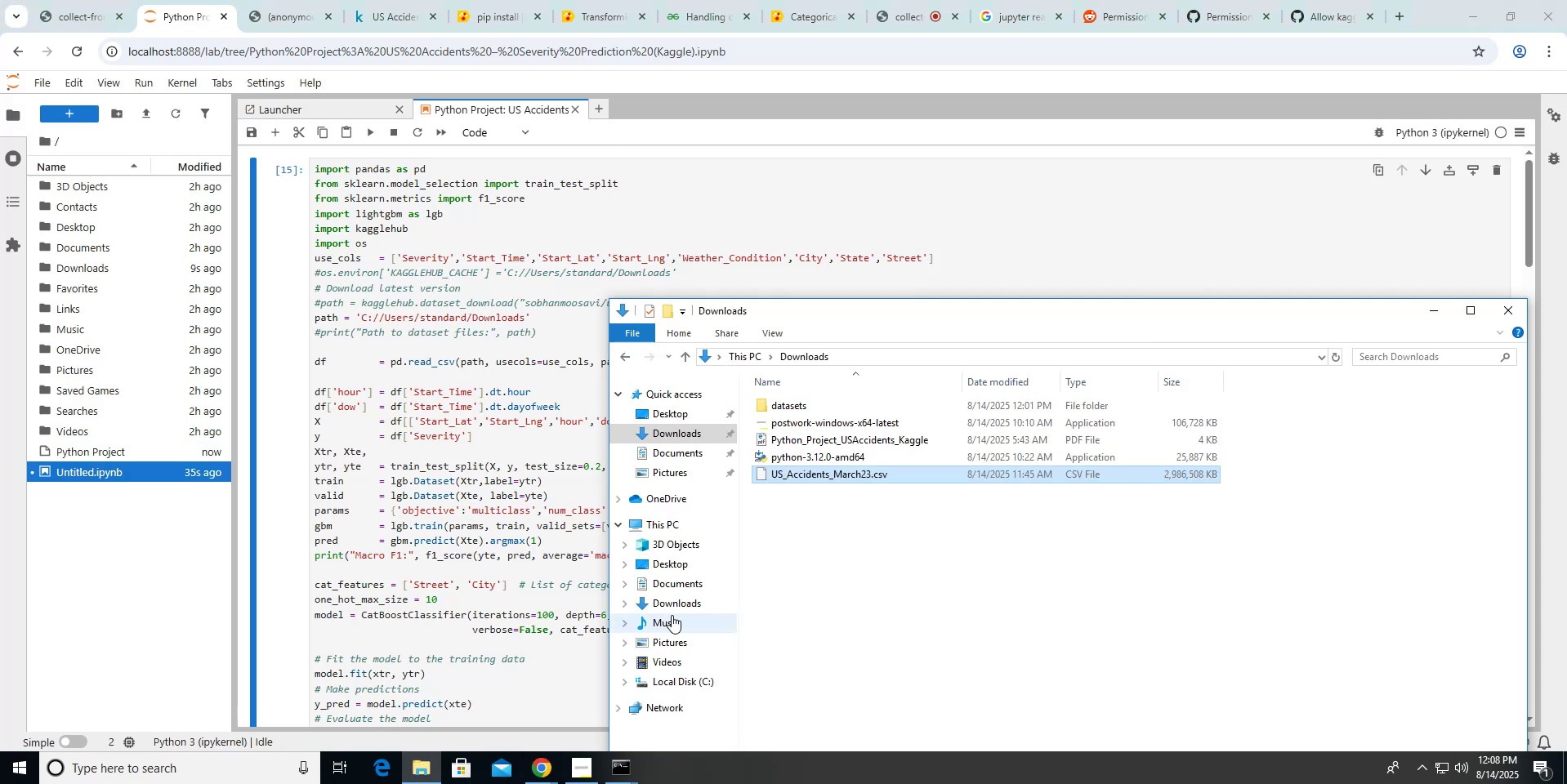 
key(Alt+AltLeft)
 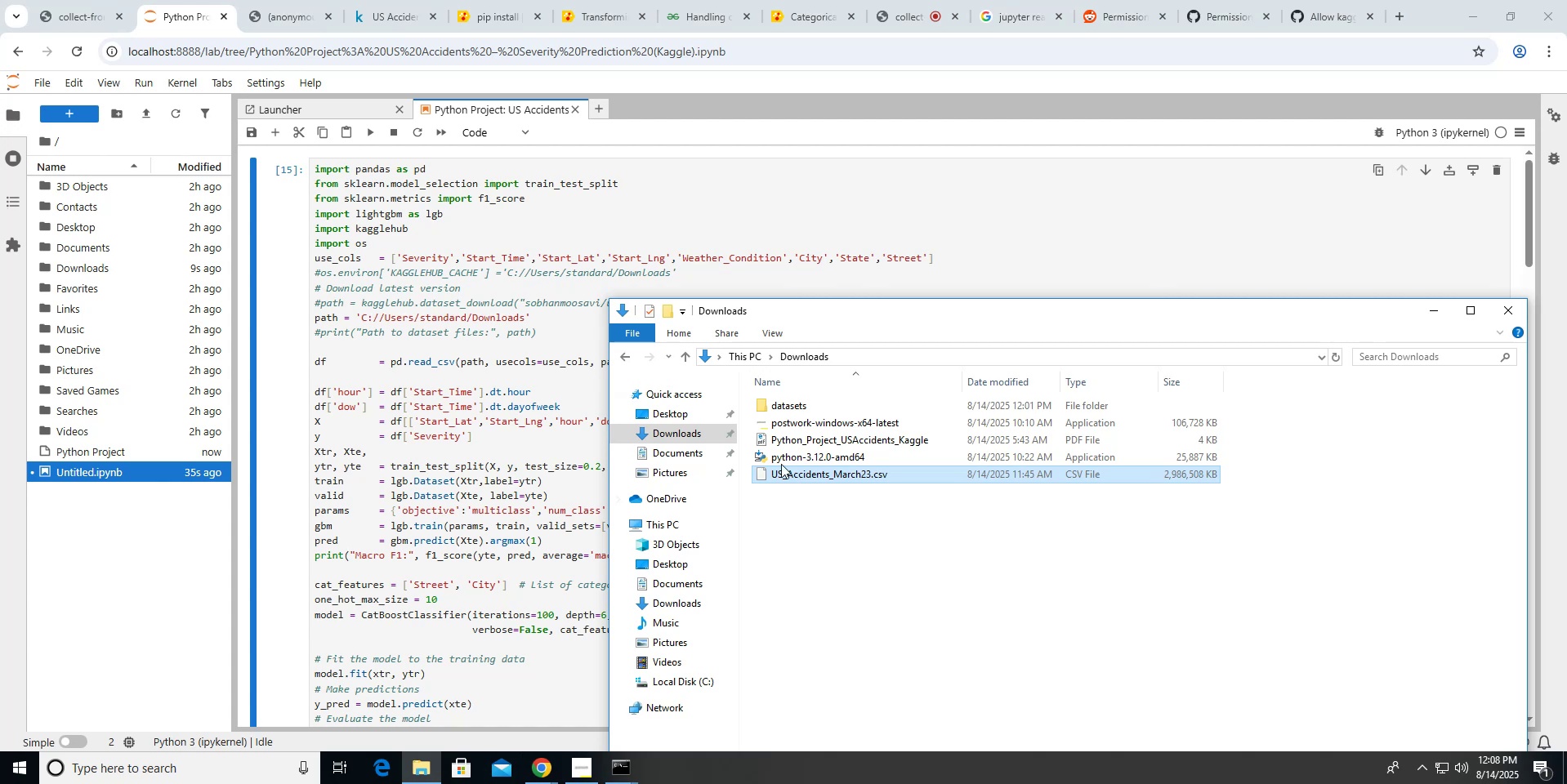 
key(Alt+Tab)
 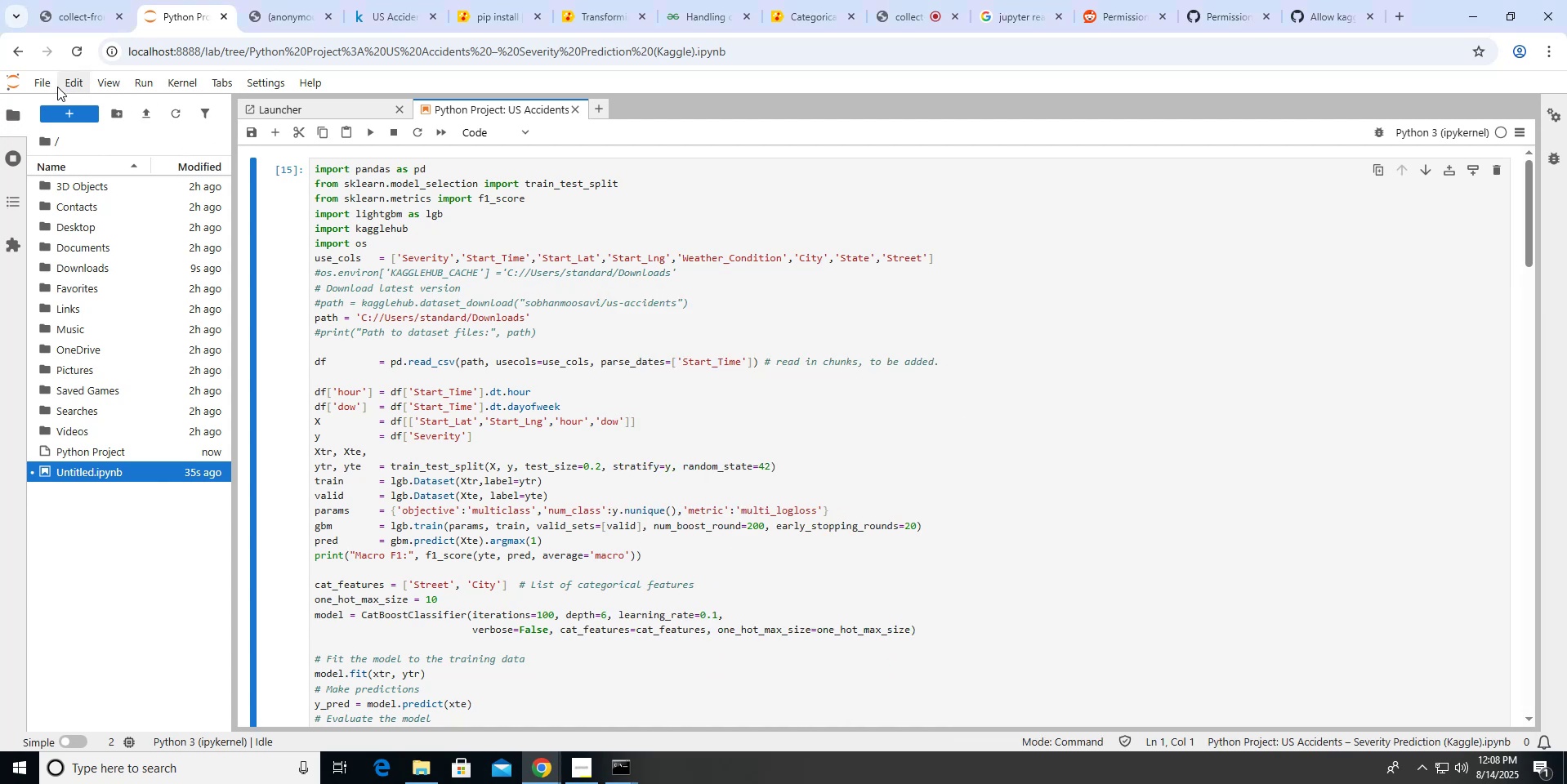 
left_click([48, 87])
 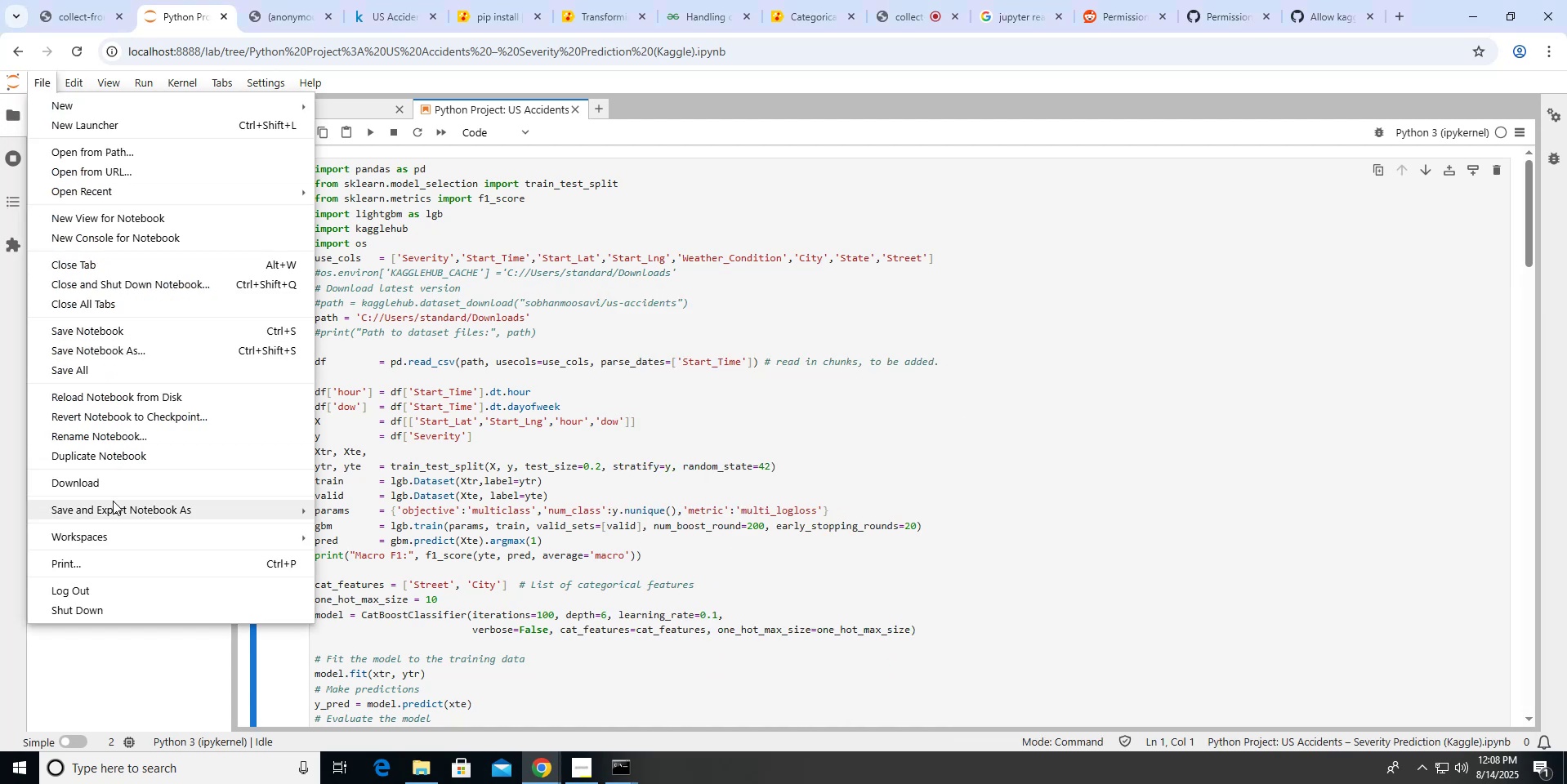 
wait(10.16)
 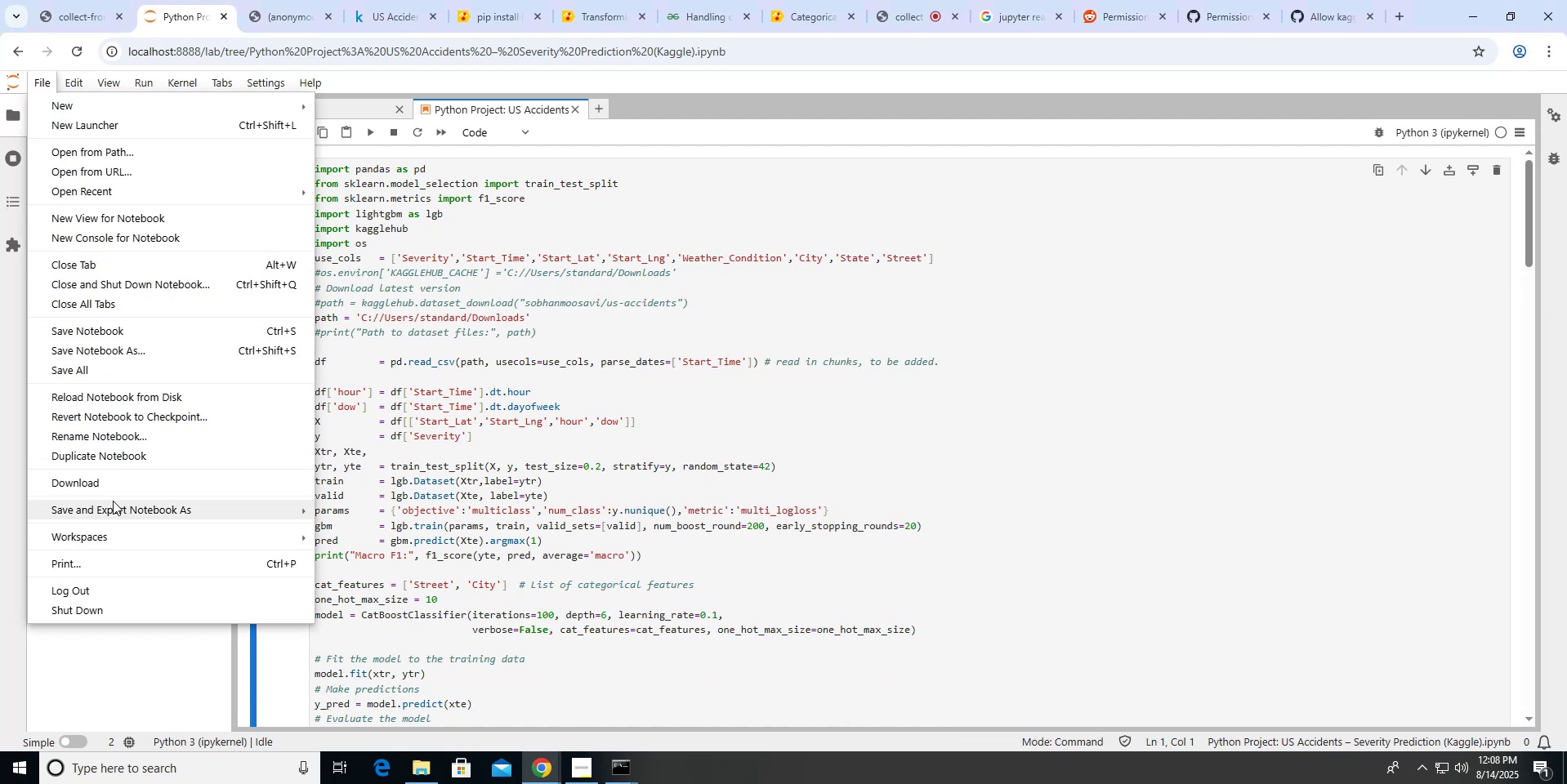 
left_click([176, 348])
 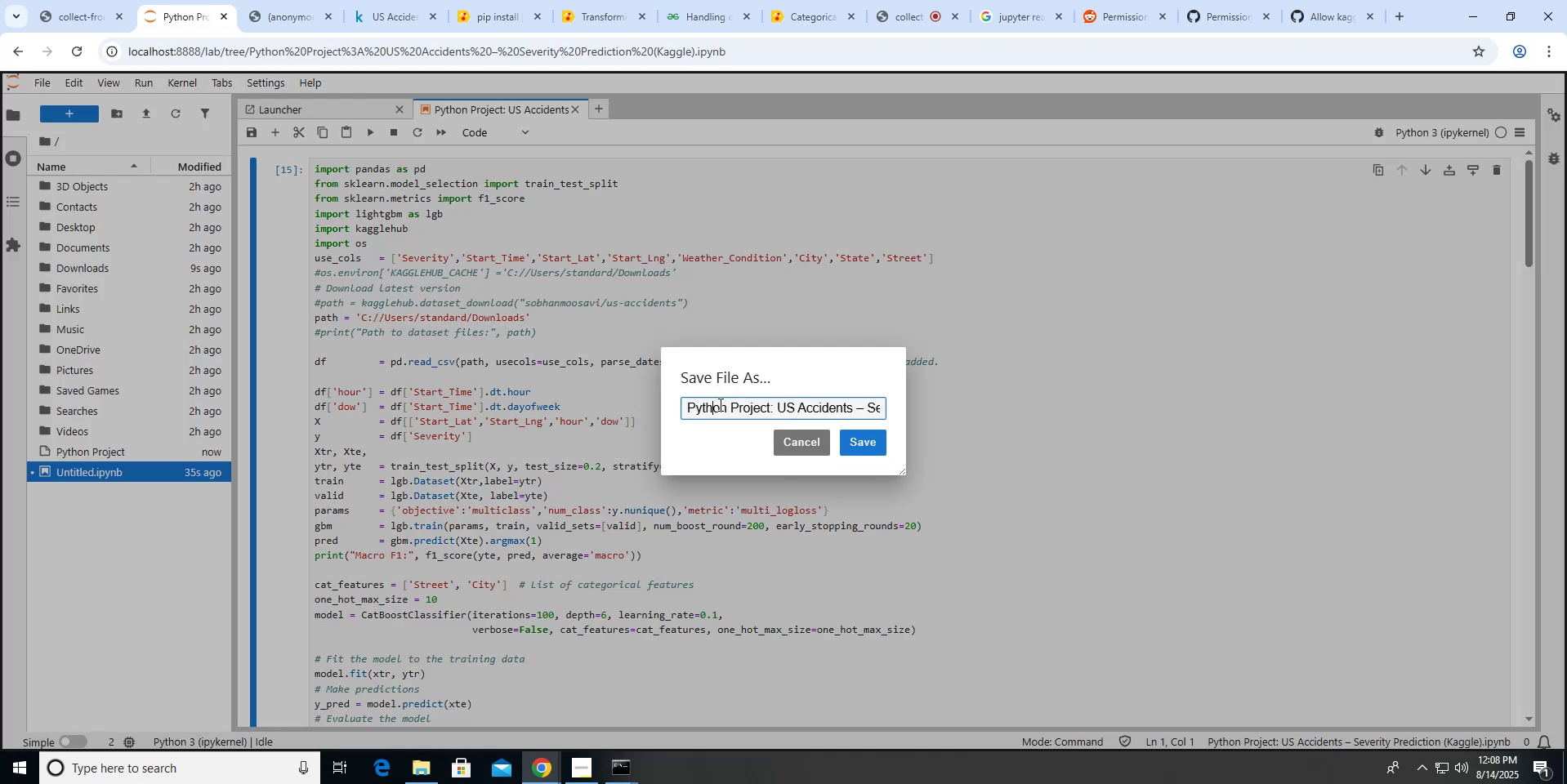 
left_click([795, 436])
 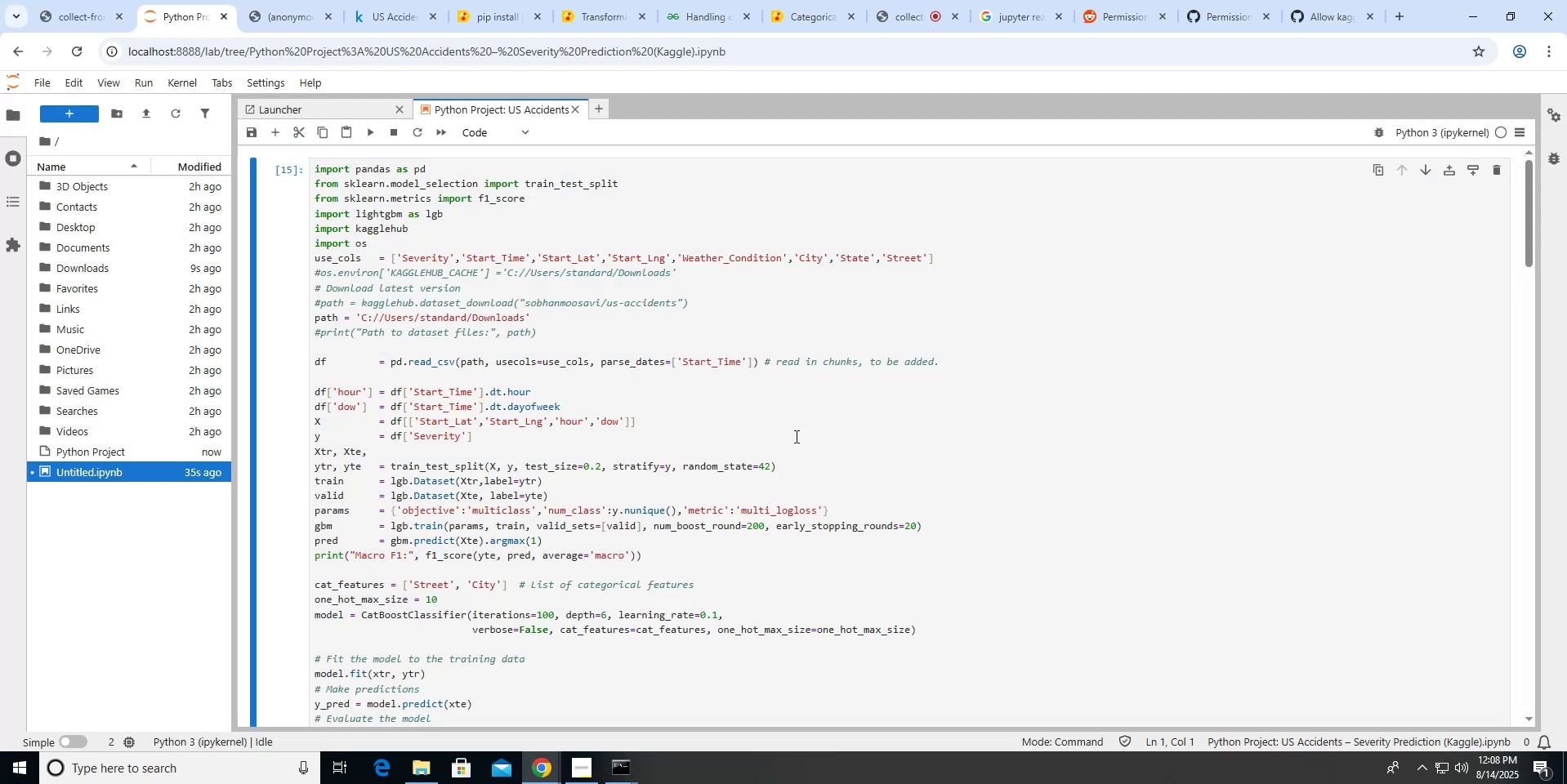 
key(Alt+AltLeft)
 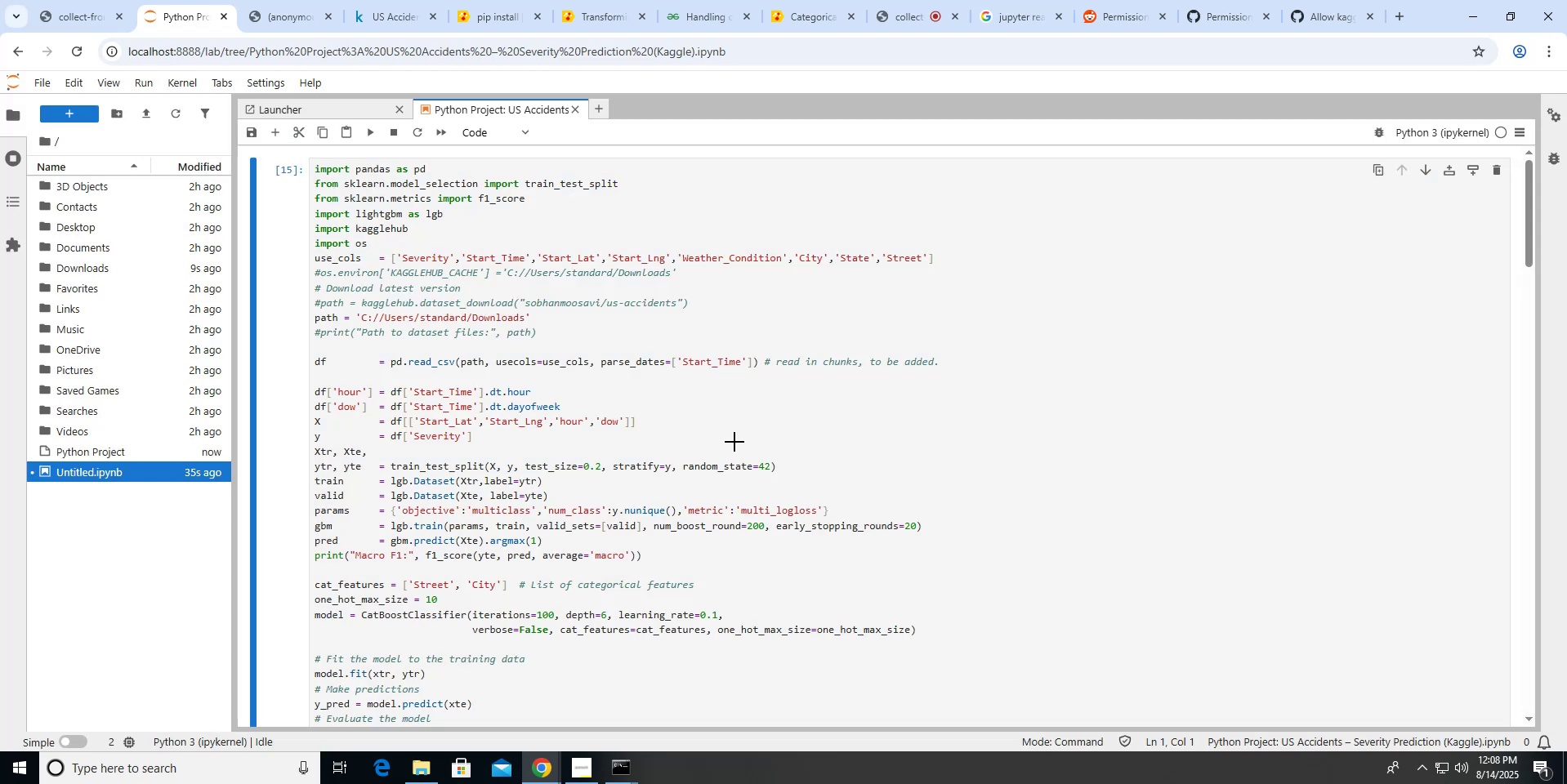 
key(Alt+Tab)
 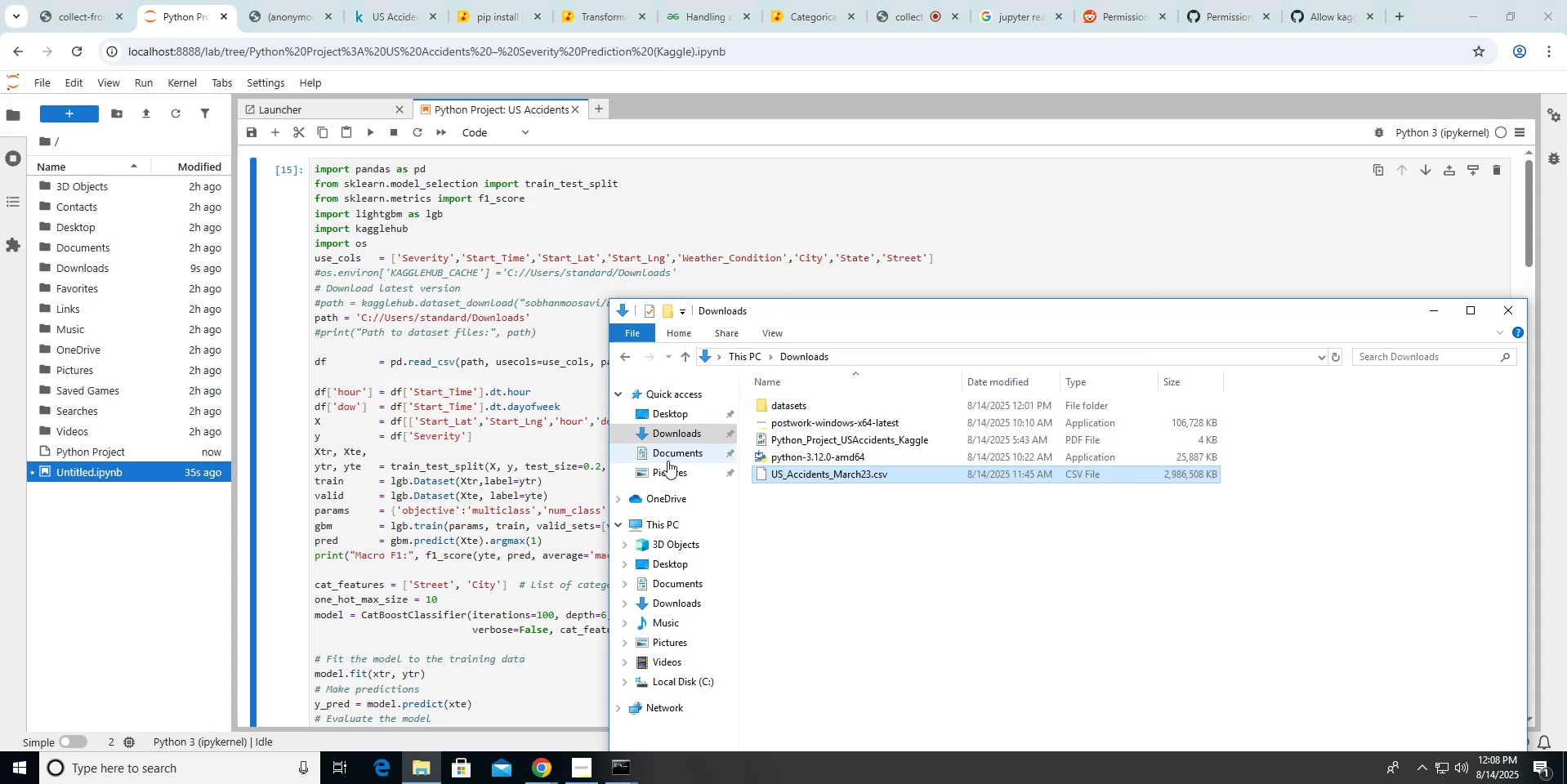 
left_click([667, 461])
 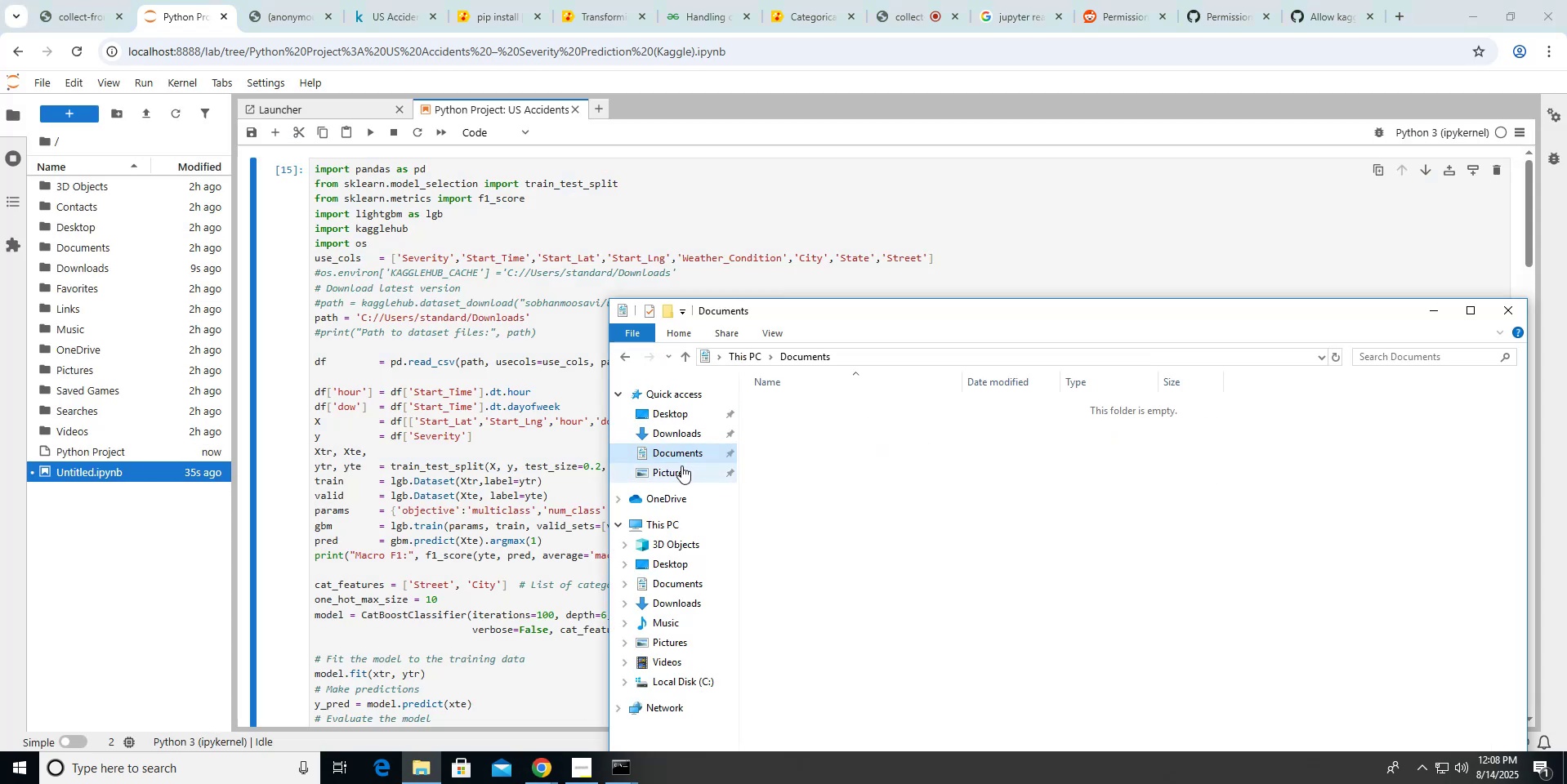 
left_click([681, 467])
 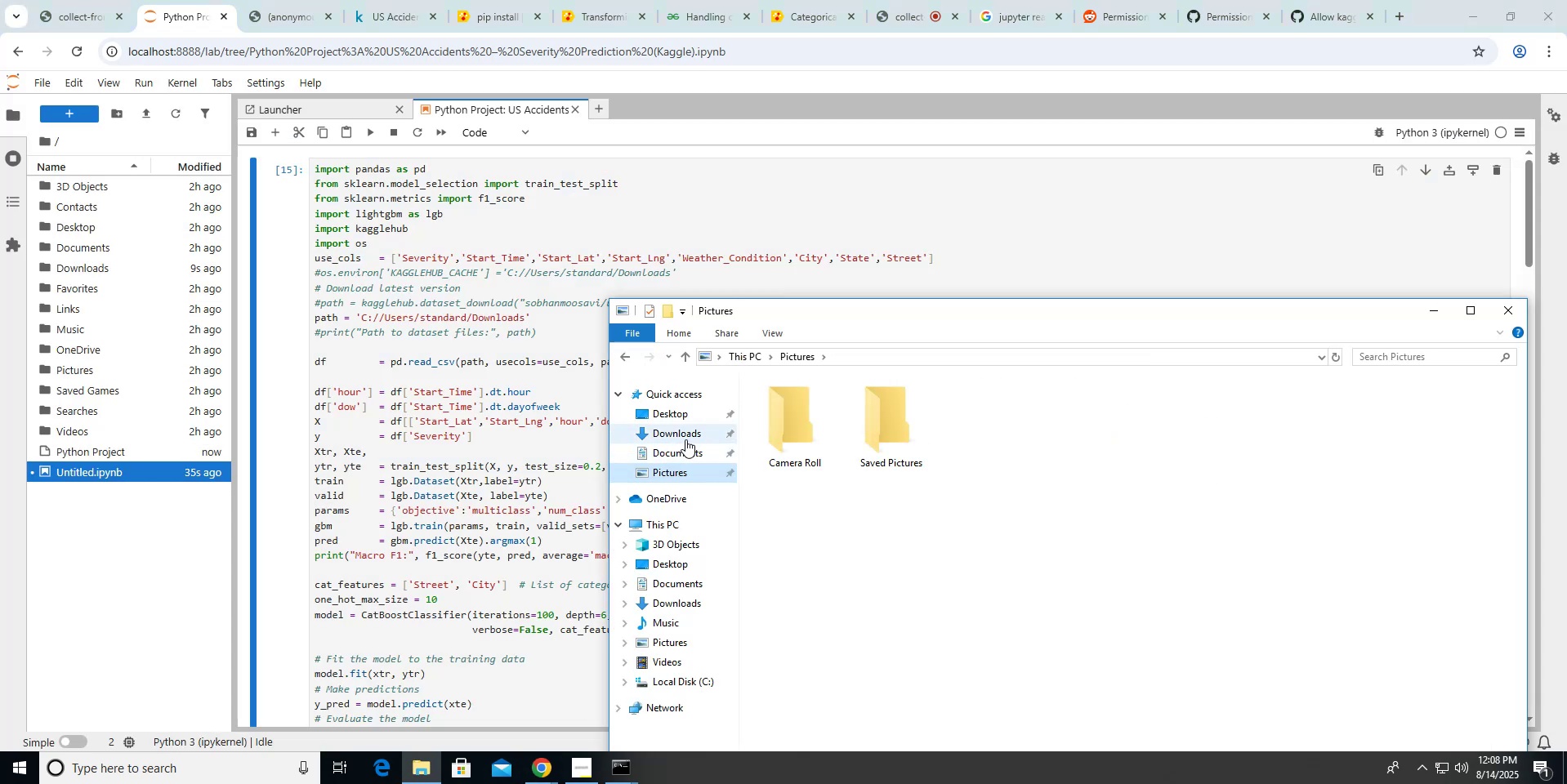 
left_click([685, 439])
 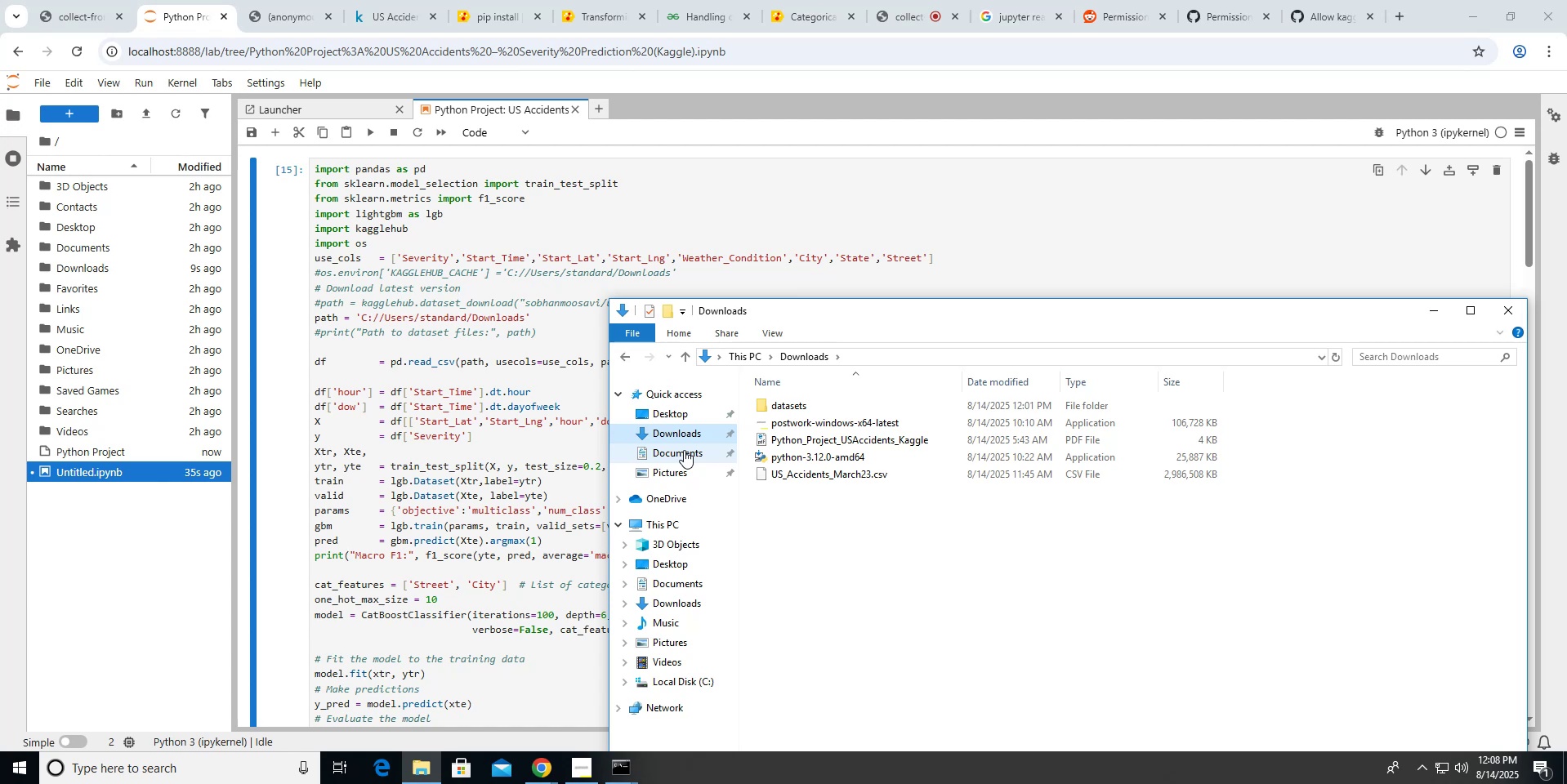 
mouse_move([838, 470])
 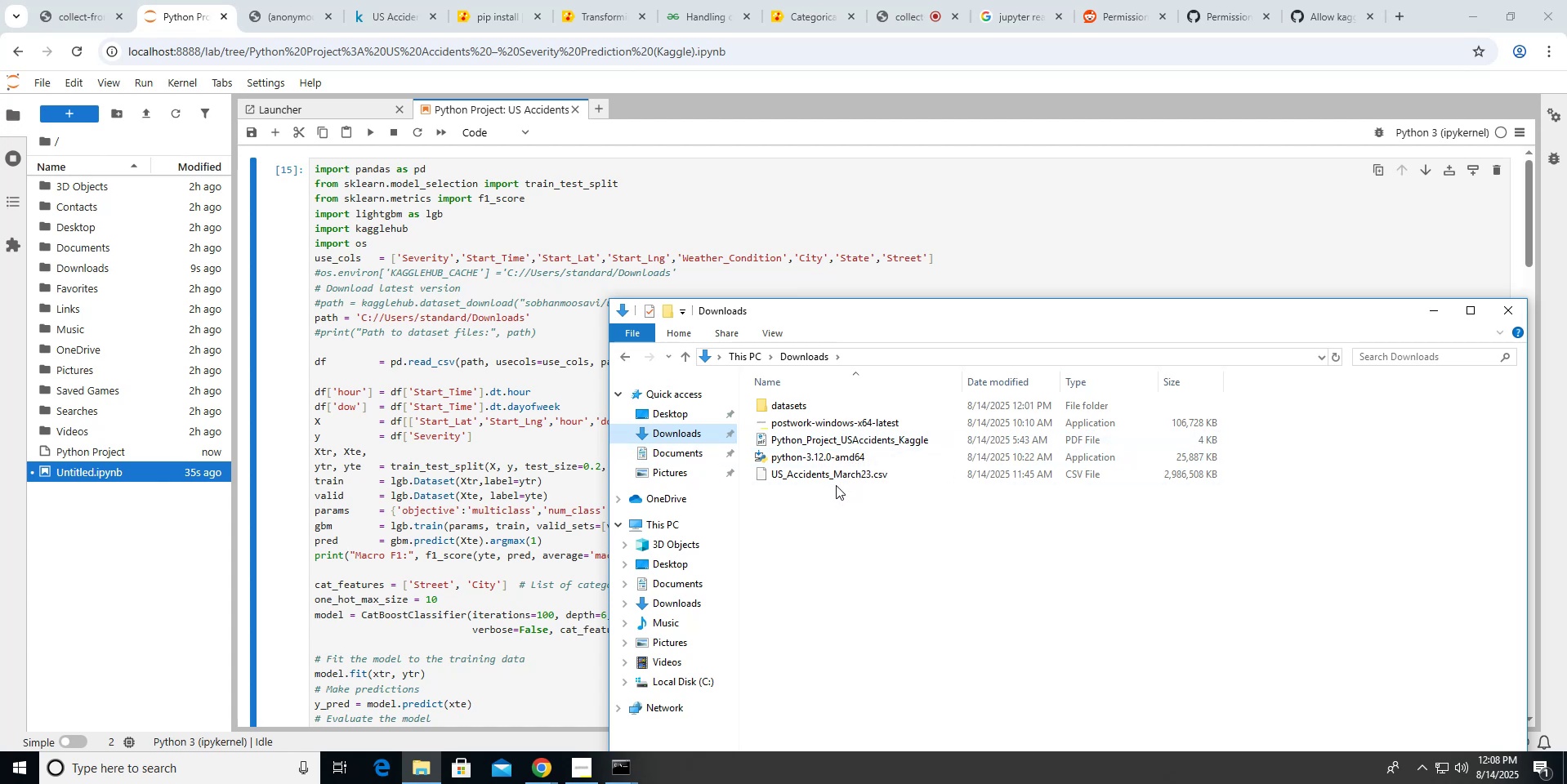 
left_click([568, 421])
 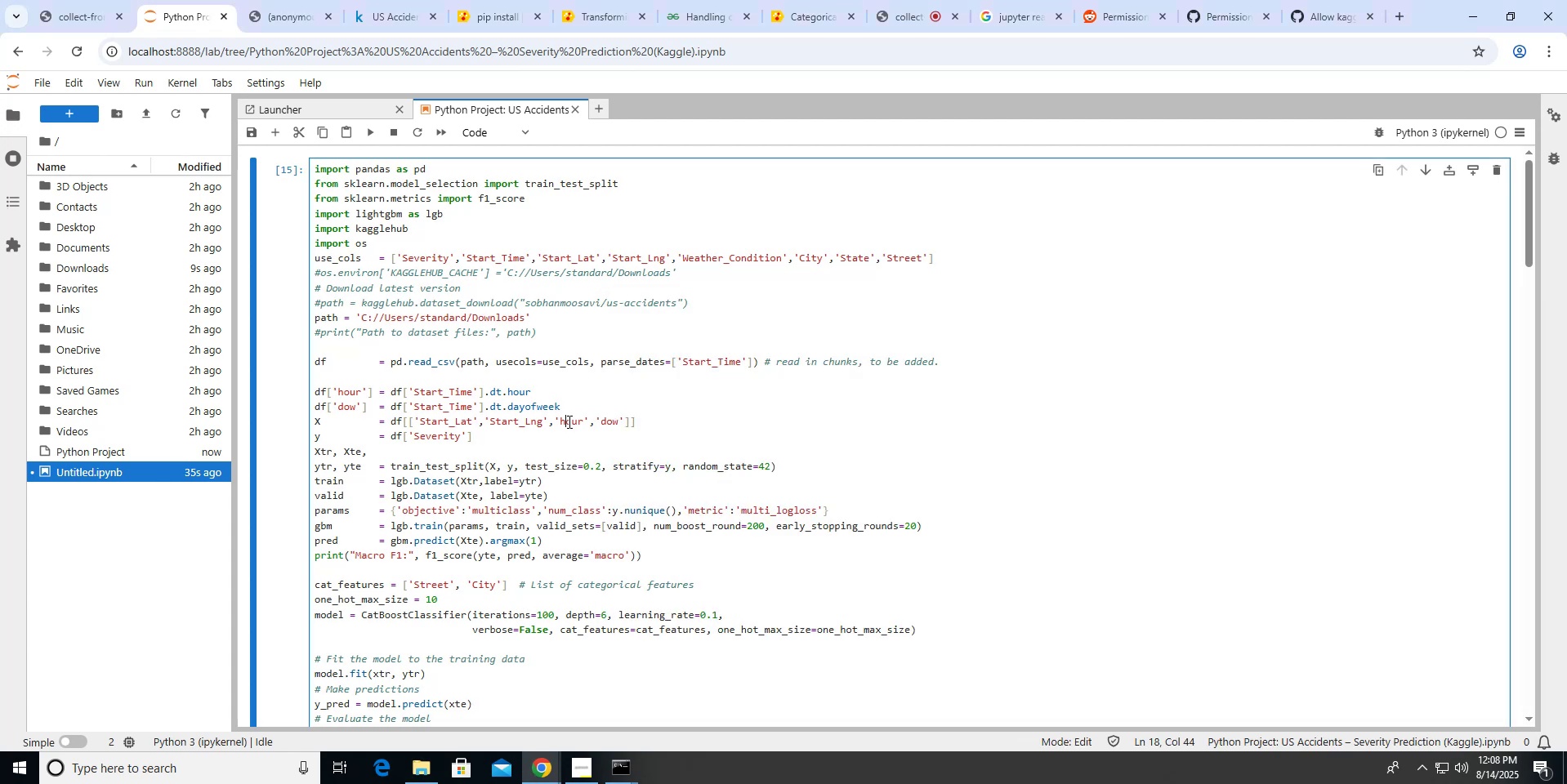 
key(Control+A)
 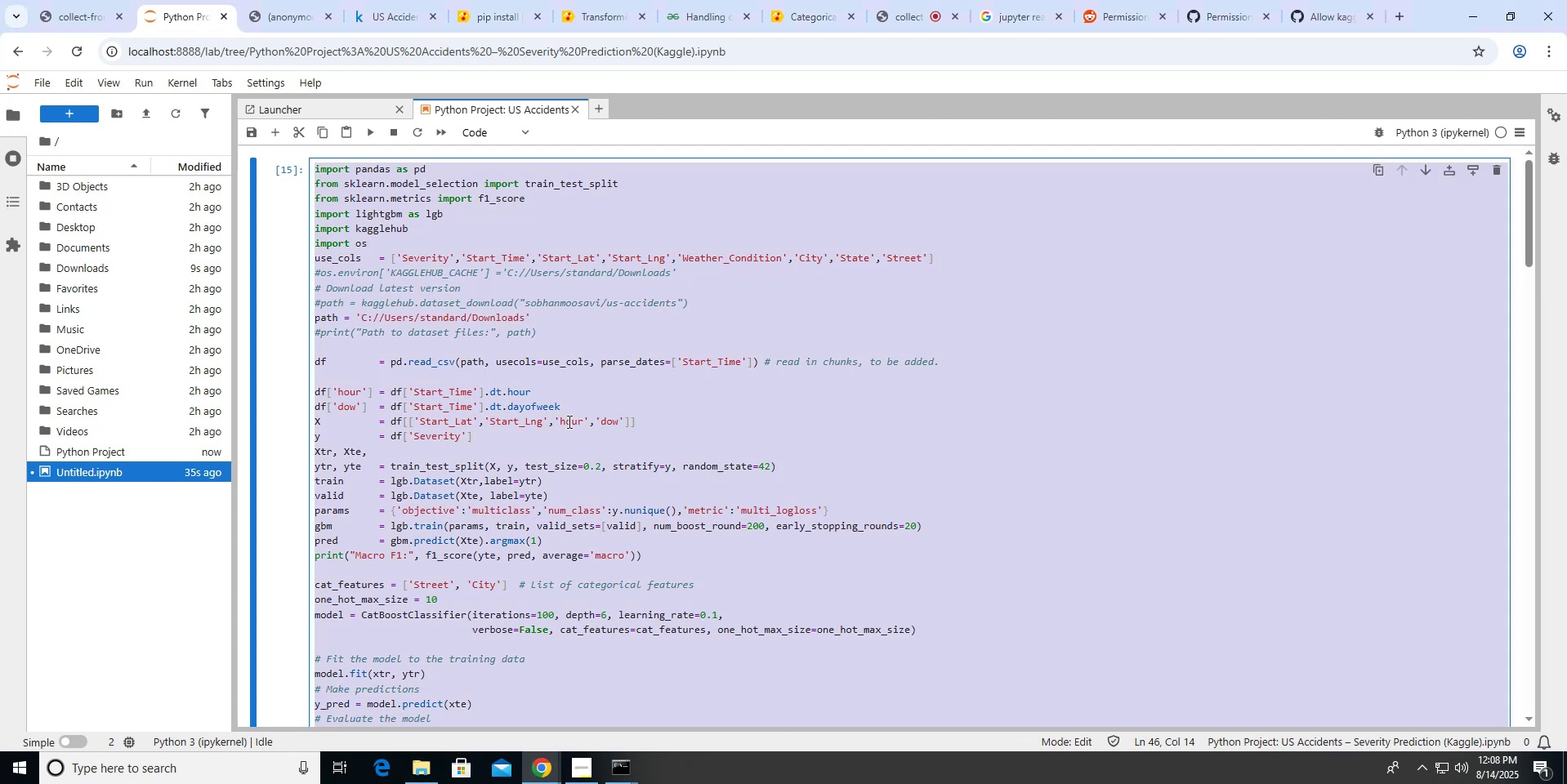 
key(Control+C)
 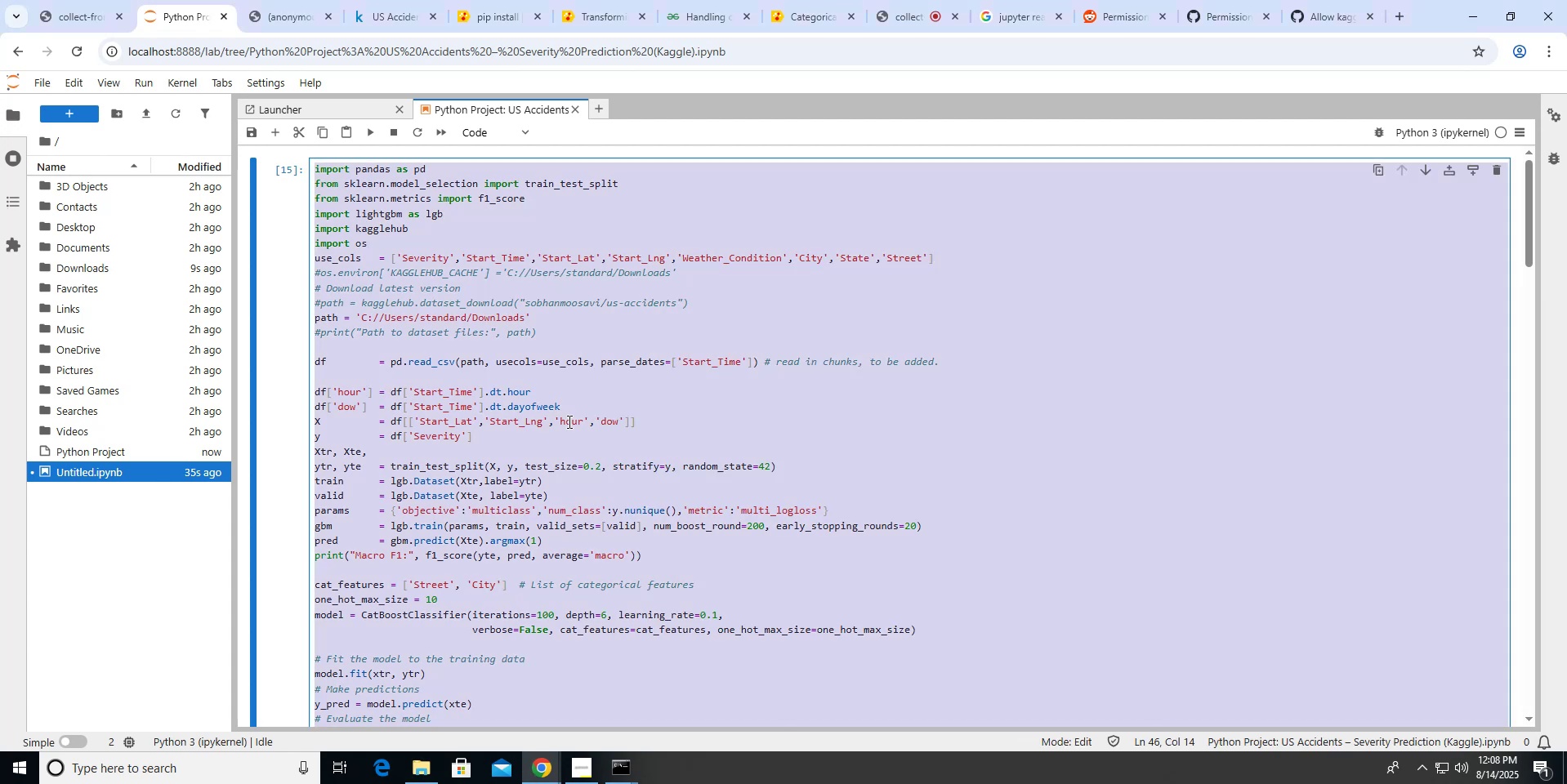 
scroll: coordinate [568, 421], scroll_direction: down, amount: 1.0
 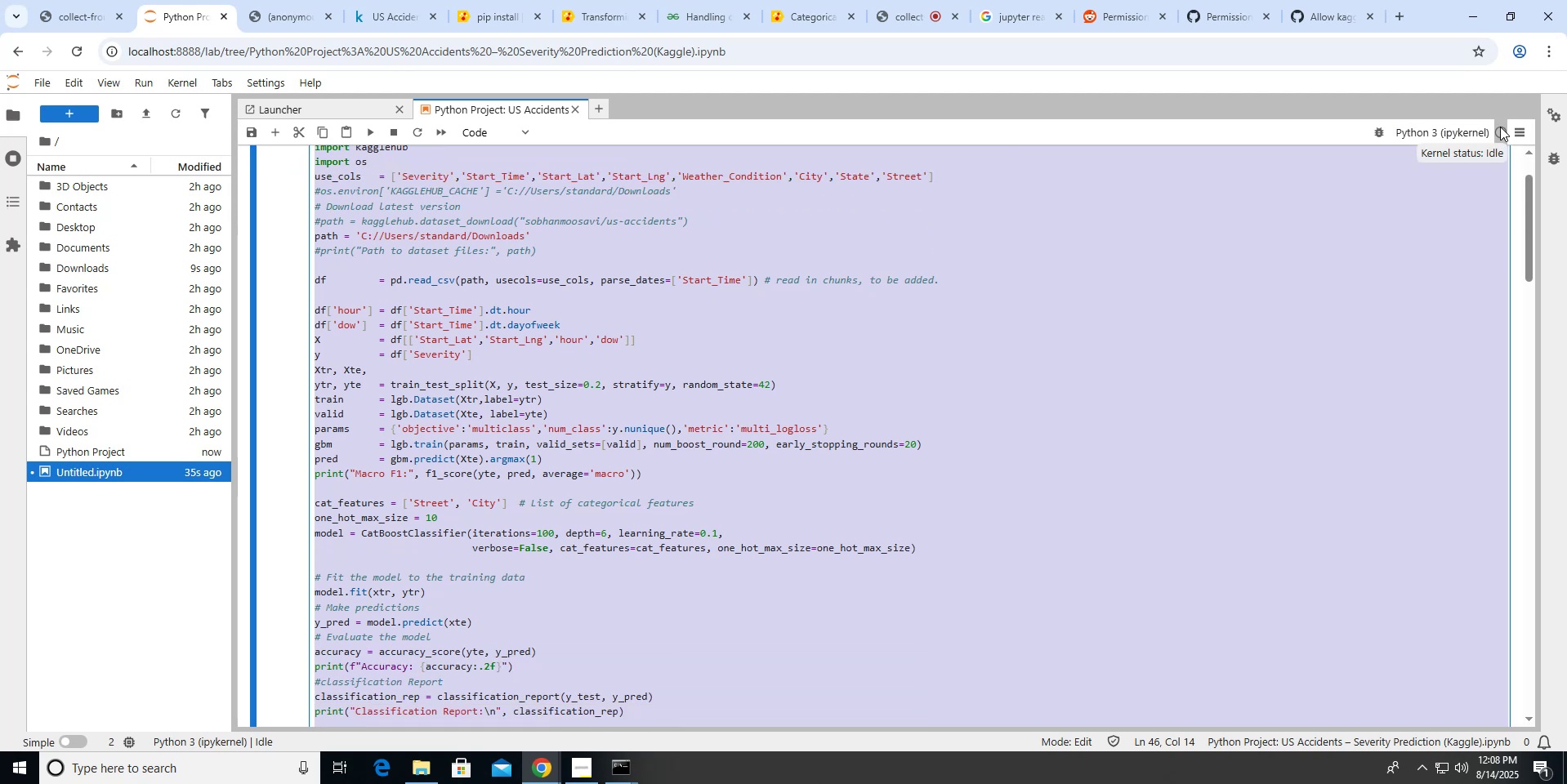 
left_click([1500, 127])
 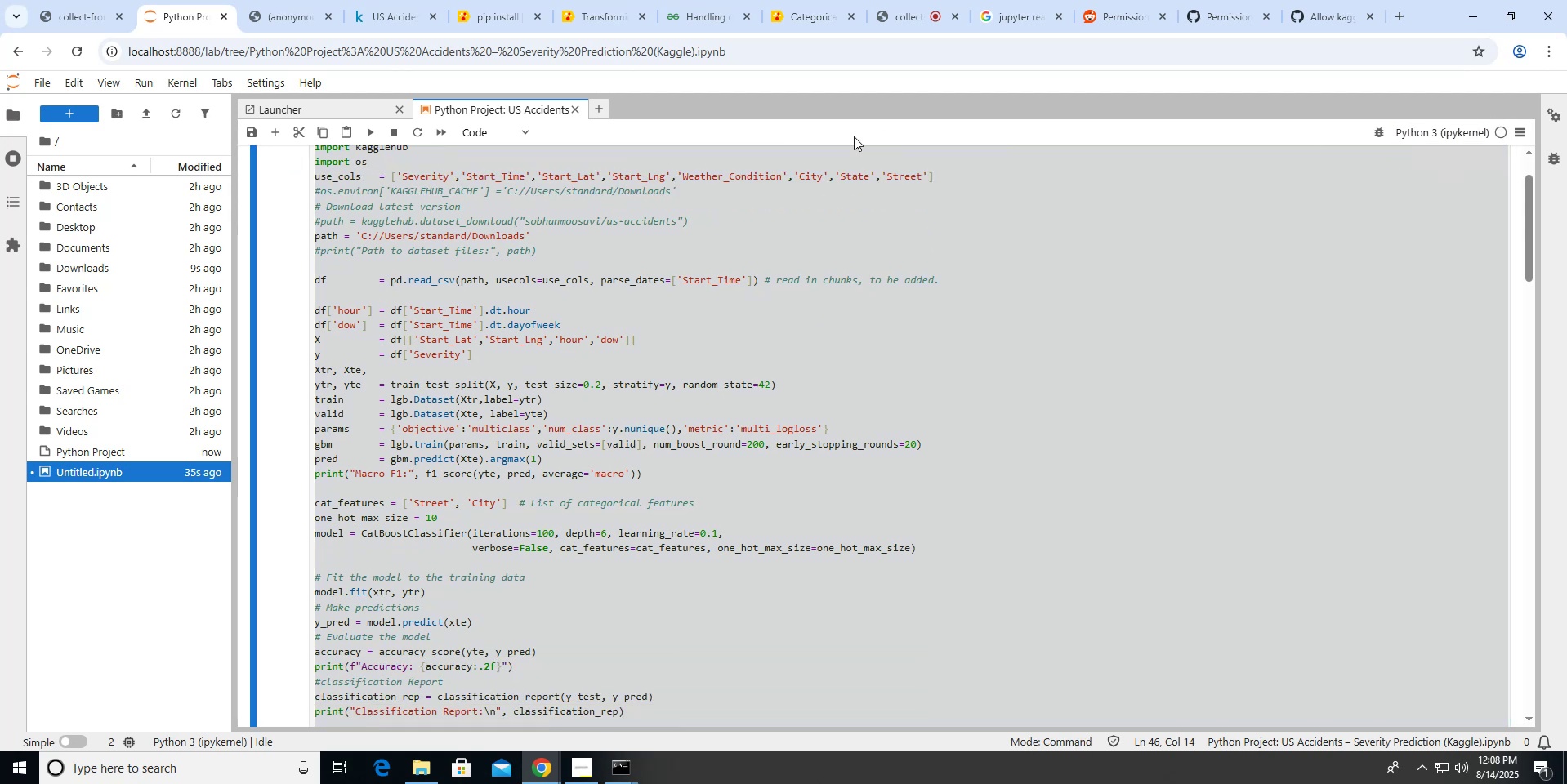 
key(Control+W)
 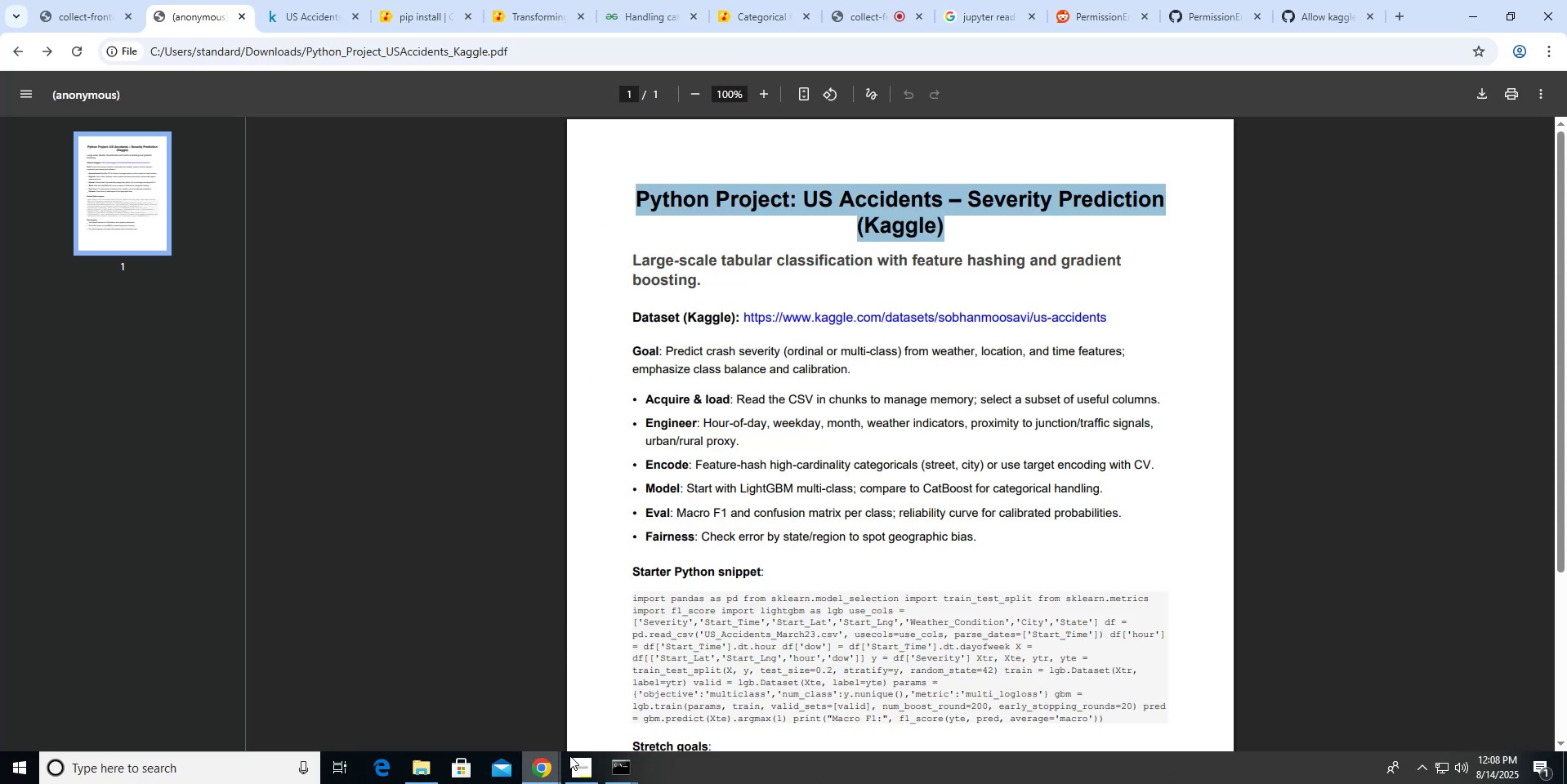 
left_click([618, 766])
 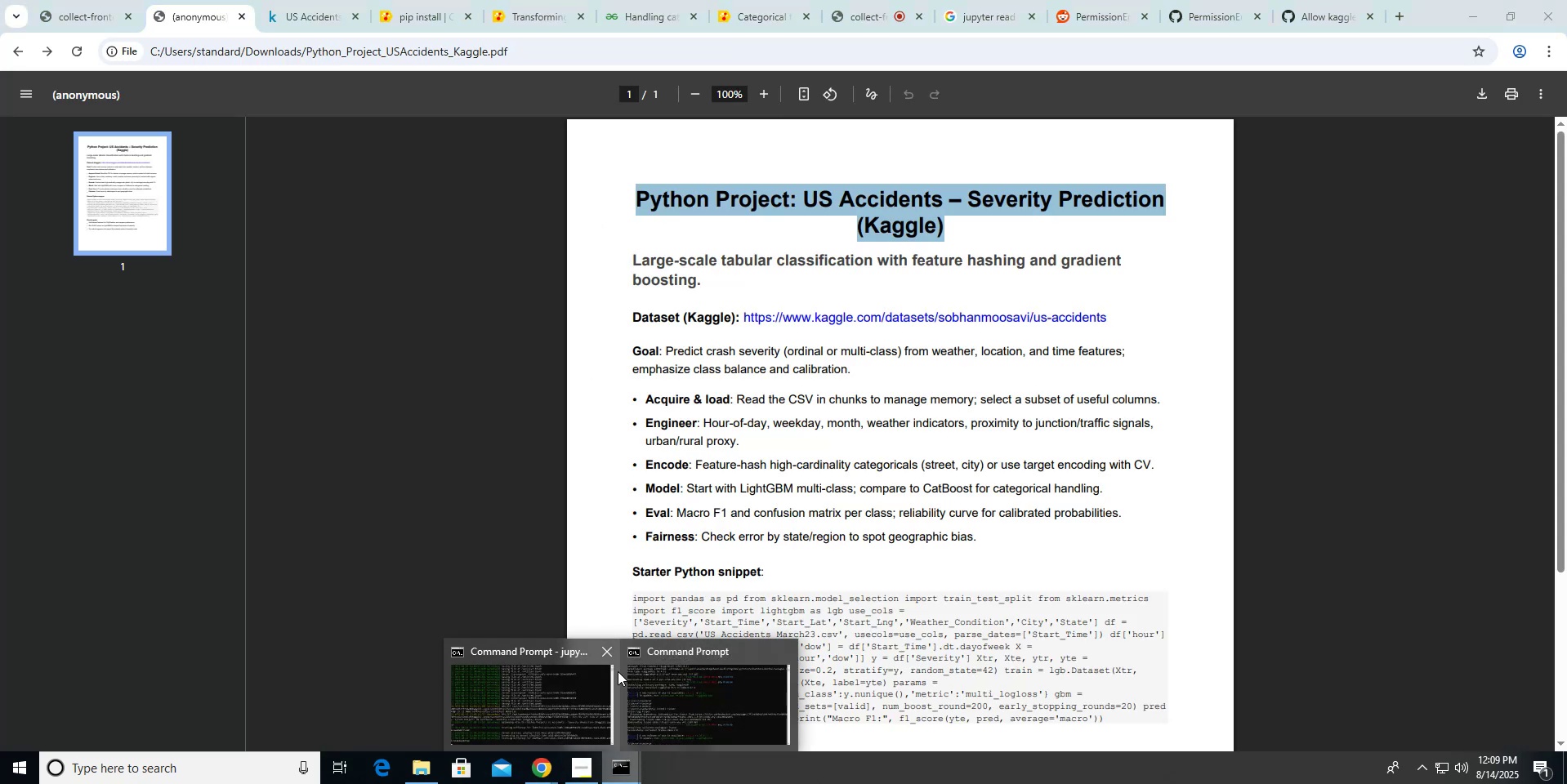 
left_click([600, 678])
 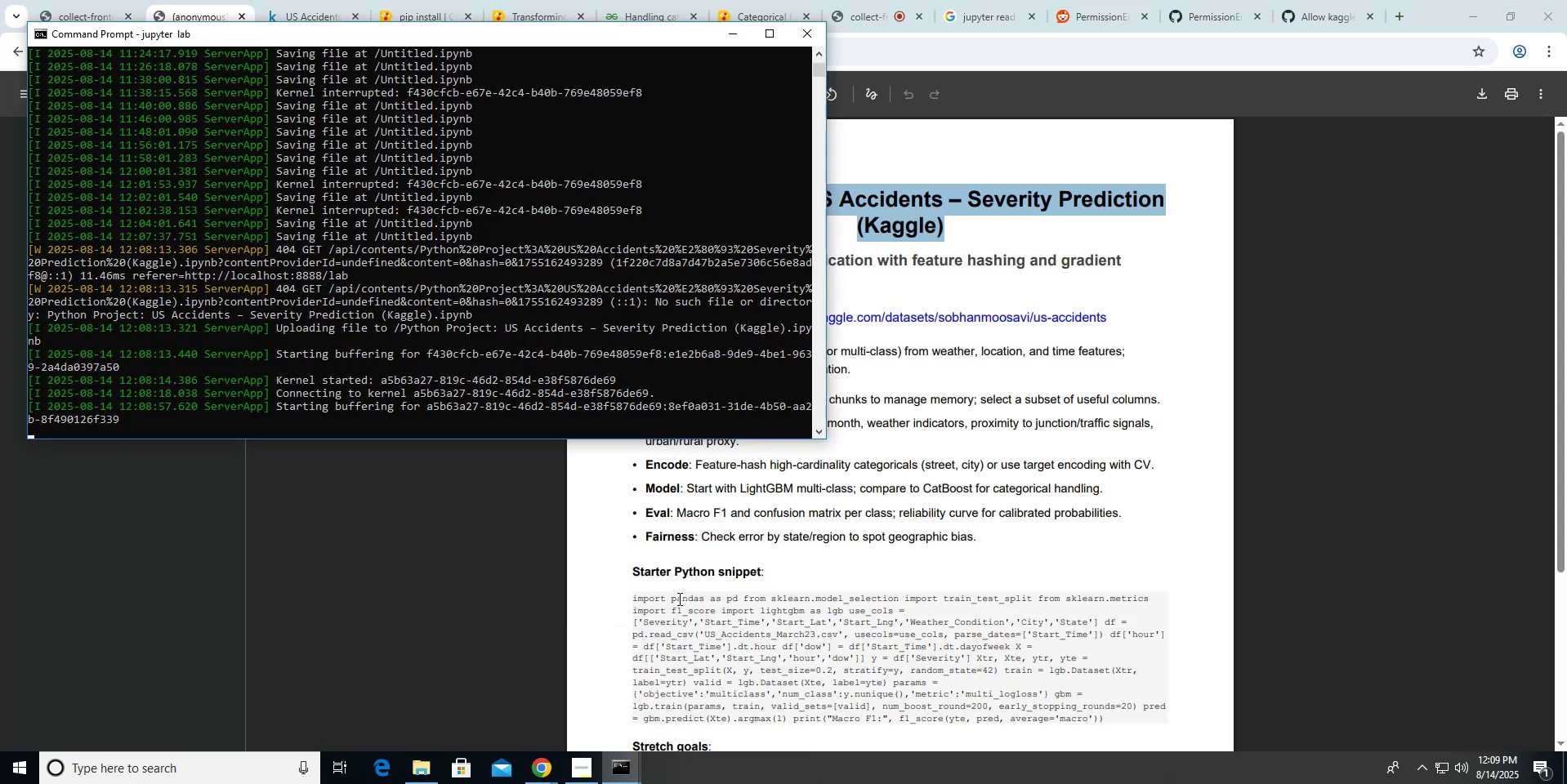 
key(Control+C)
 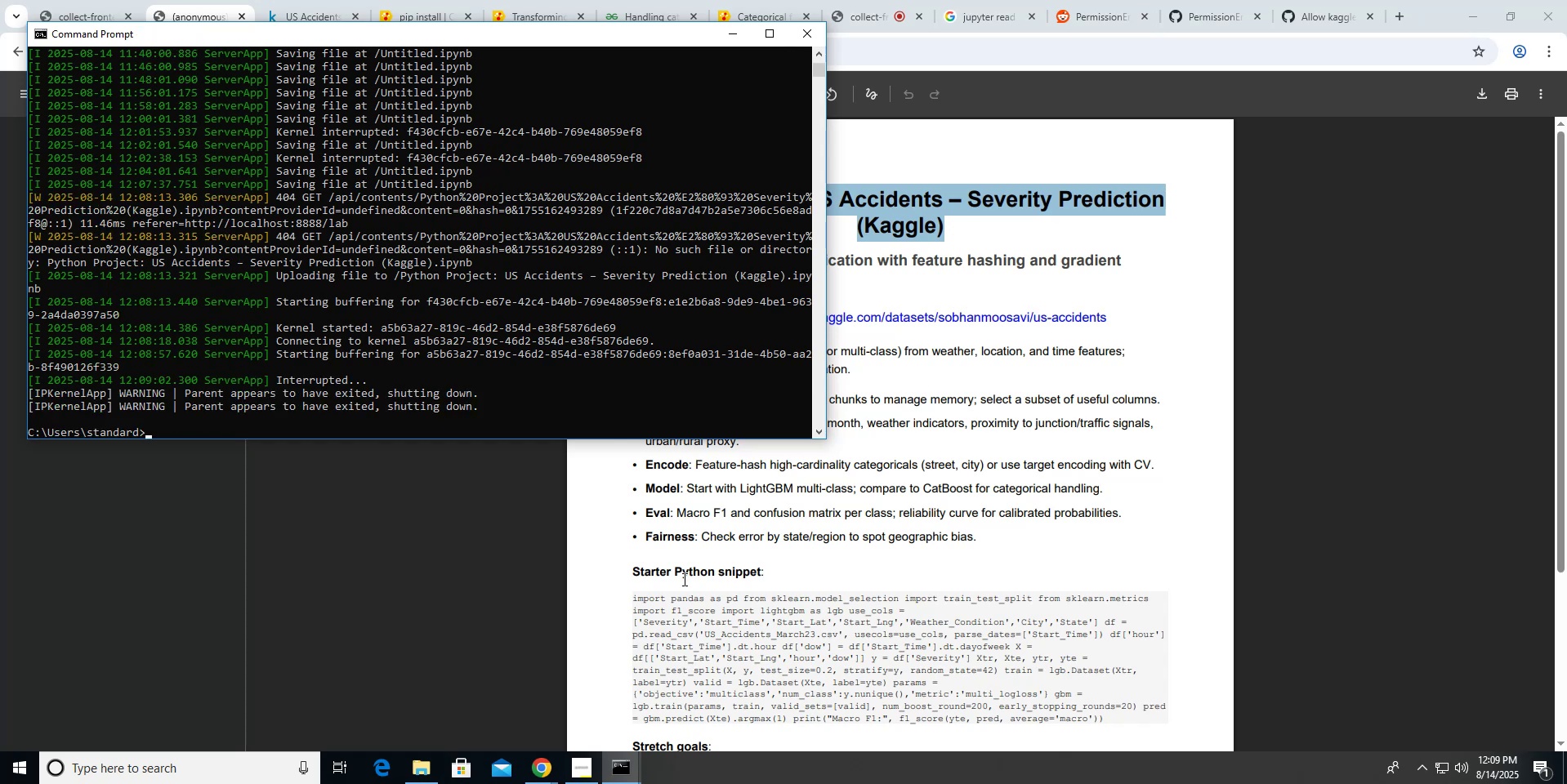 
key(ArrowUp)
 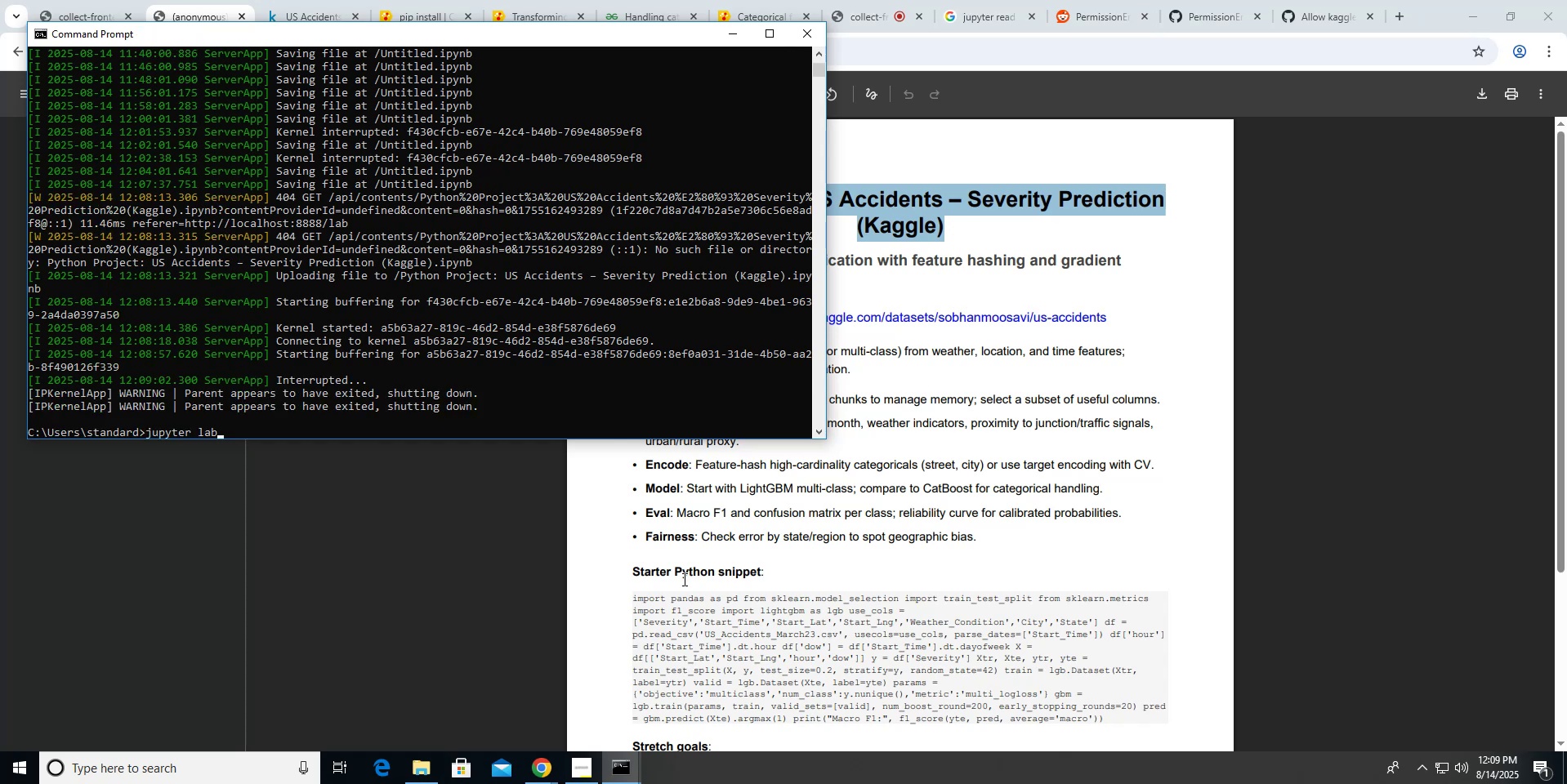 
hold_key(key=ArrowLeft, duration=0.92)
 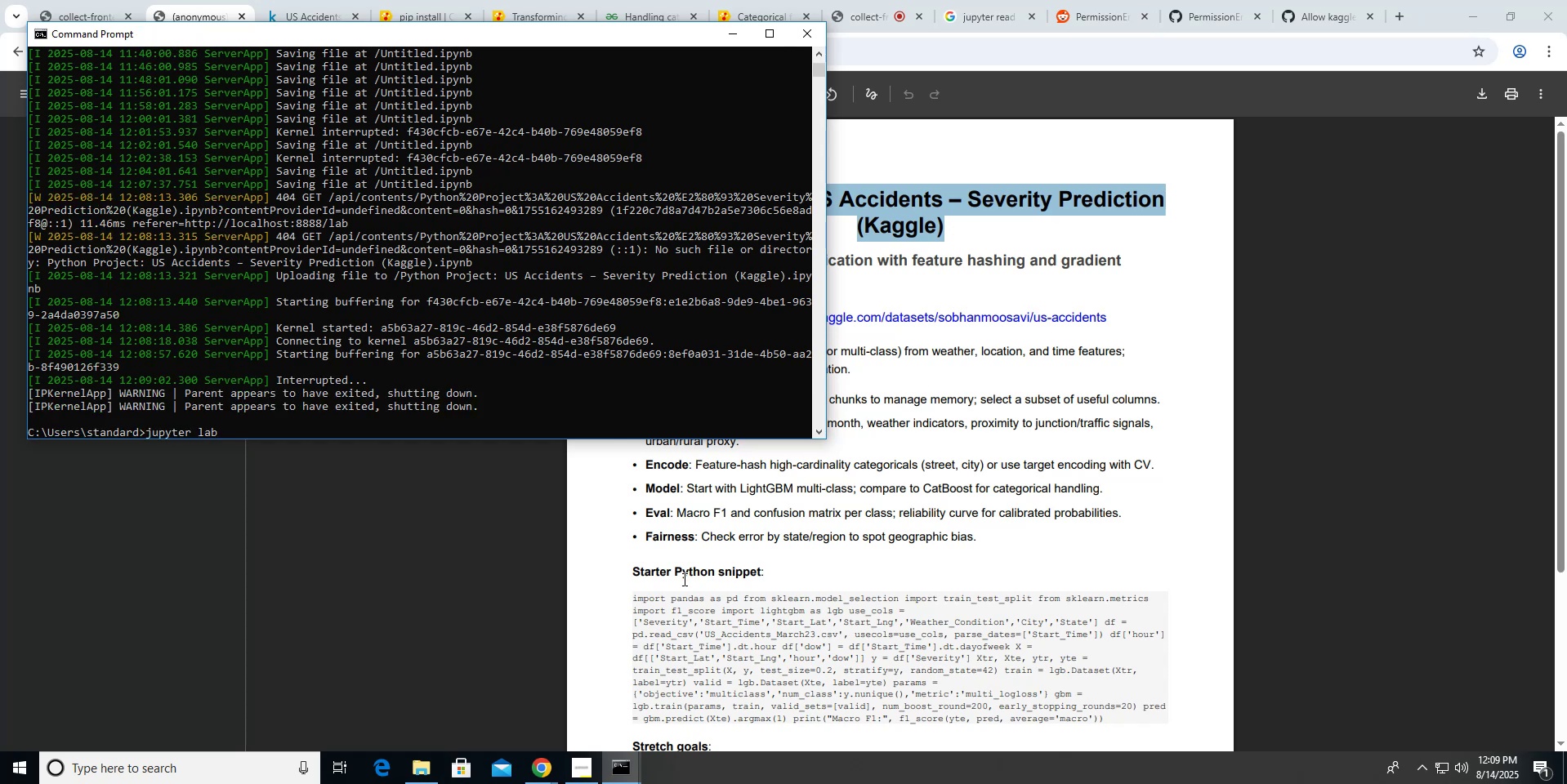 
hold_key(key=ControlLeft, duration=0.36)
 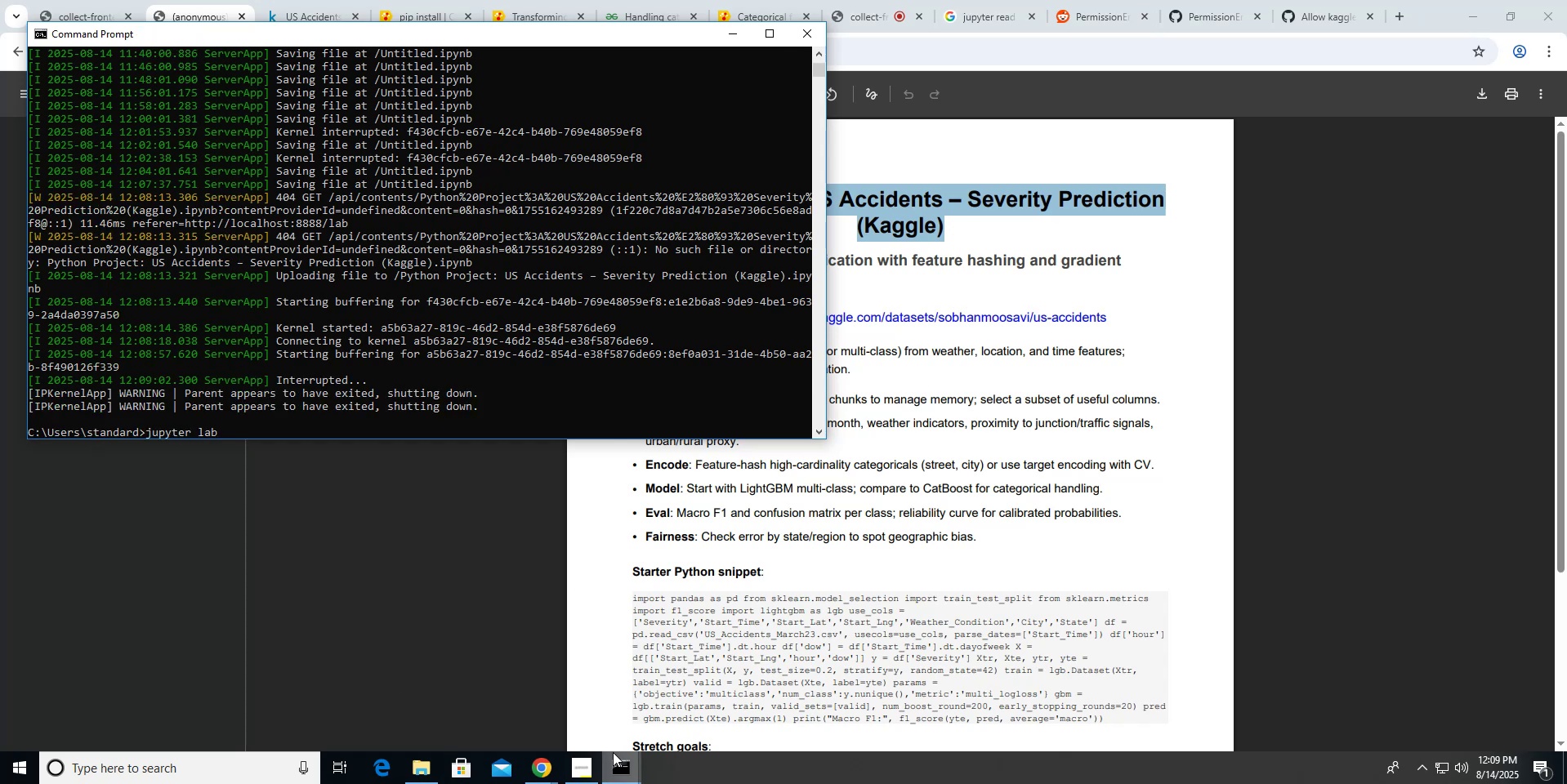 
right_click([613, 757])
 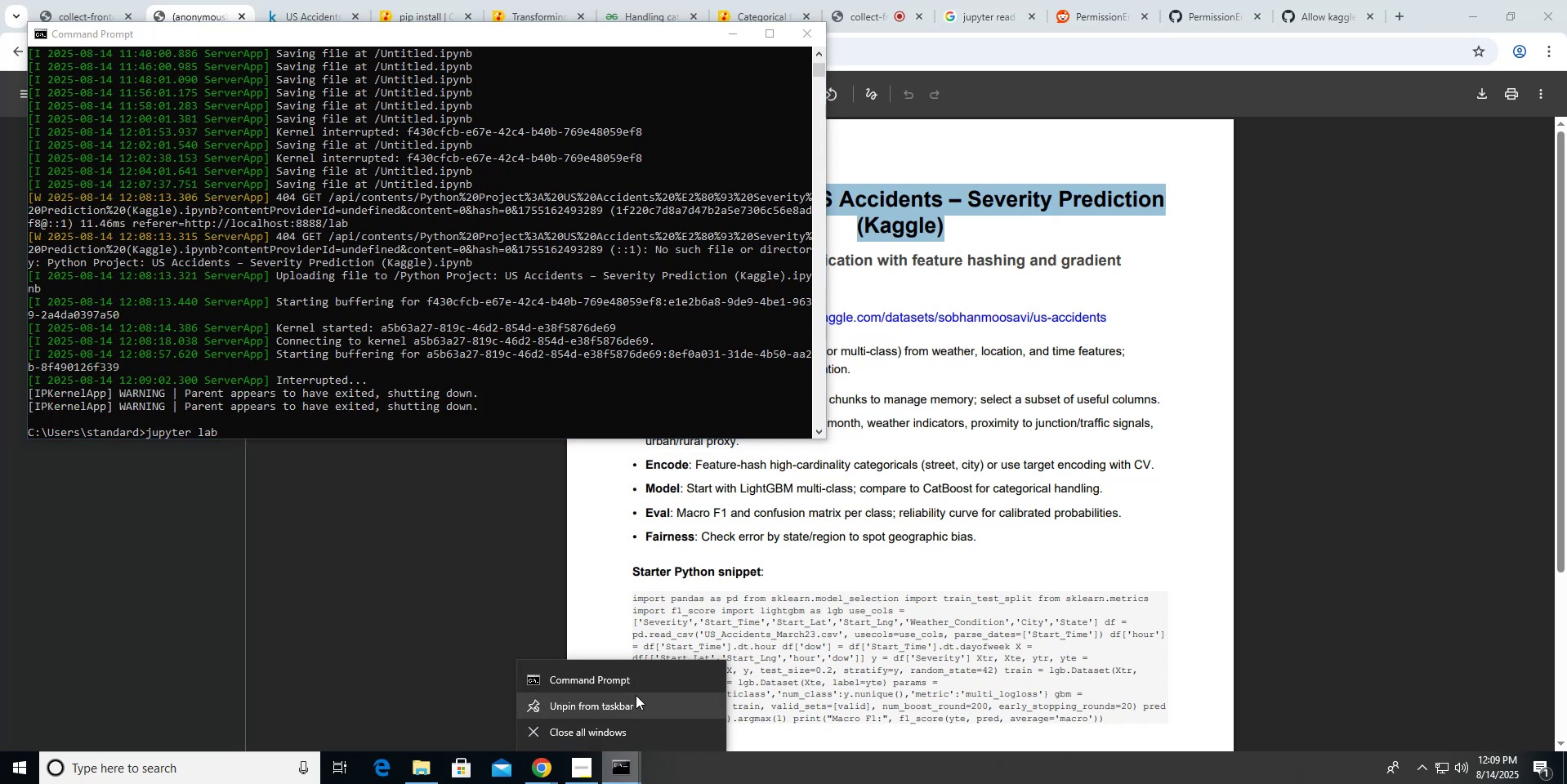 
left_click([786, 639])
 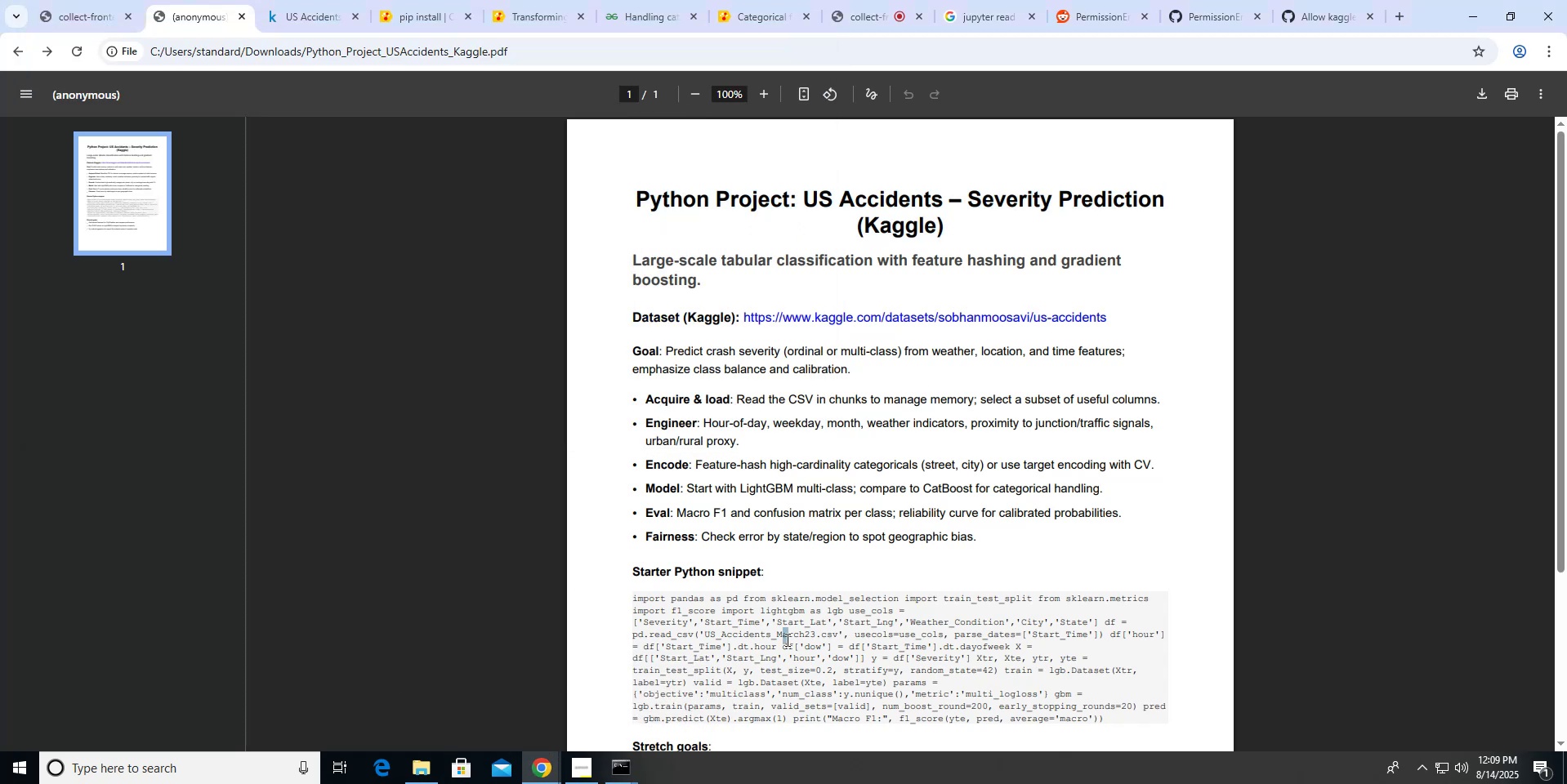 
key(Meta+MetaLeft)
 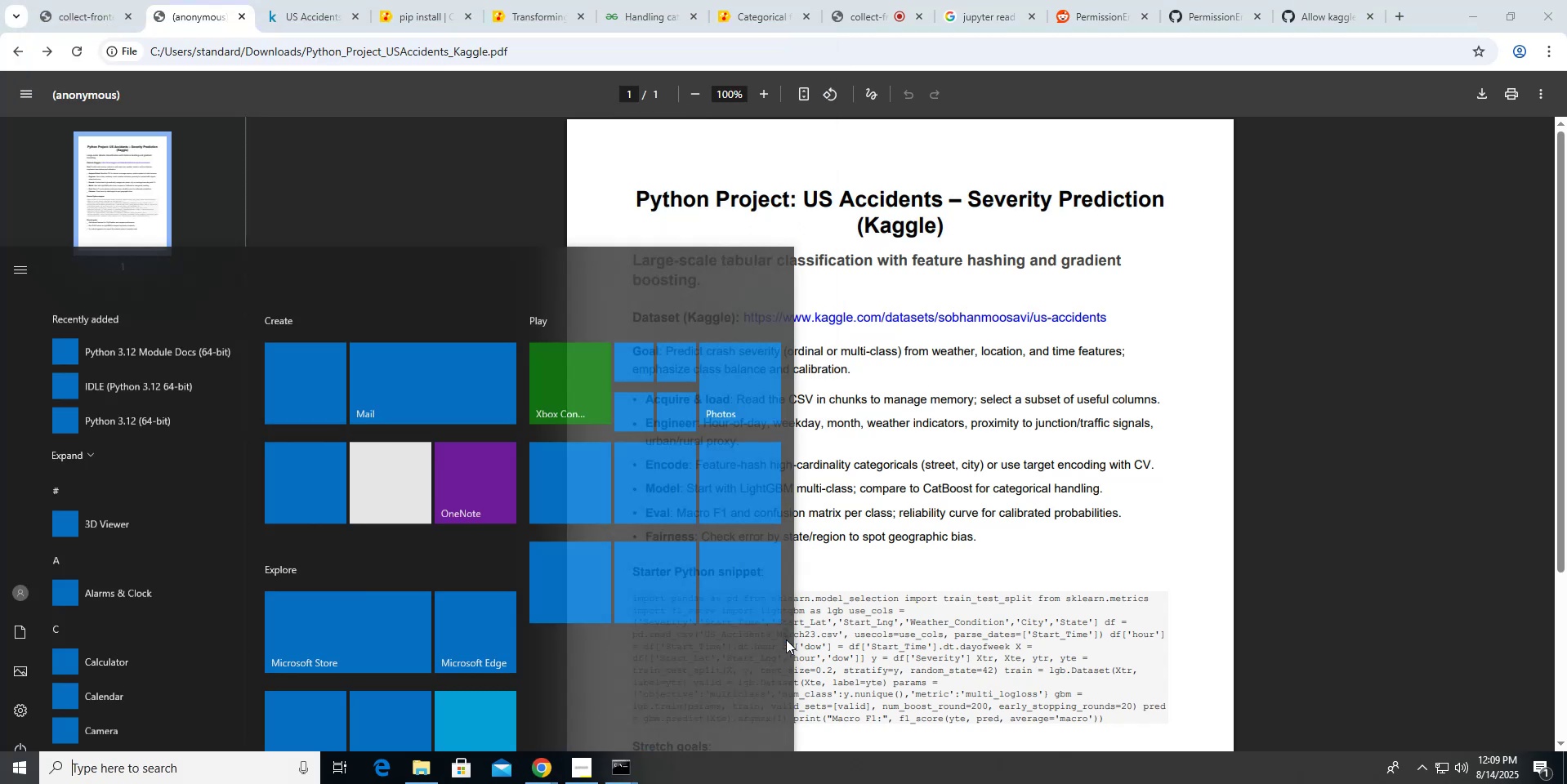 
type(cmd)
 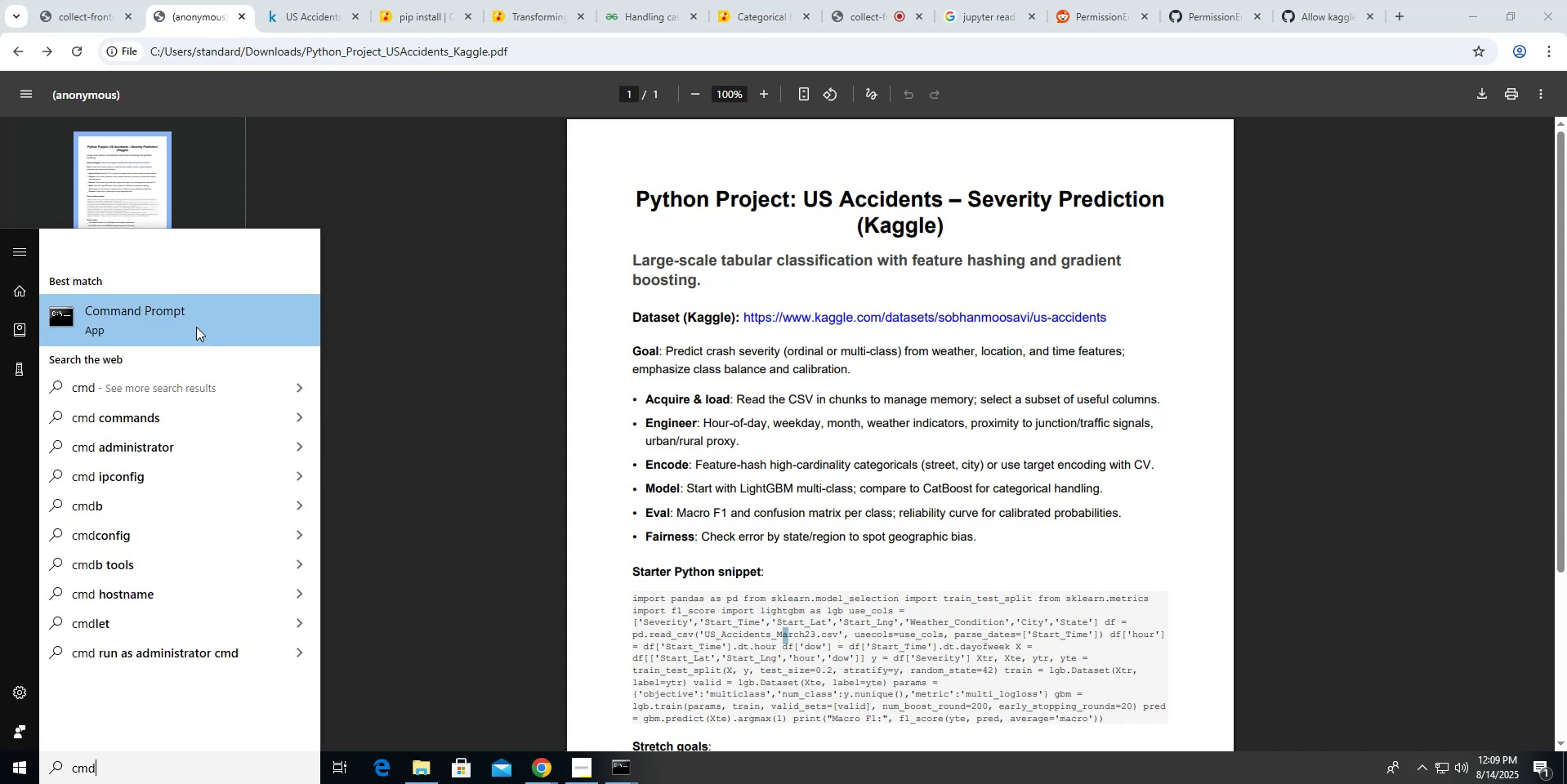 
right_click([196, 327])
 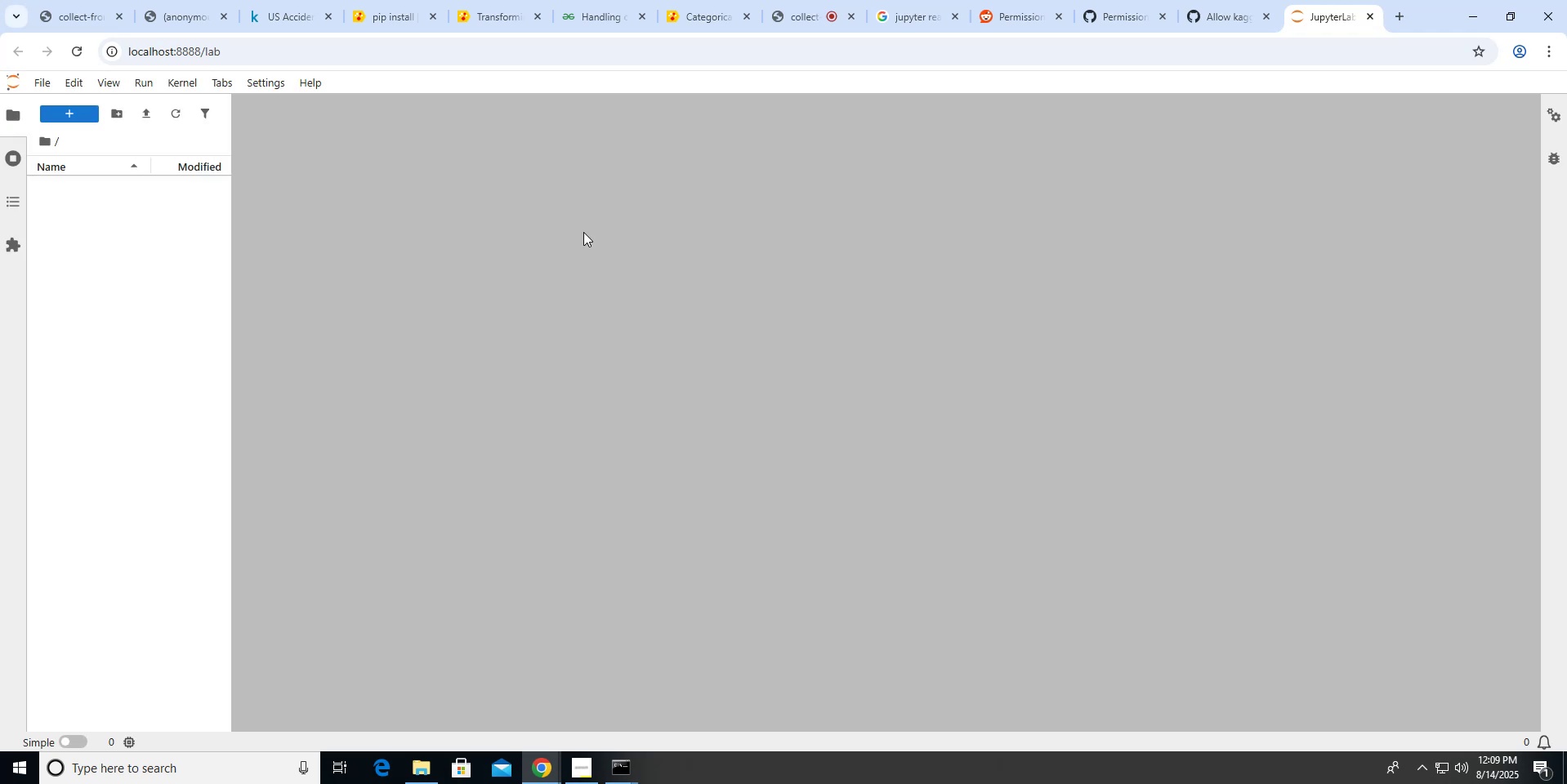 
wait(47.64)
 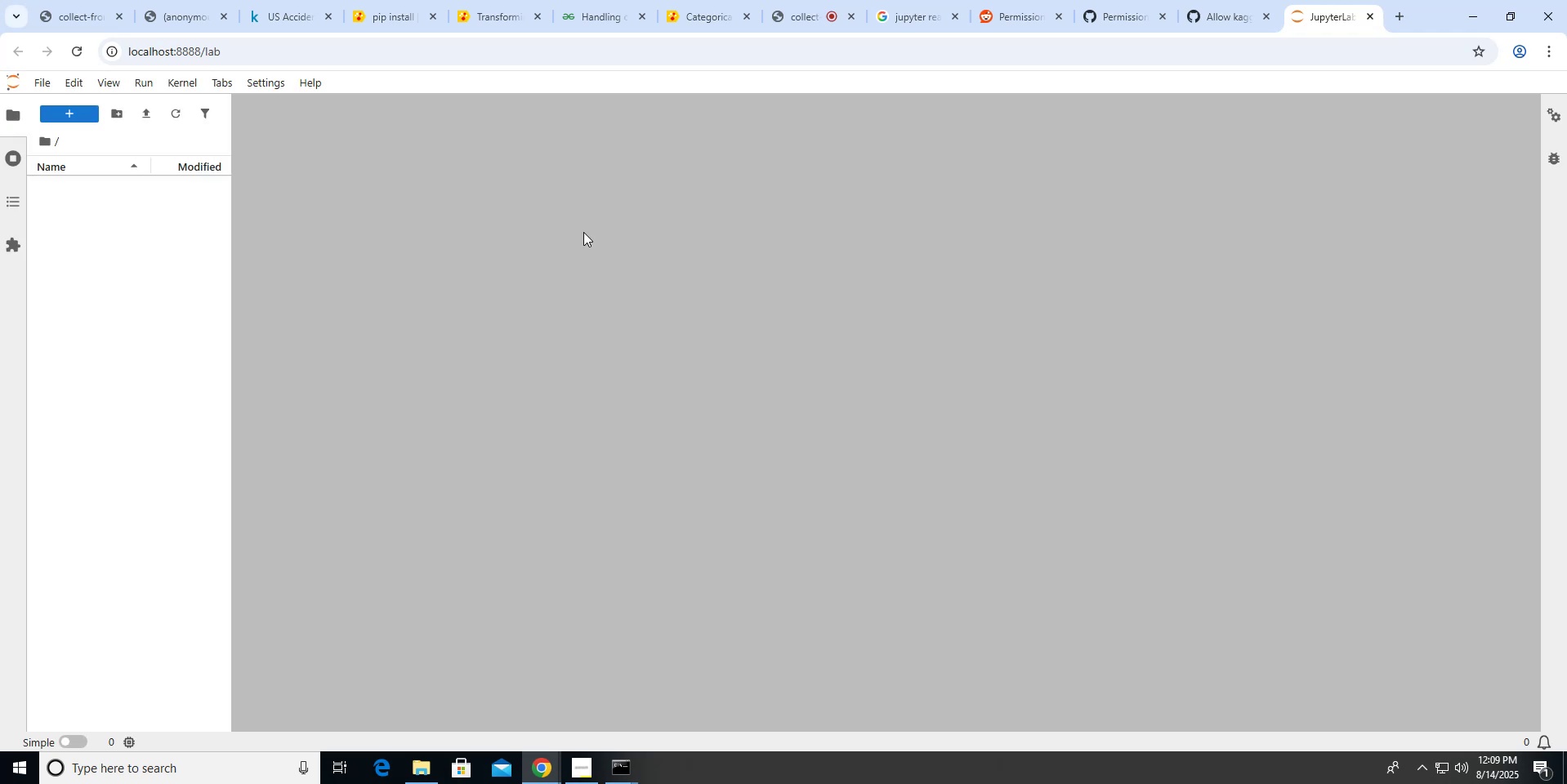 
left_click([40, 84])
 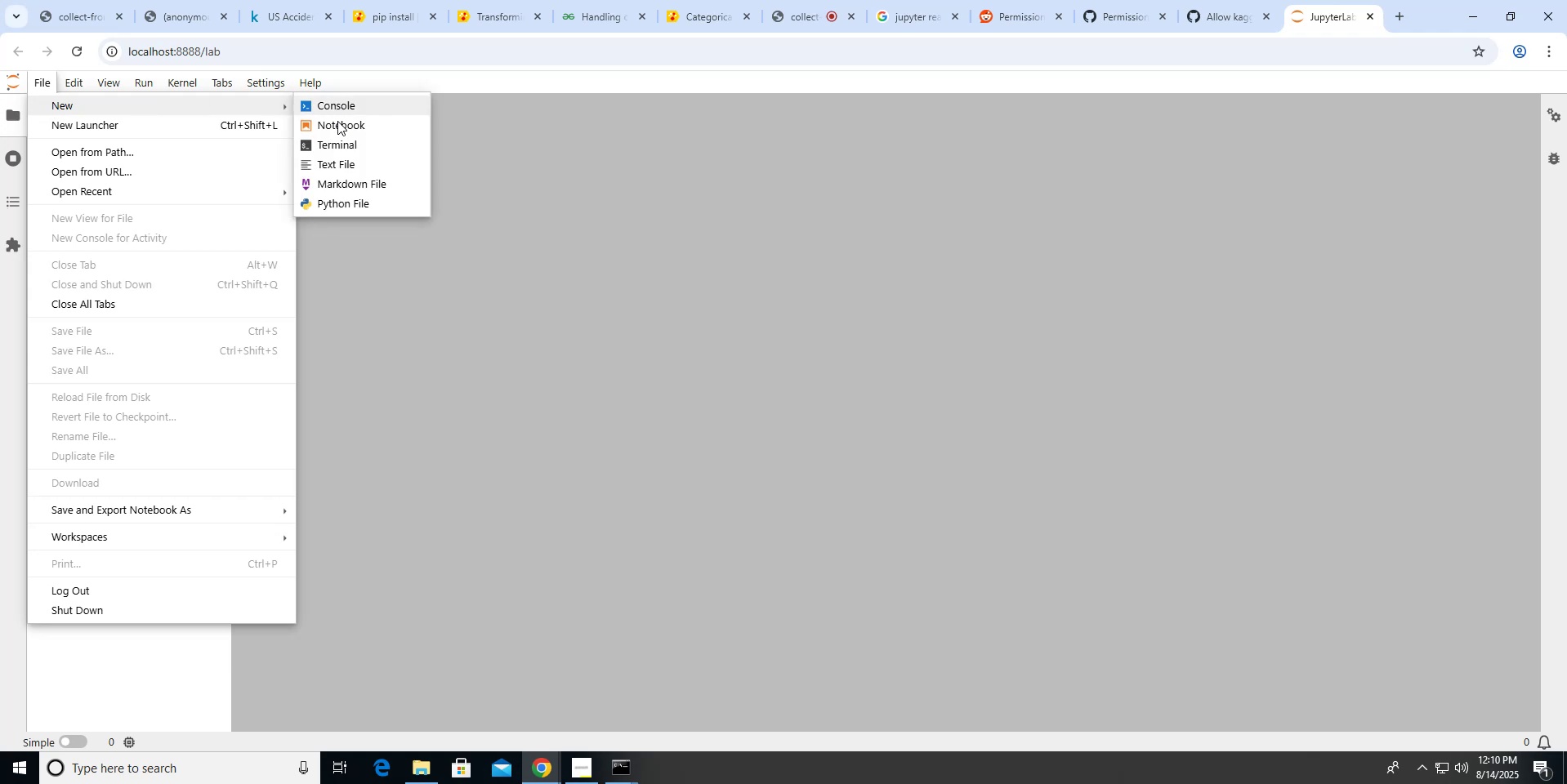 
wait(9.74)
 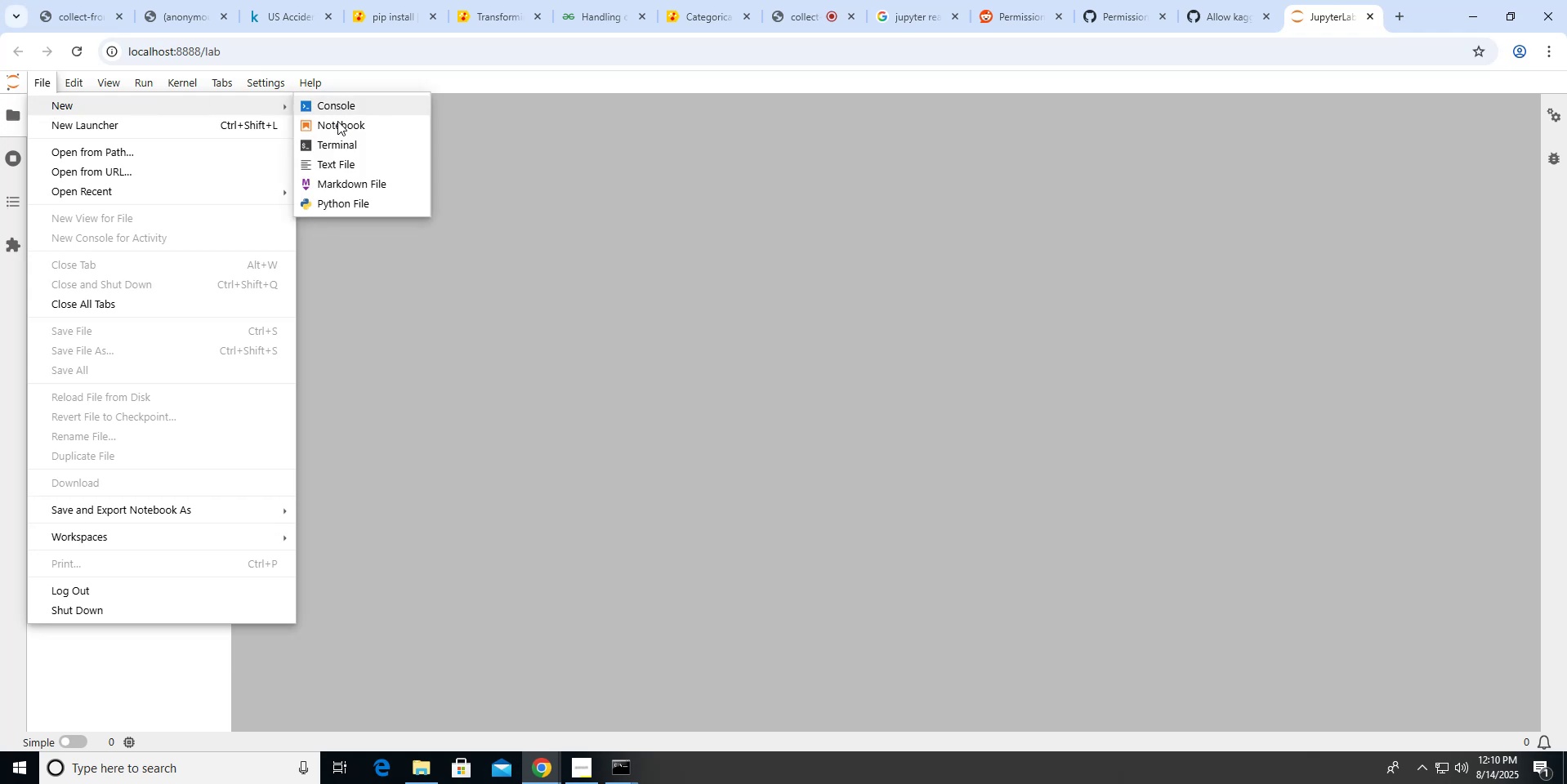 
left_click([905, 418])
 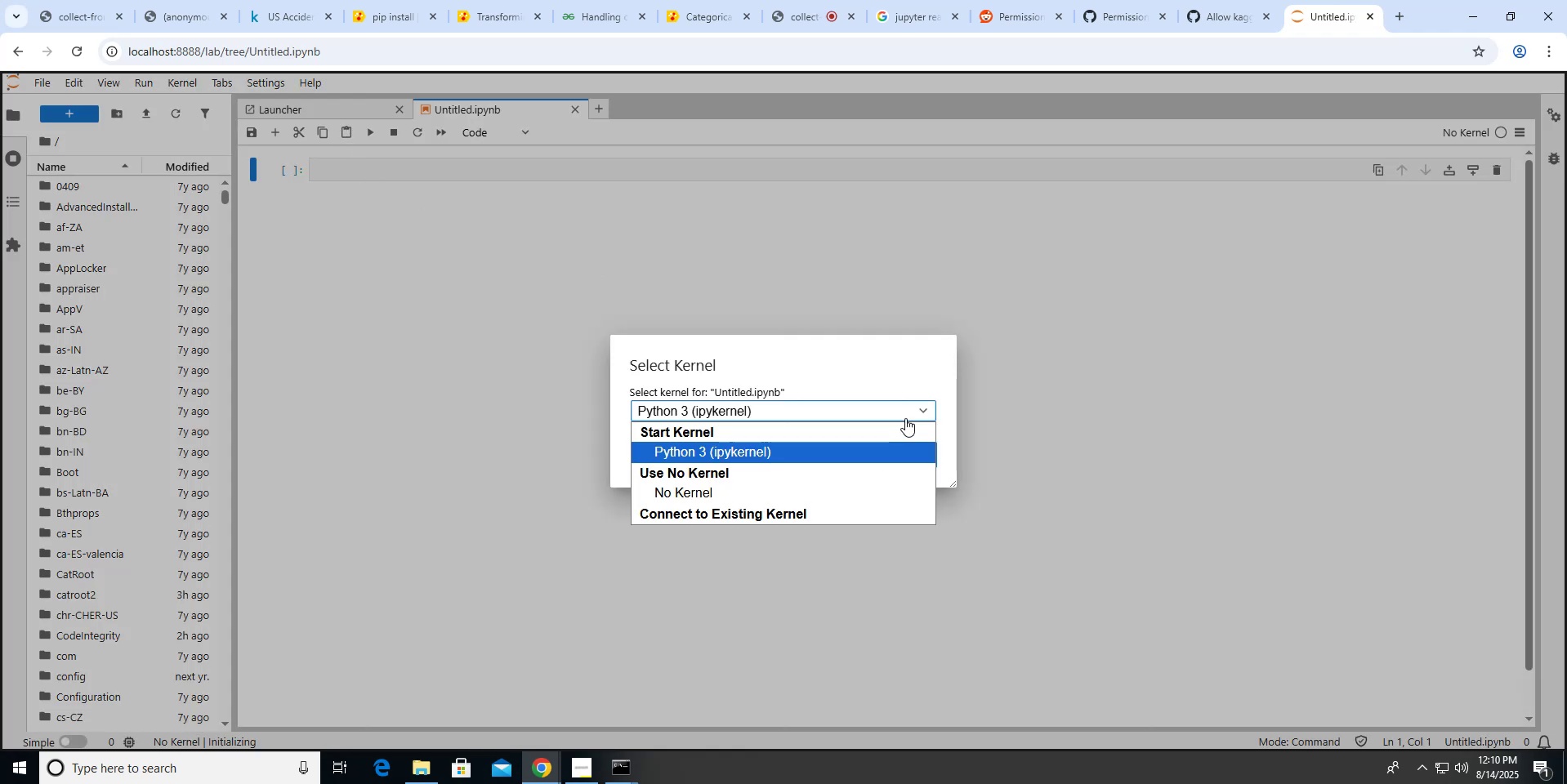 
left_click([905, 418])
 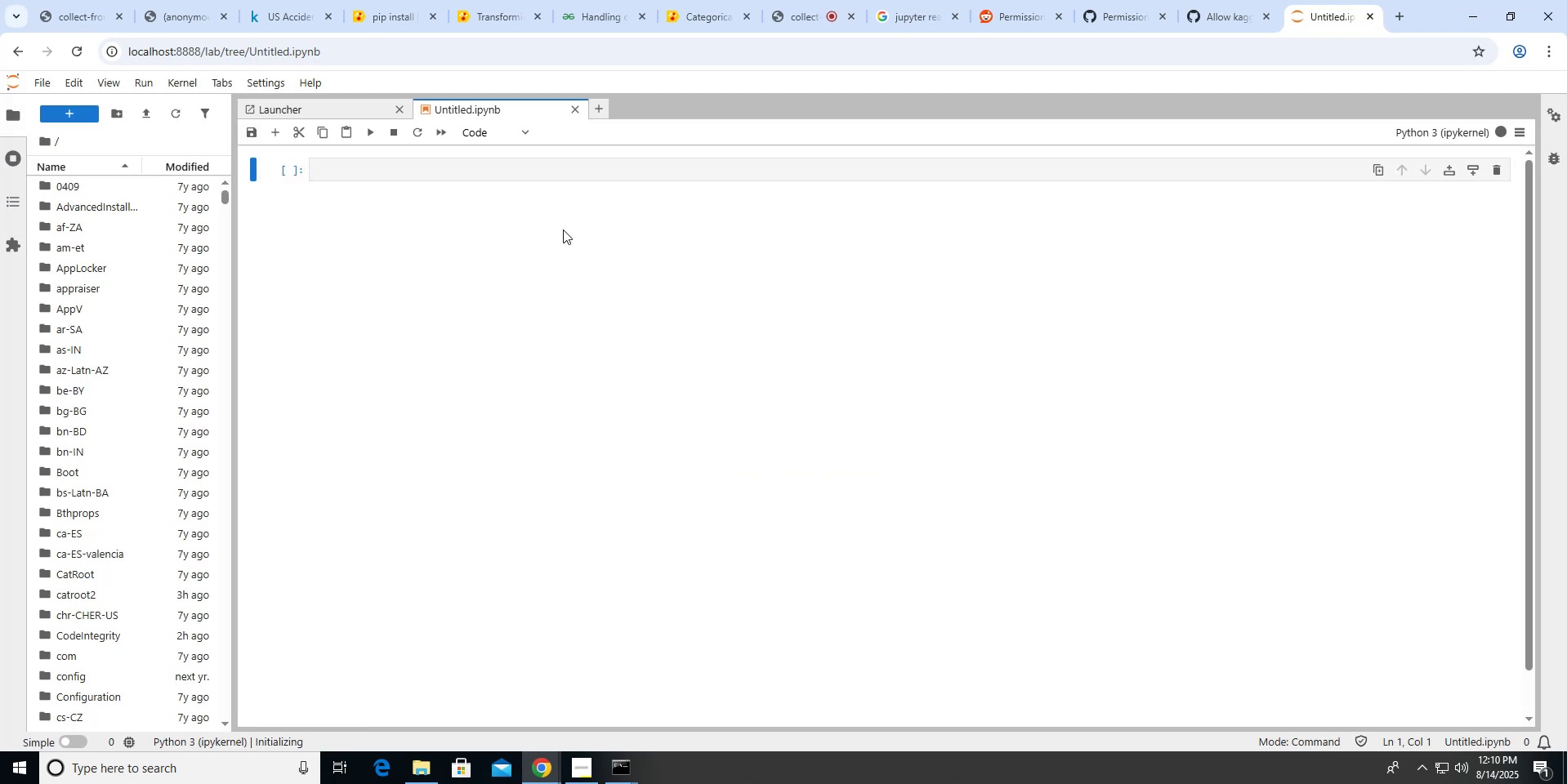 
left_click([499, 172])
 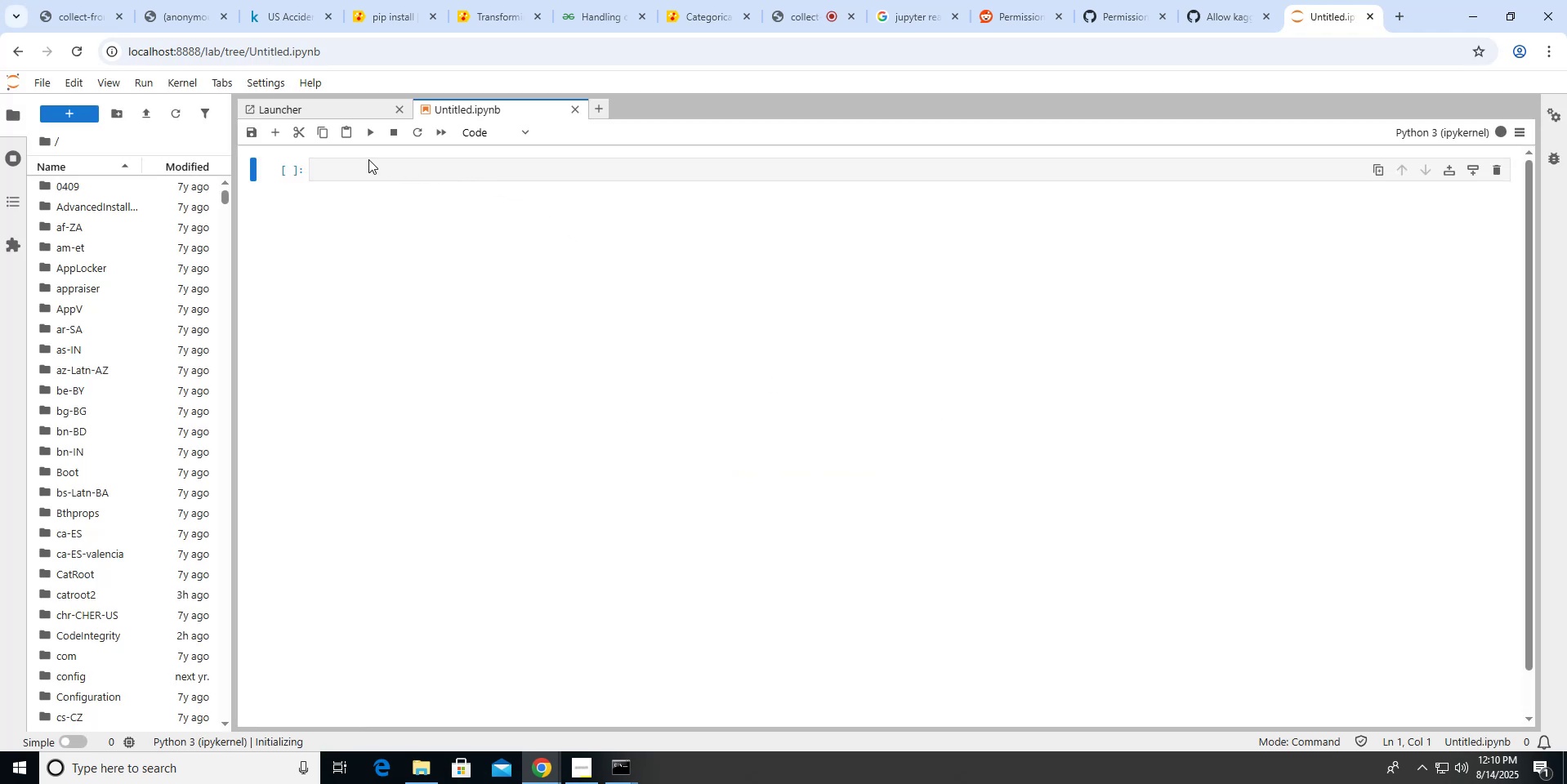 
left_click([342, 168])
 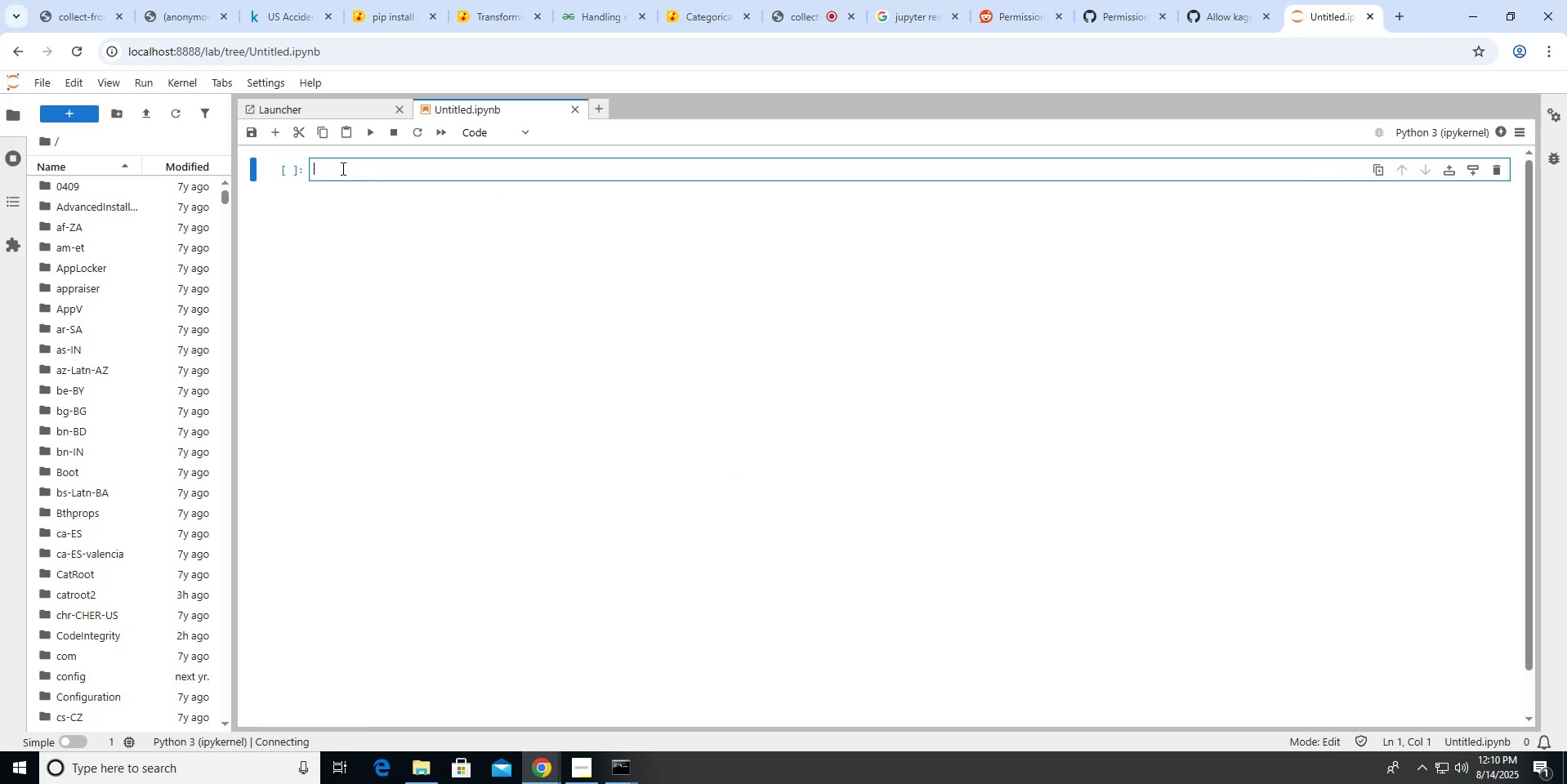 
key(Control+V)
 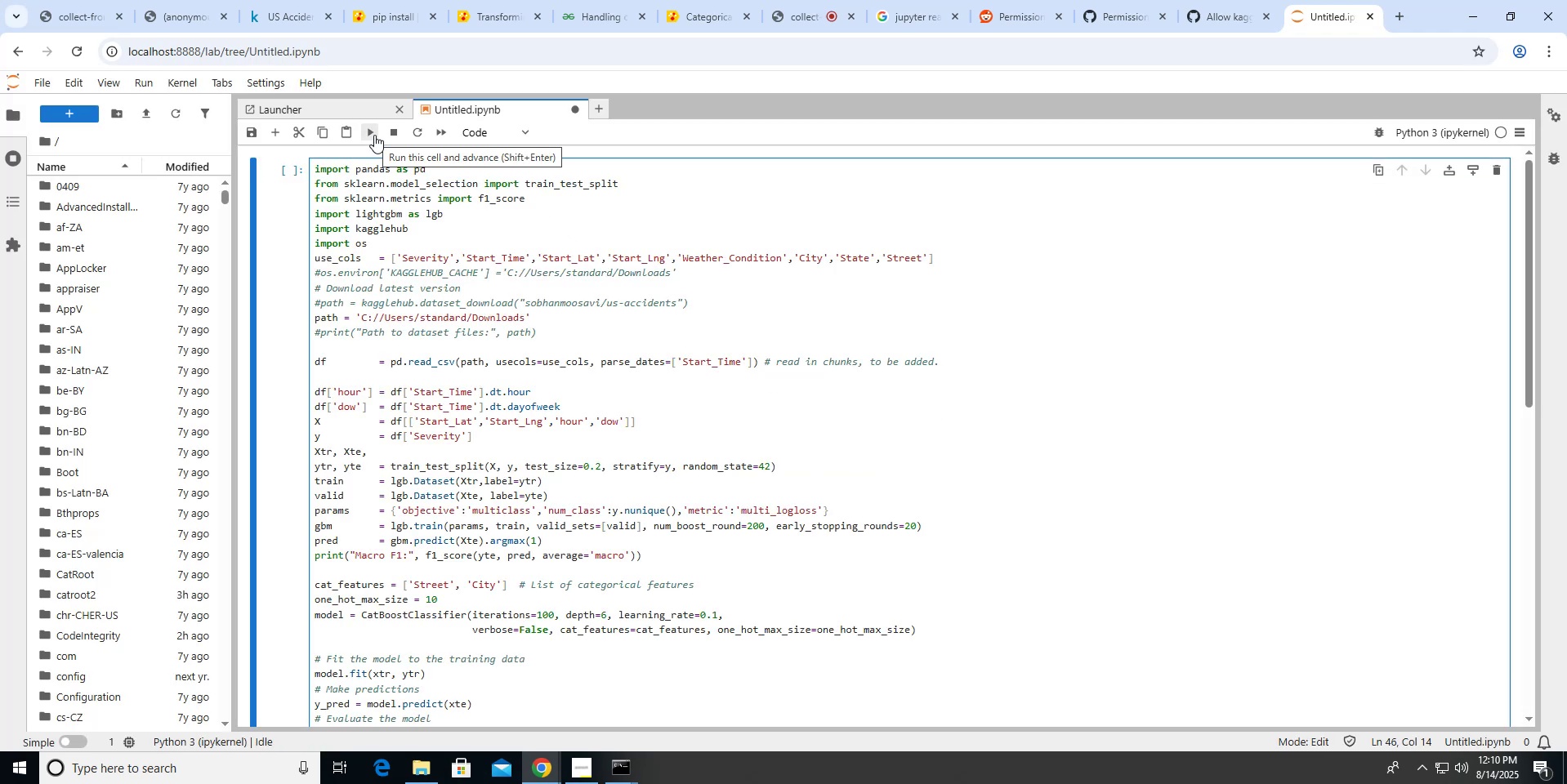 
left_click([374, 135])
 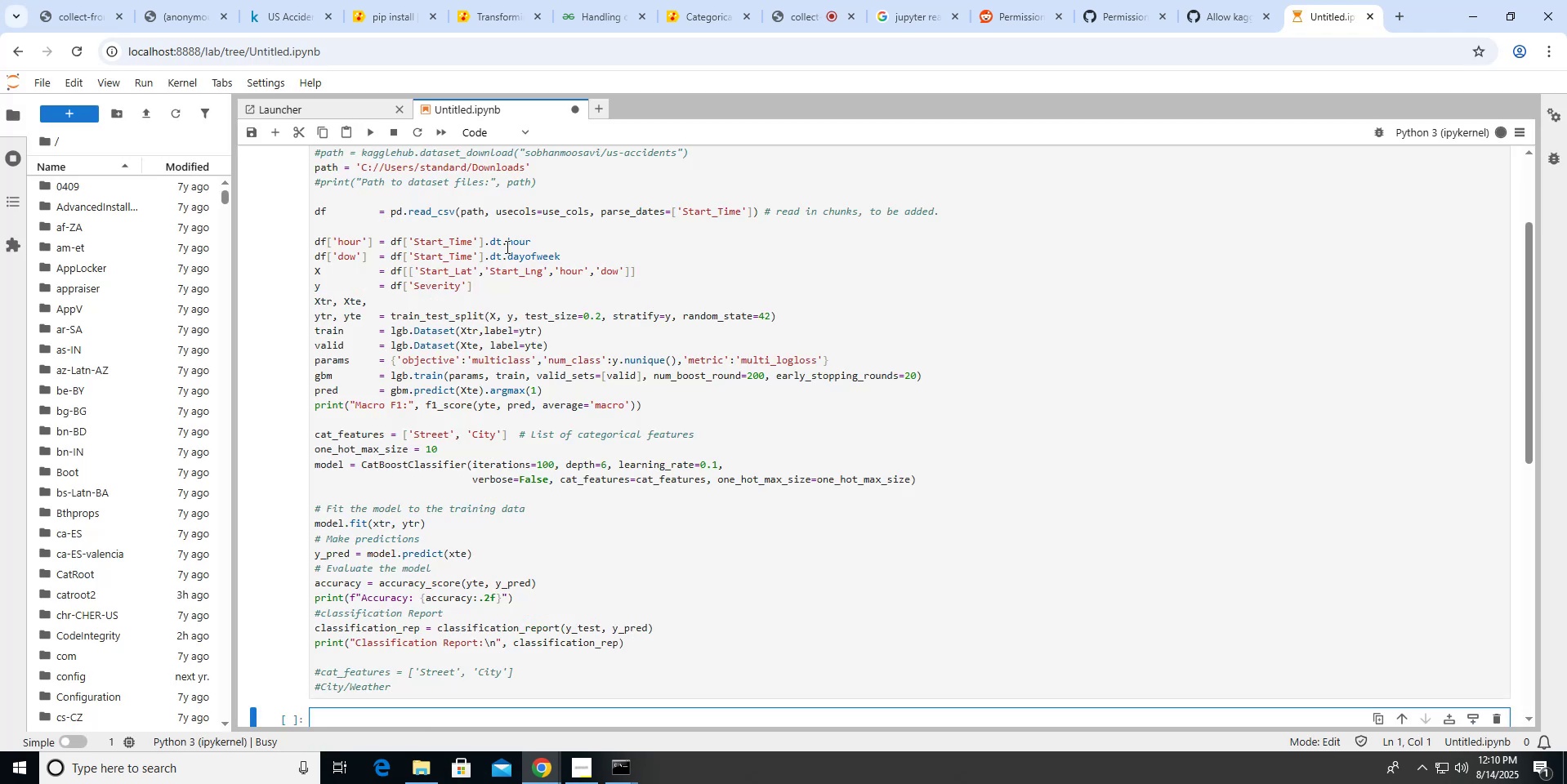 
scroll: coordinate [506, 247], scroll_direction: down, amount: 3.0
 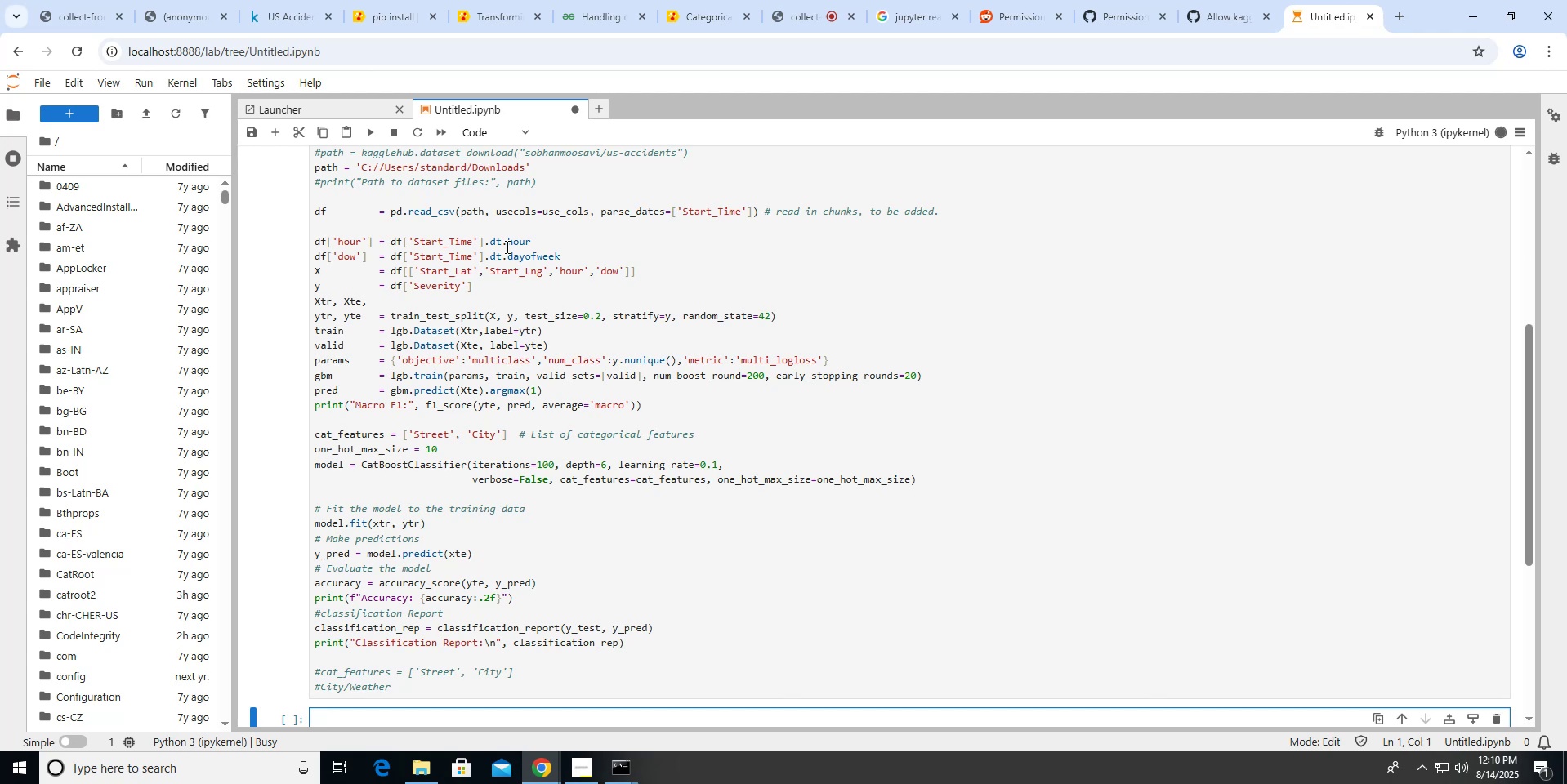 
scroll: coordinate [506, 247], scroll_direction: up, amount: 4.0
 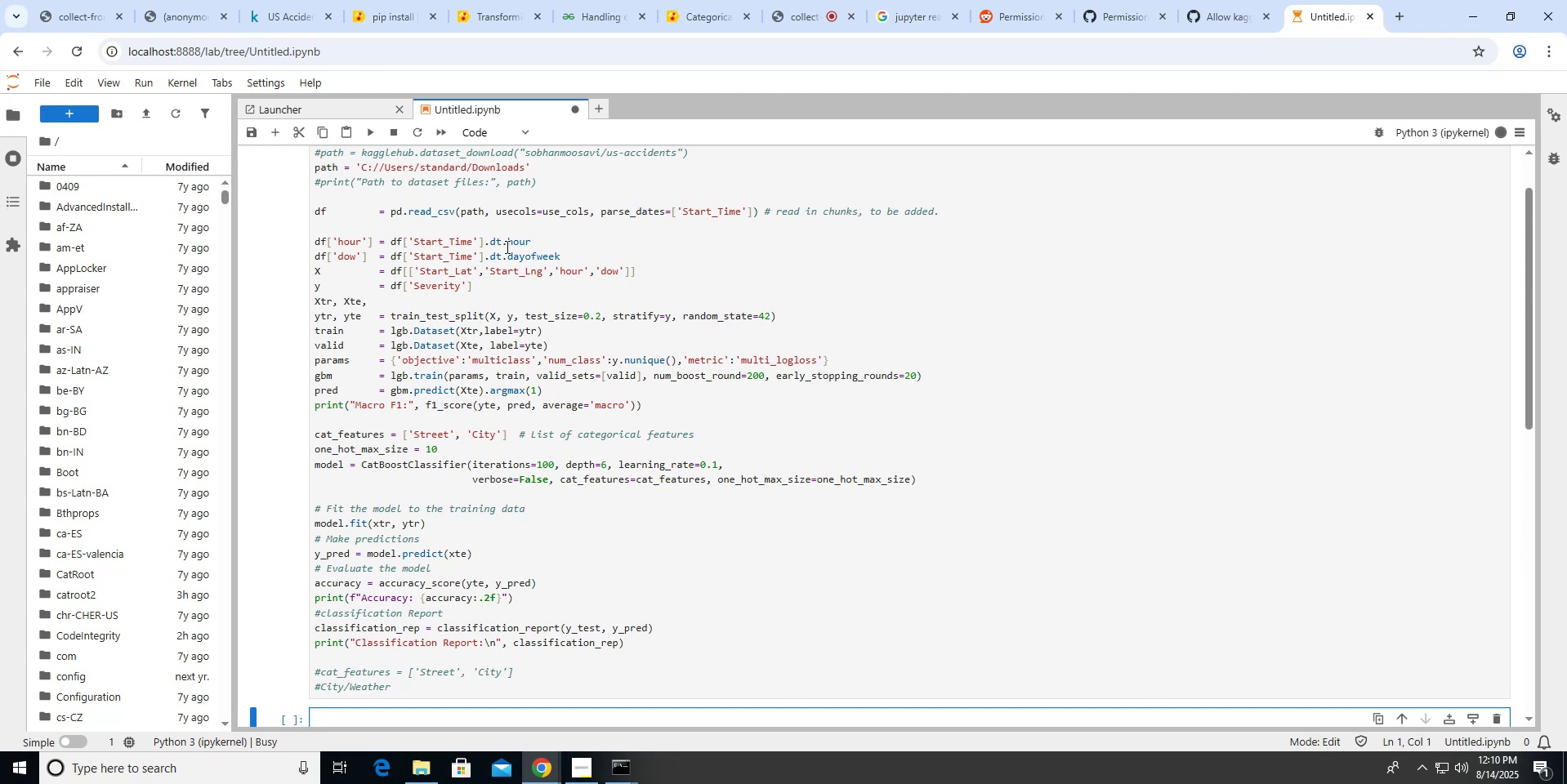 
scroll: coordinate [506, 247], scroll_direction: down, amount: 7.0
 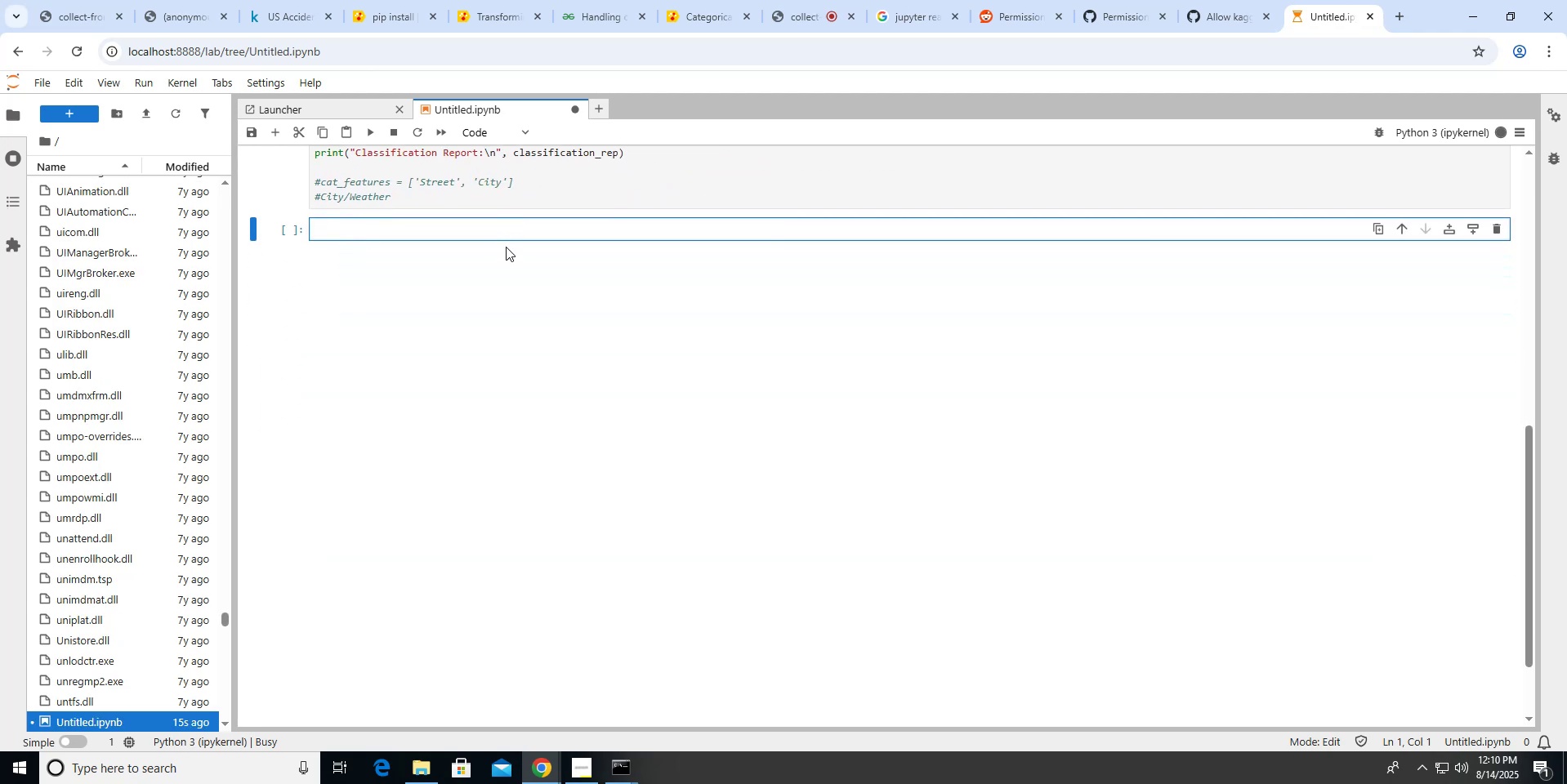 
scroll: coordinate [506, 247], scroll_direction: up, amount: 1.0
 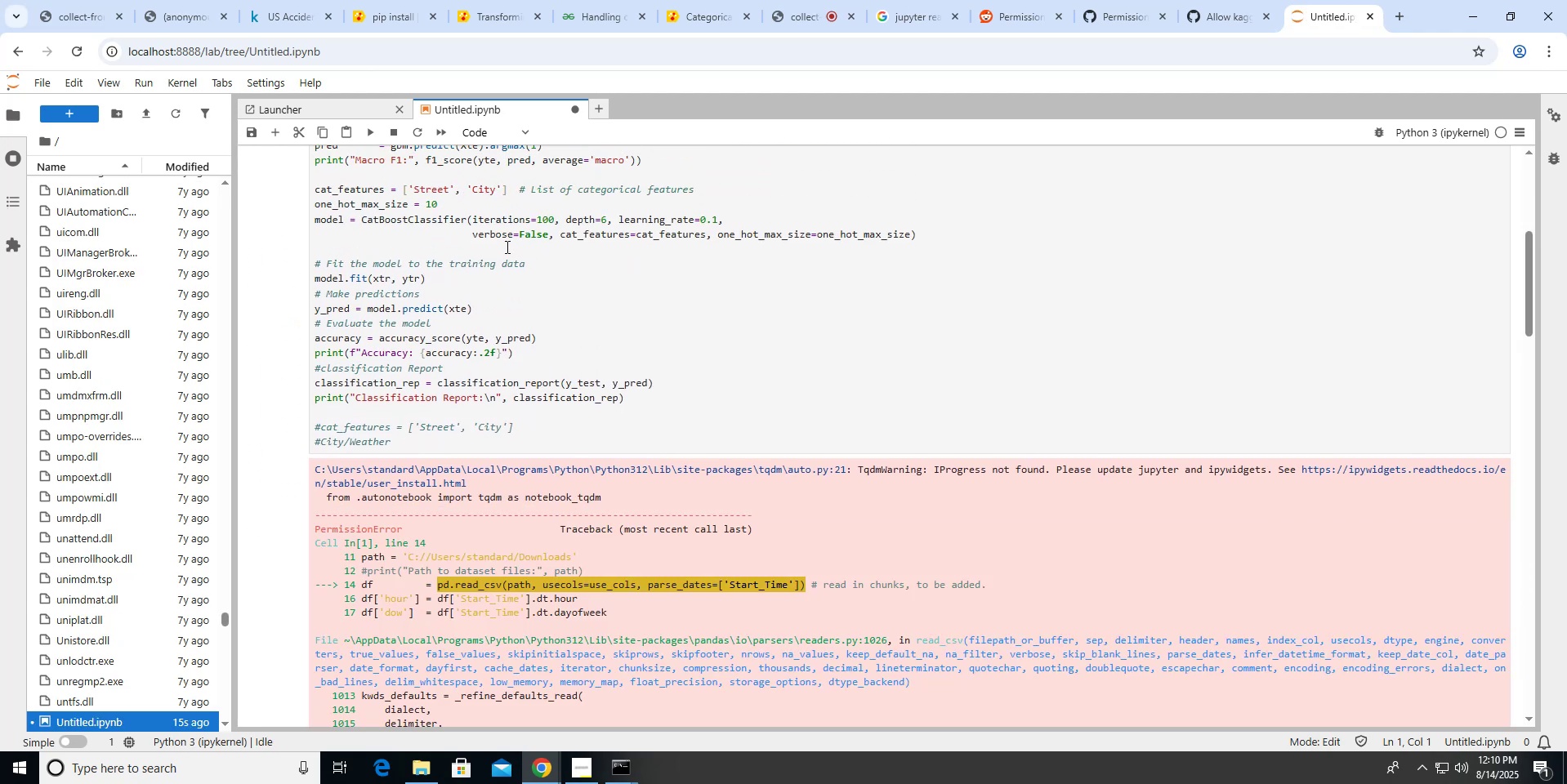 
scroll: coordinate [506, 247], scroll_direction: down, amount: 20.0
 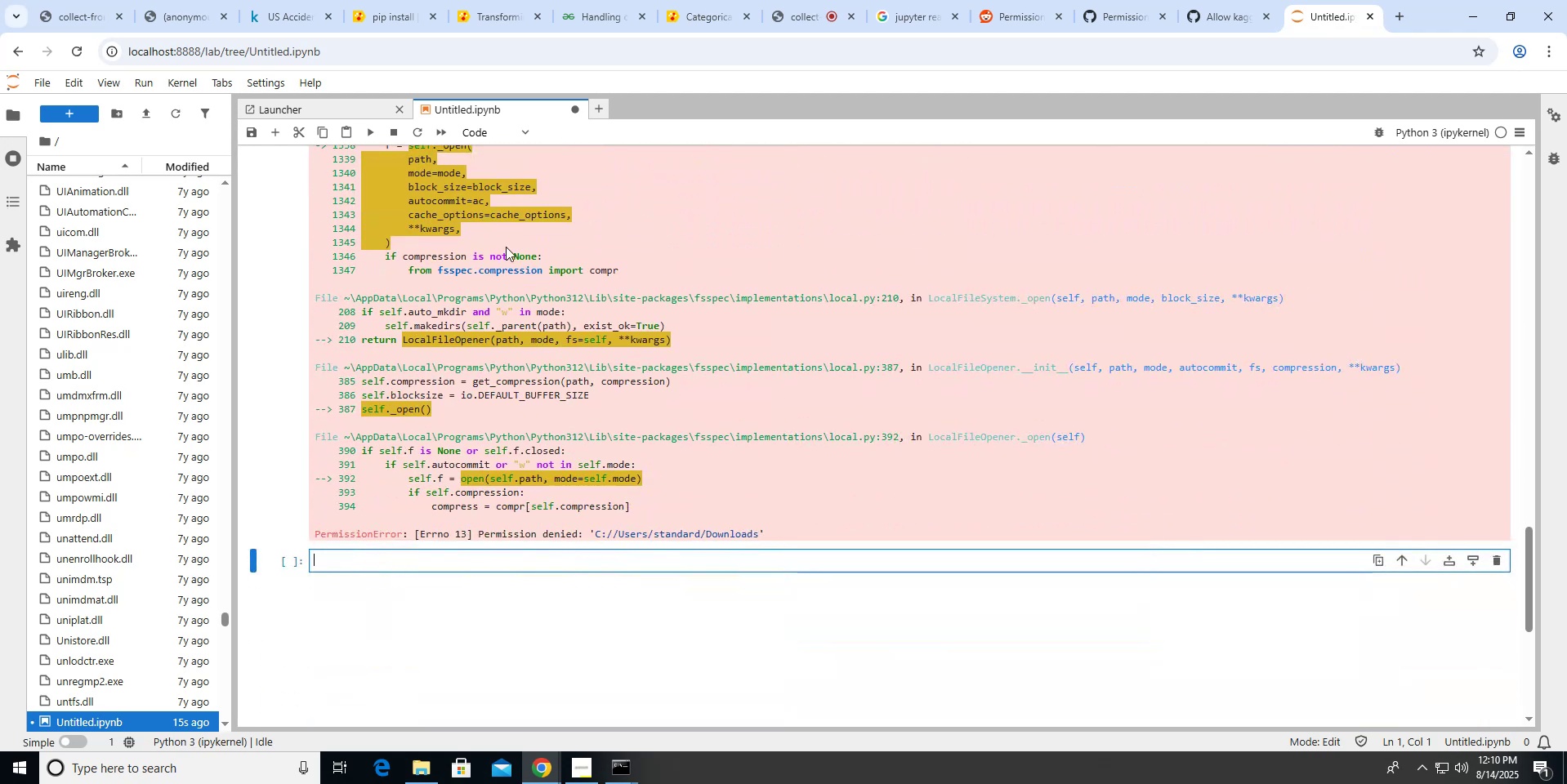 
scroll: coordinate [506, 247], scroll_direction: up, amount: 36.0
 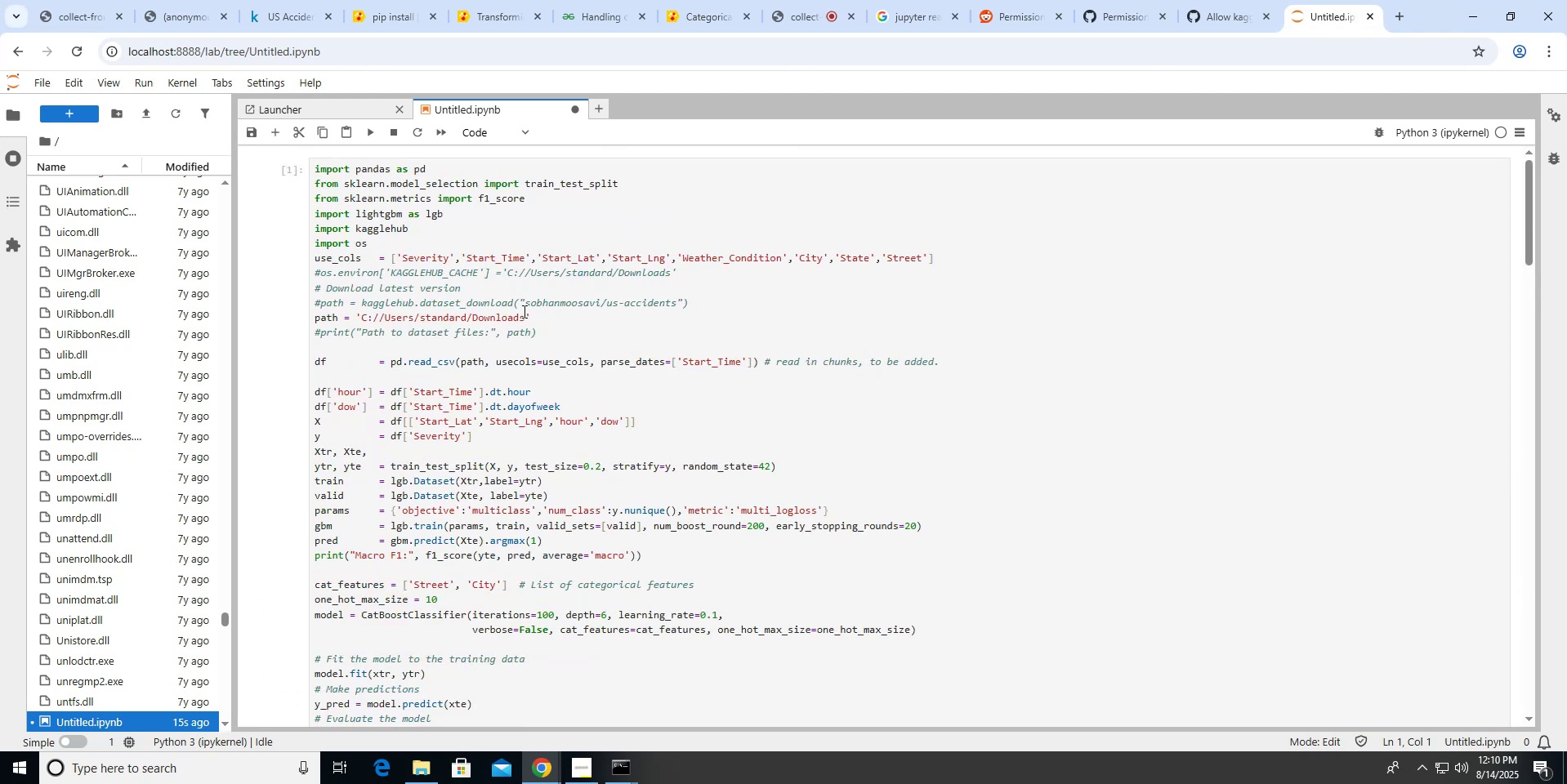 
left_click([523, 311])
 